 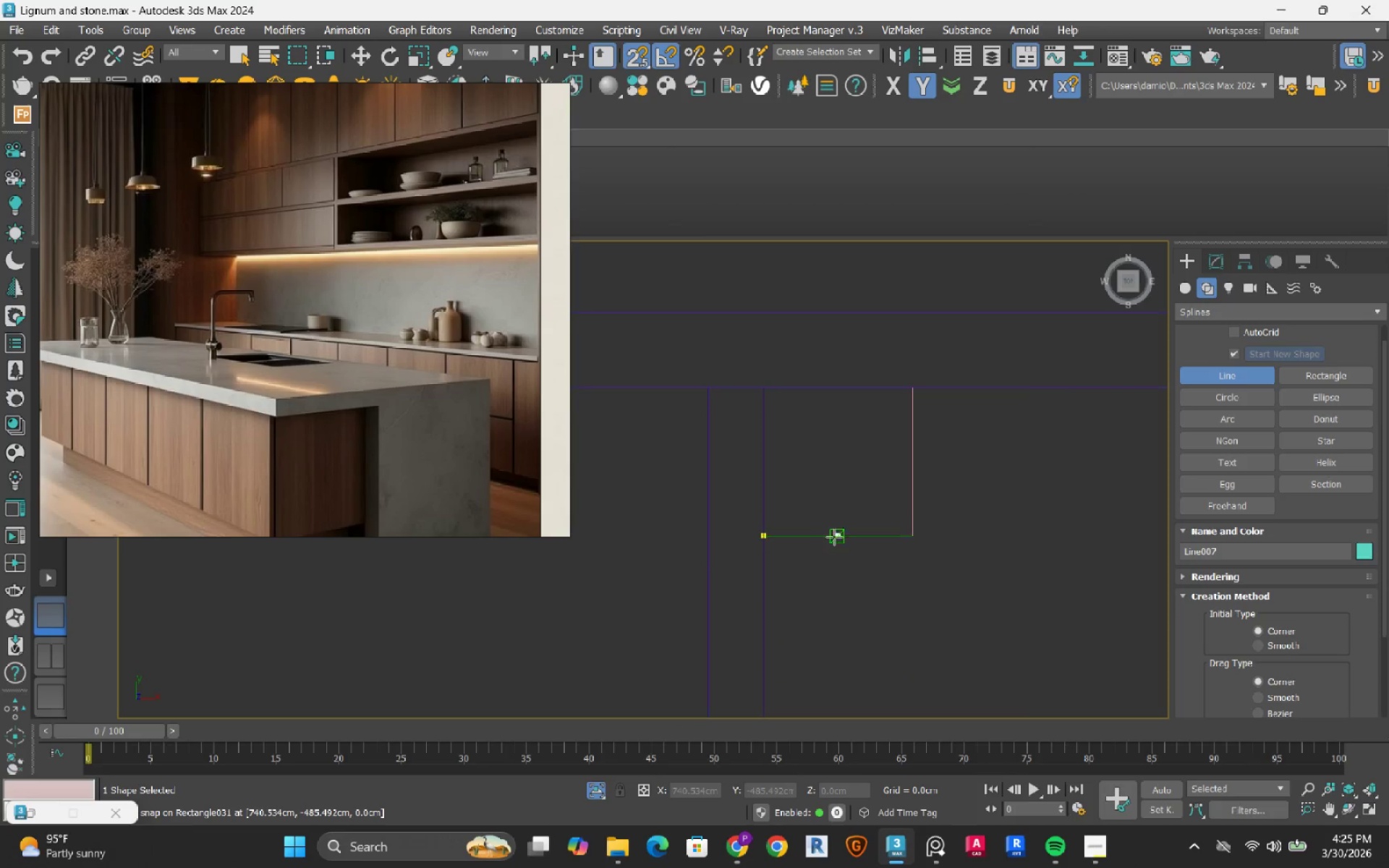 
left_click([845, 540])
 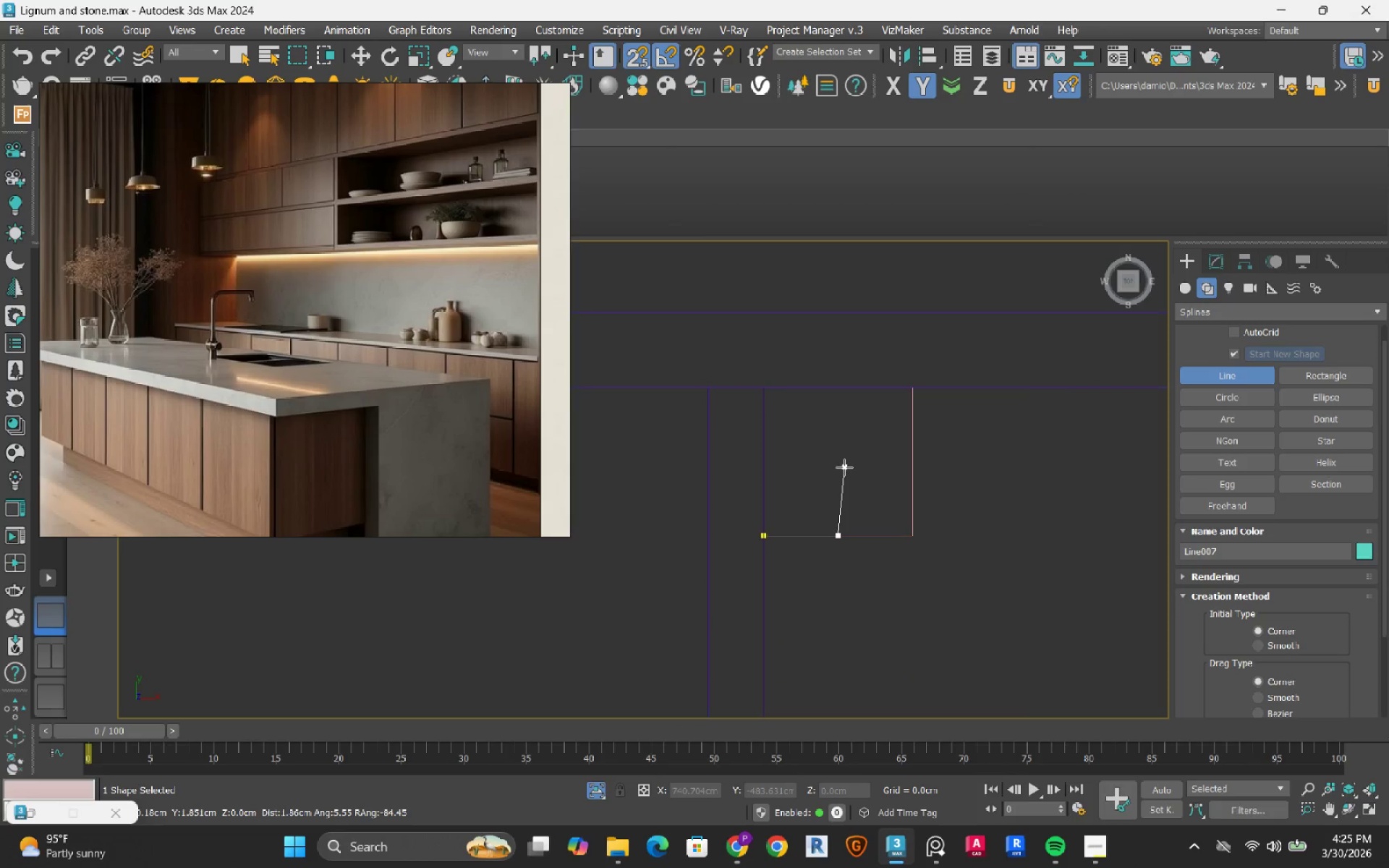 
hold_key(key=ShiftRight, duration=0.72)
 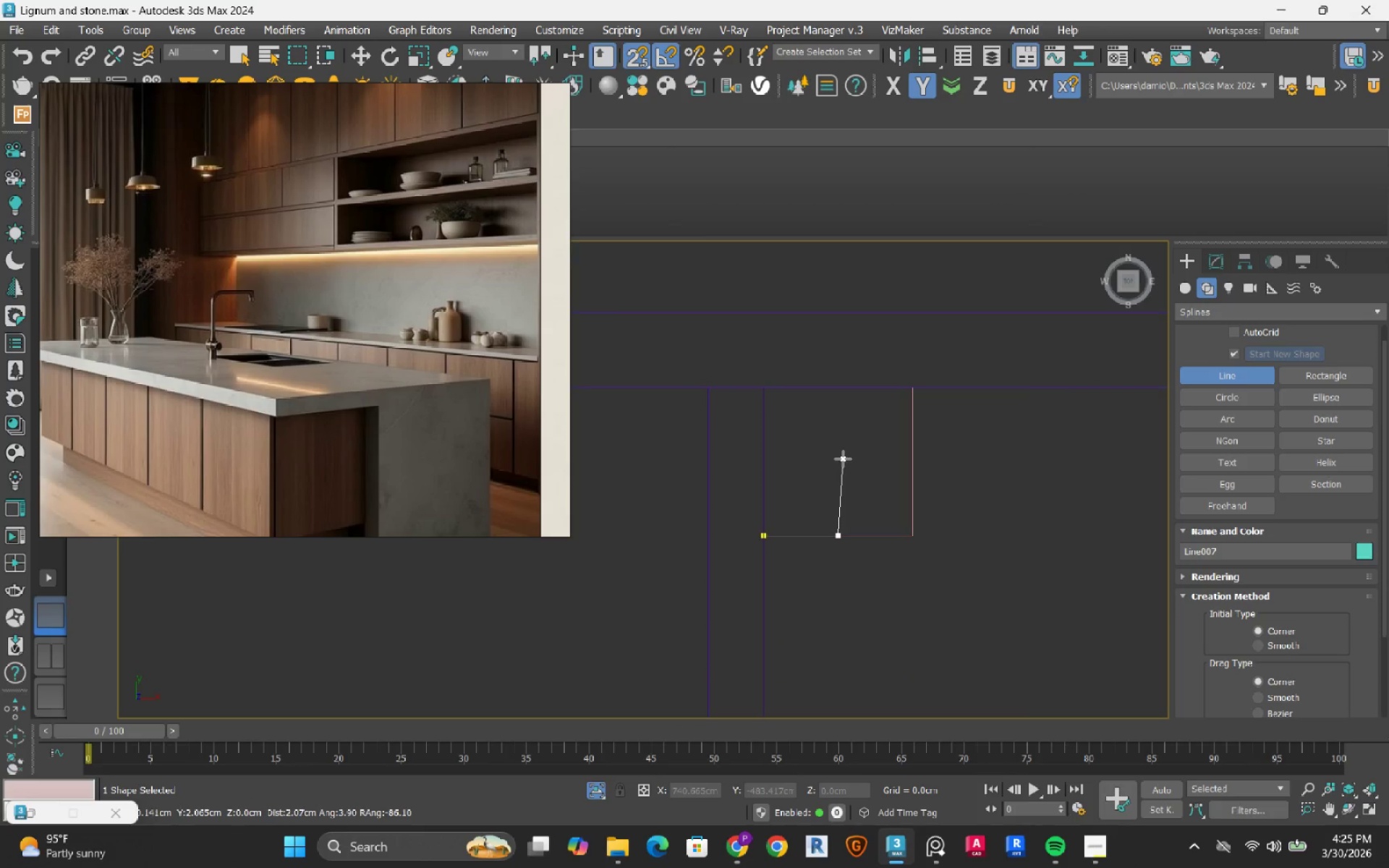 
hold_key(key=ShiftRight, duration=1.5)
left_click([835, 459])
 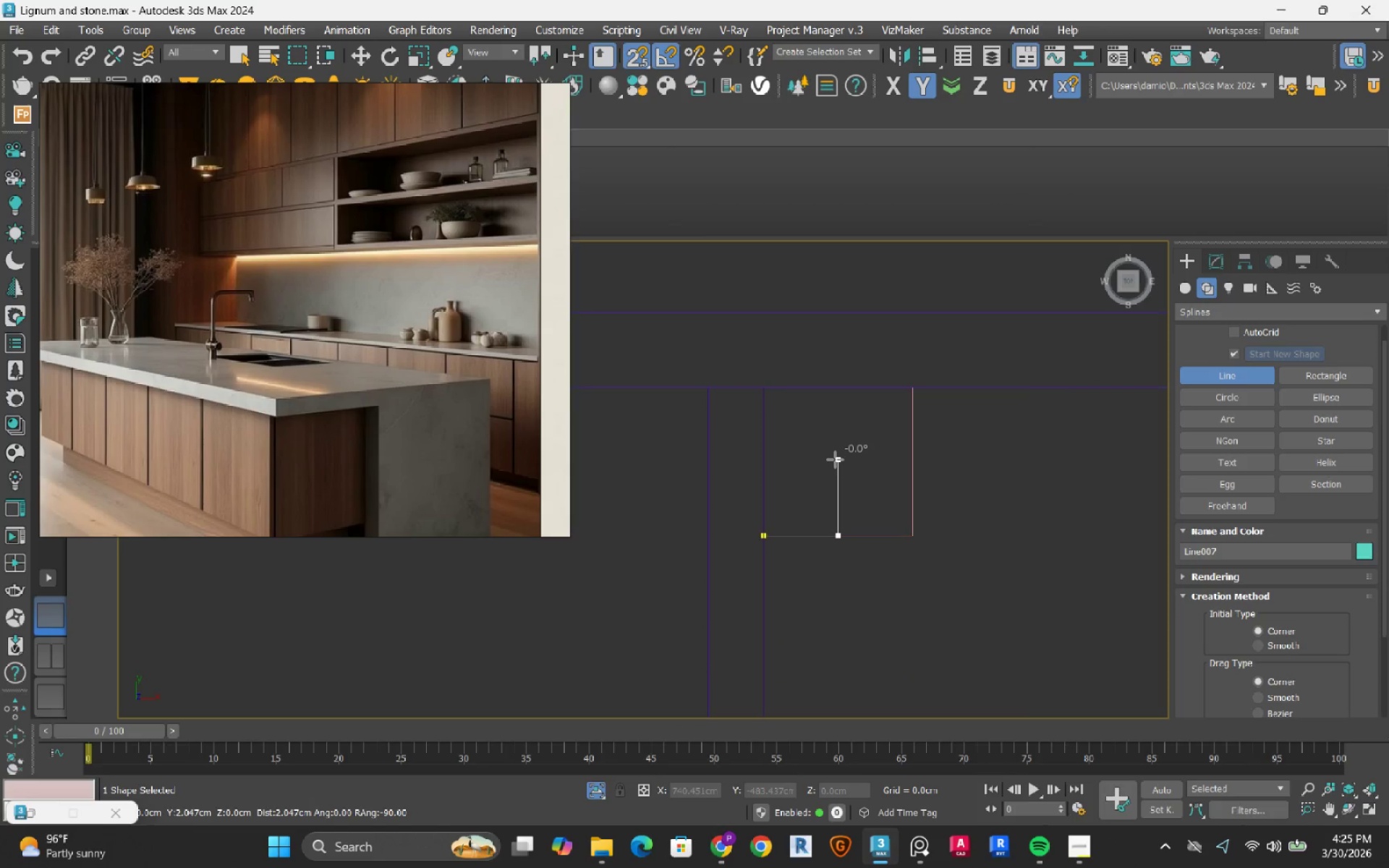 
key(Shift+ShiftRight)
 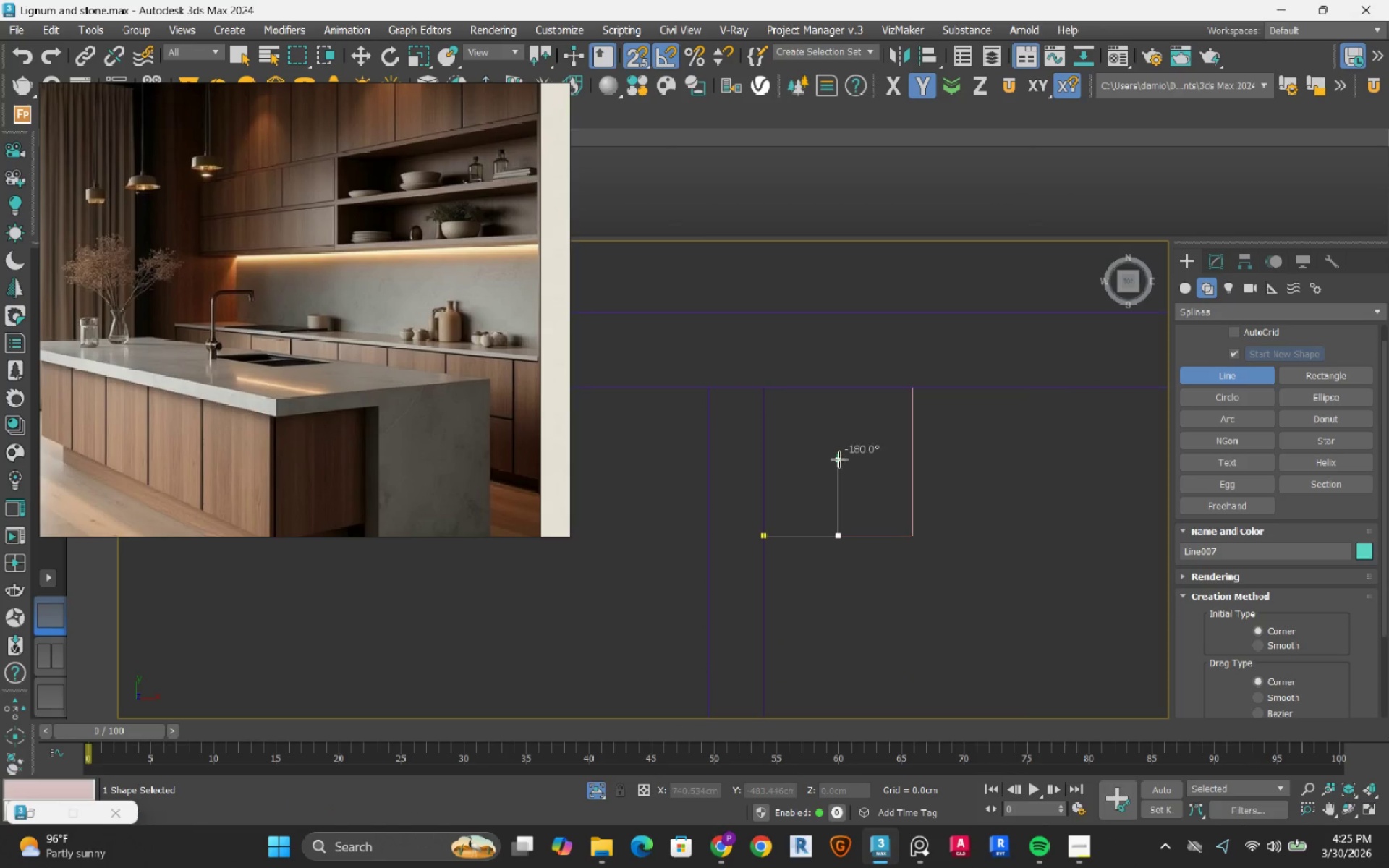 
key(Shift+ShiftRight)
 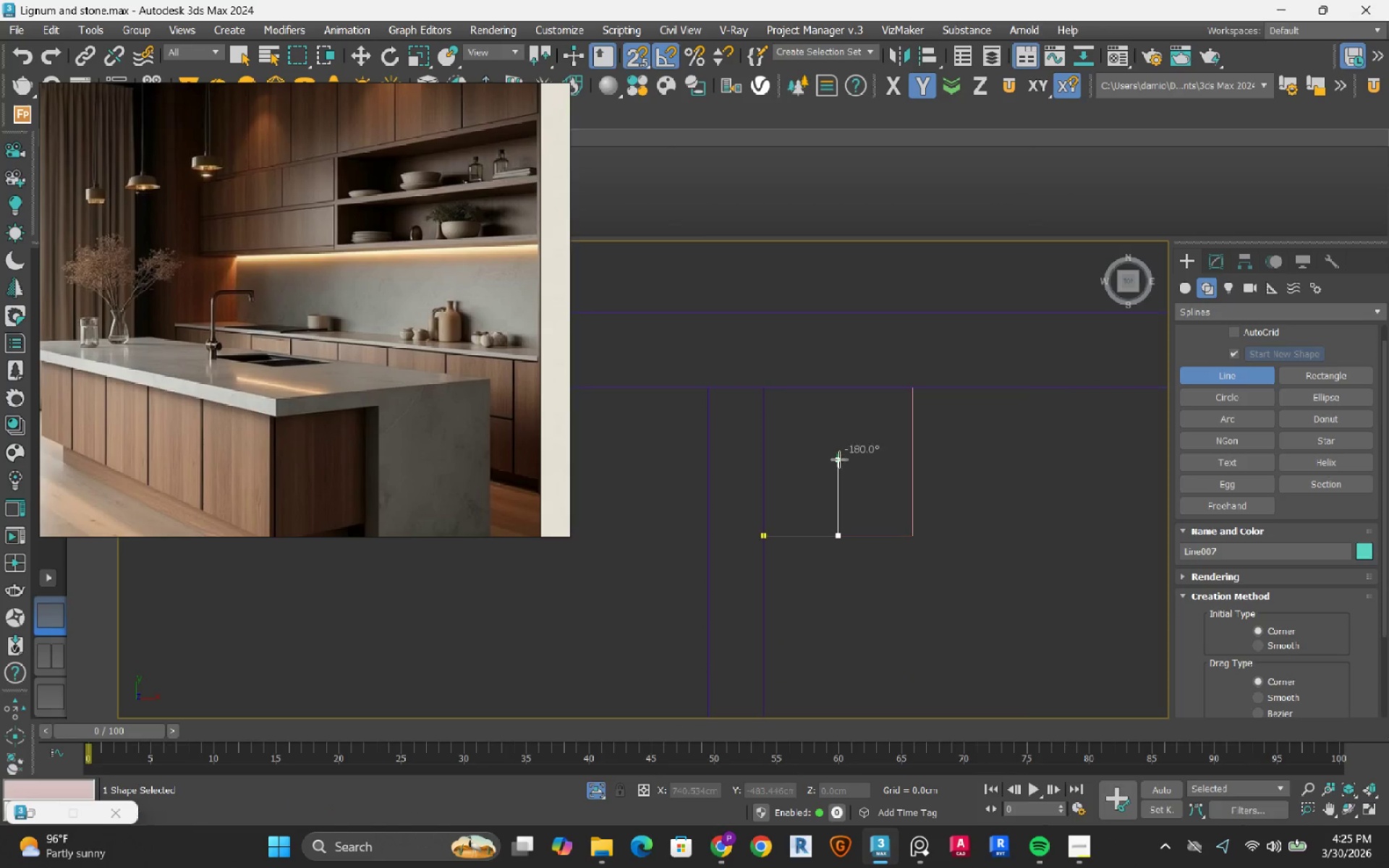 
key(Shift+ShiftRight)
 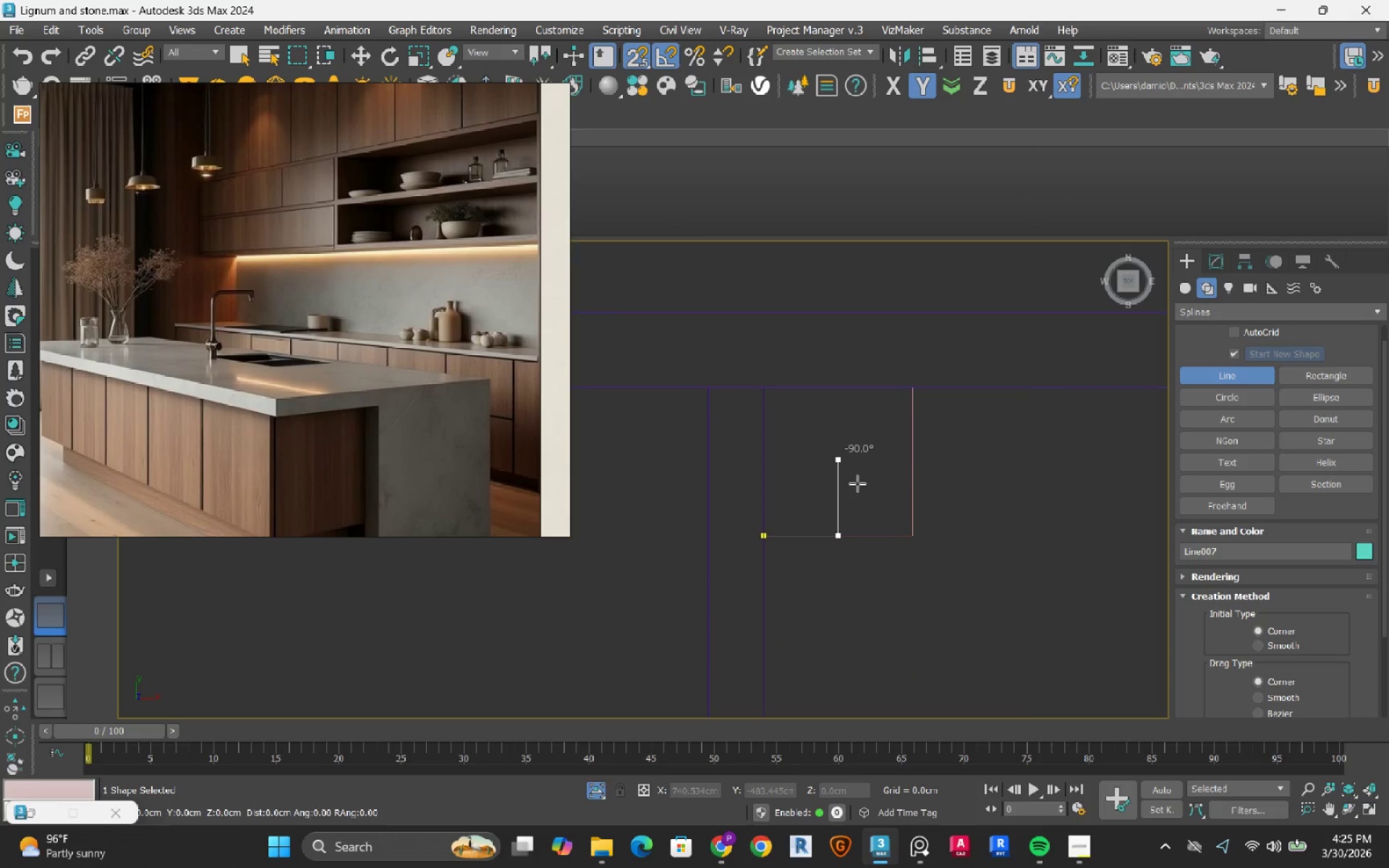 
key(Shift+ShiftRight)
 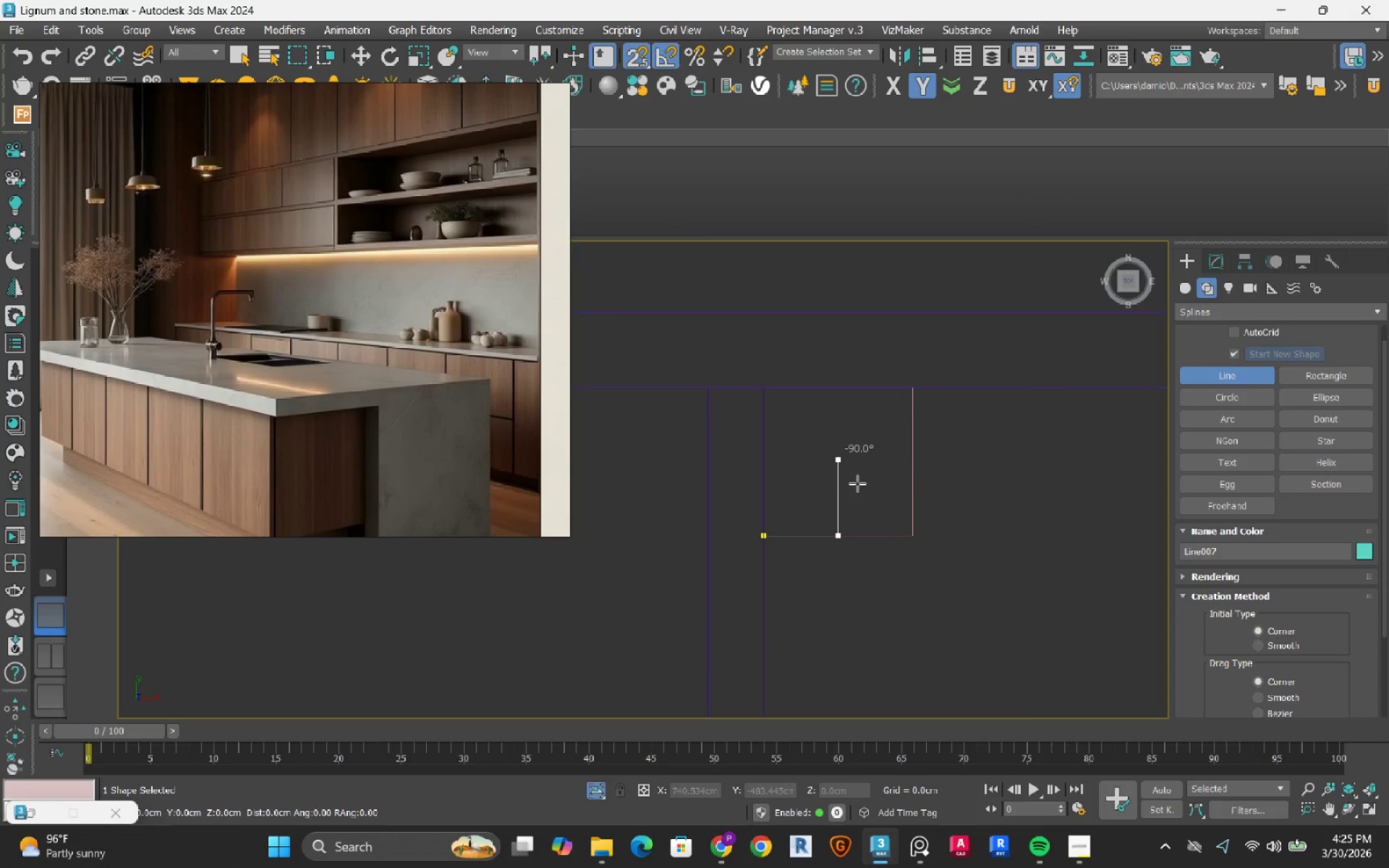 
key(Shift+ShiftRight)
 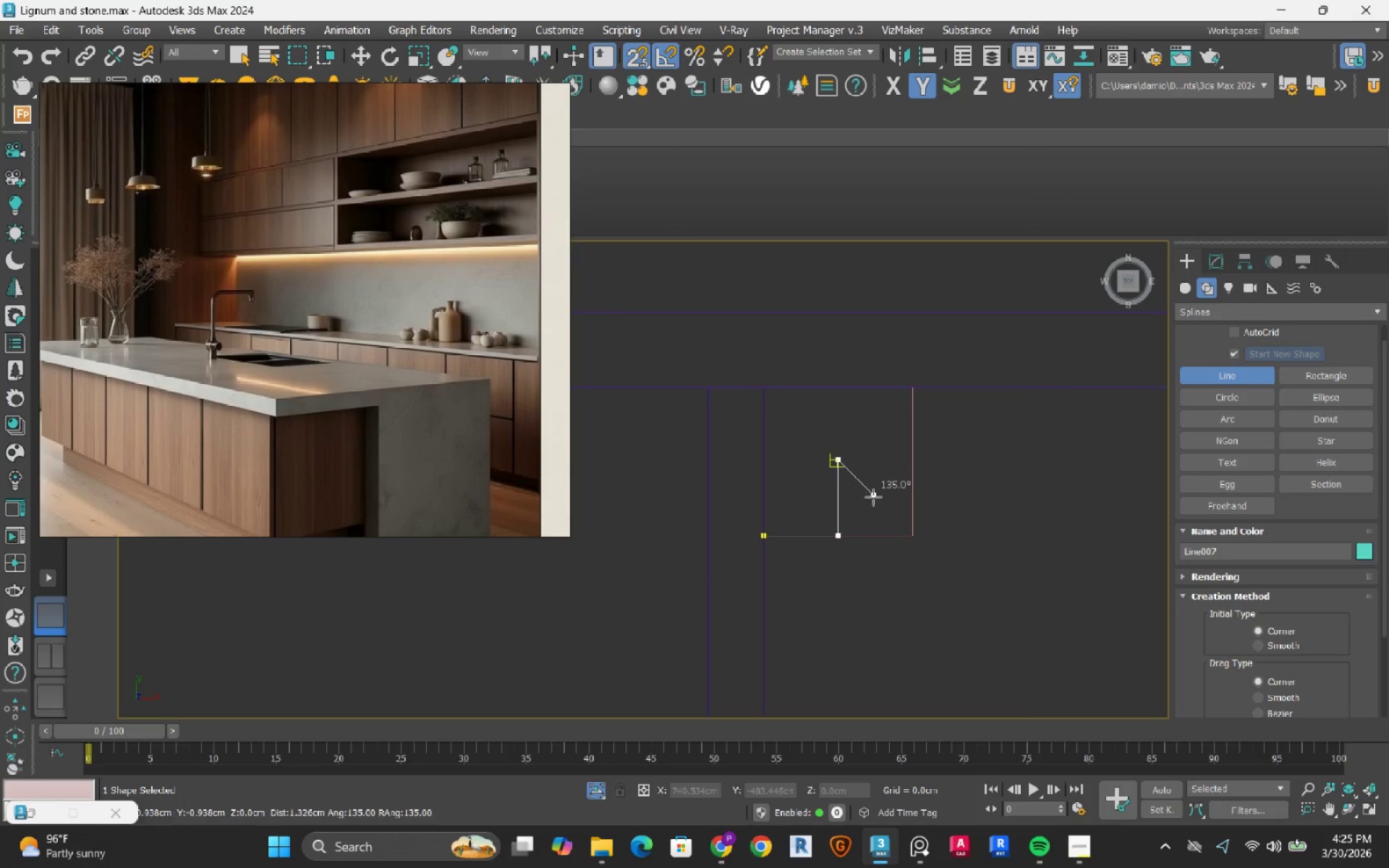 
key(Shift+ShiftRight)
 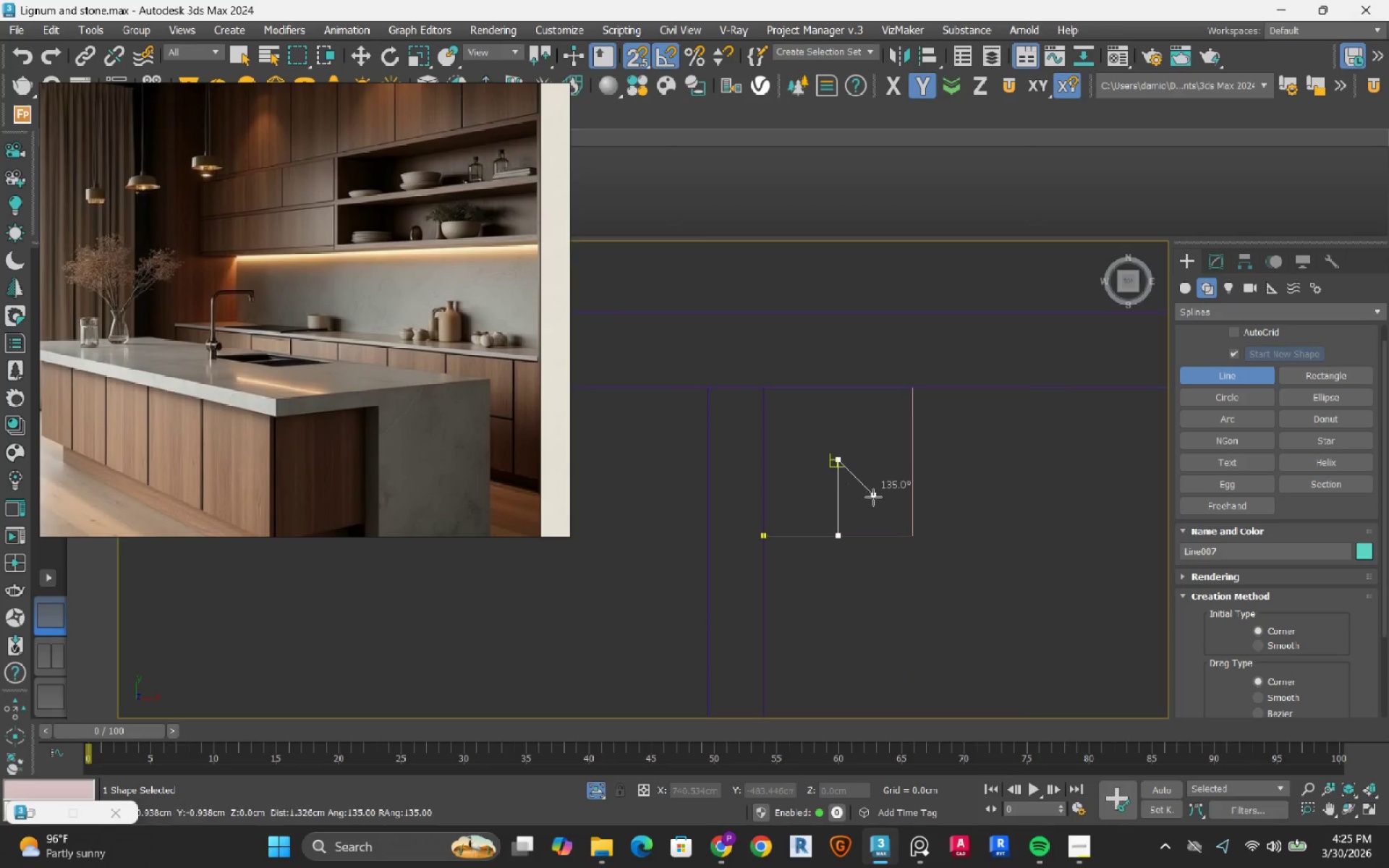 
key(Shift+ShiftRight)
 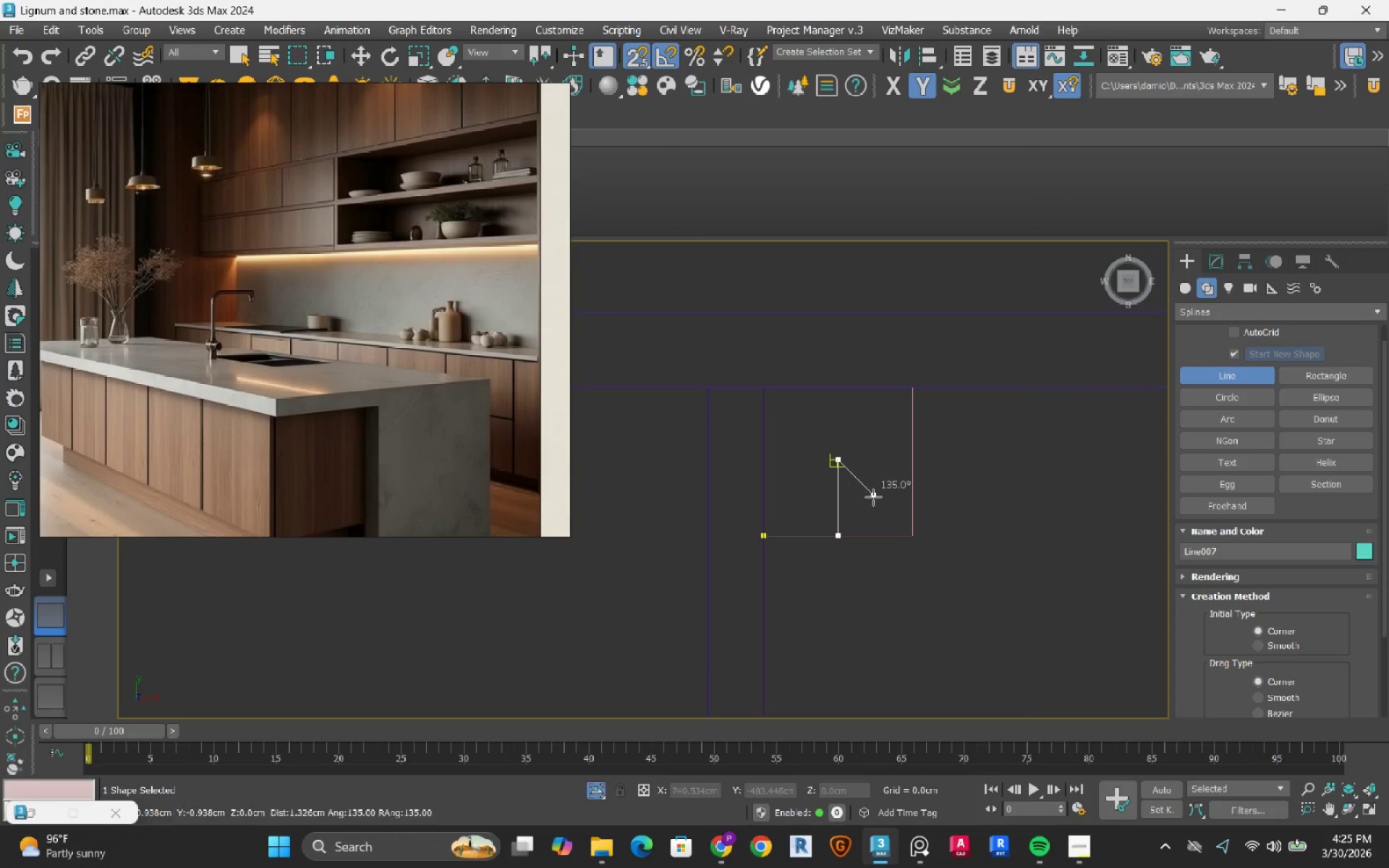 
key(Shift+ShiftRight)
 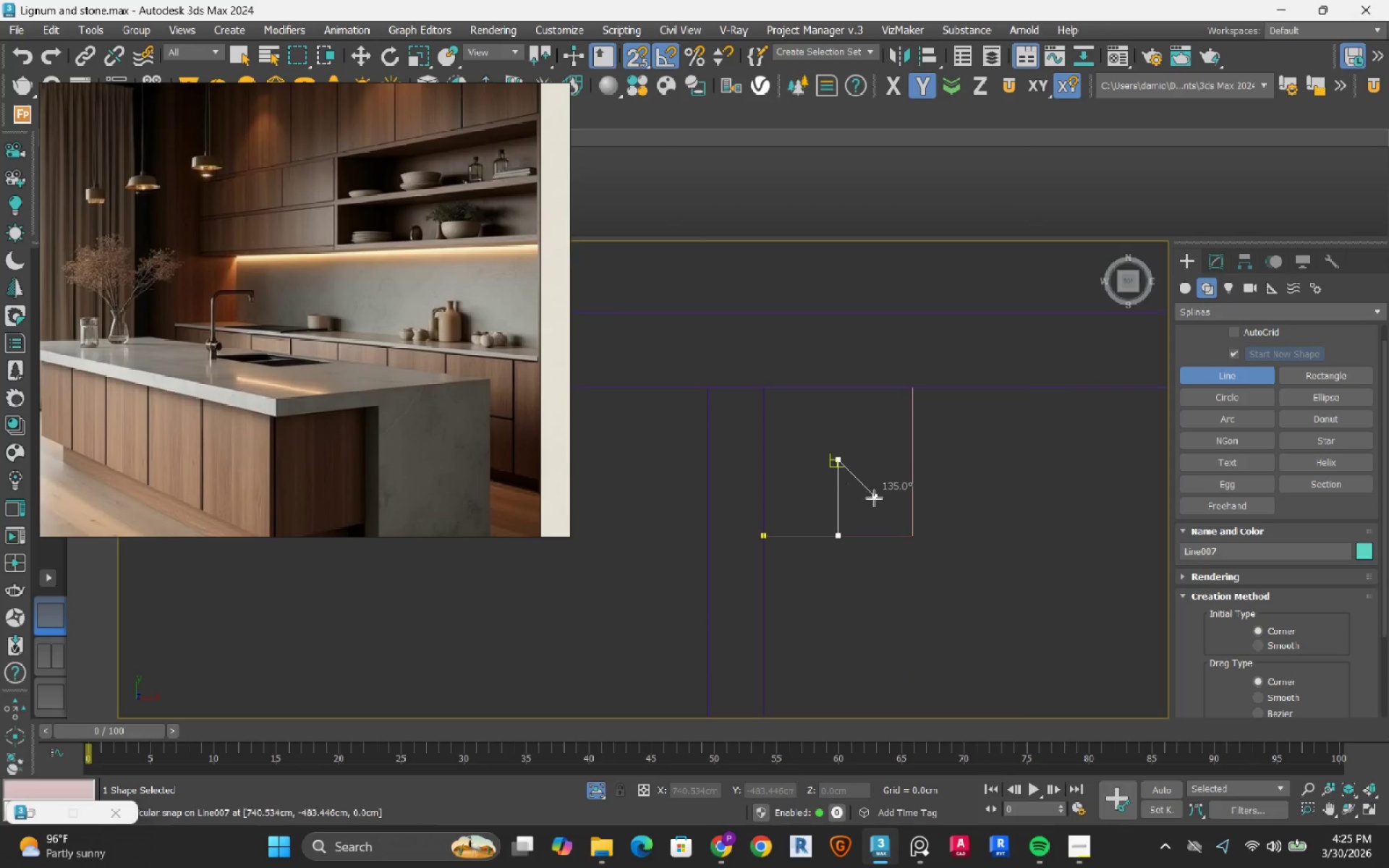 
key(Shift+ShiftRight)
 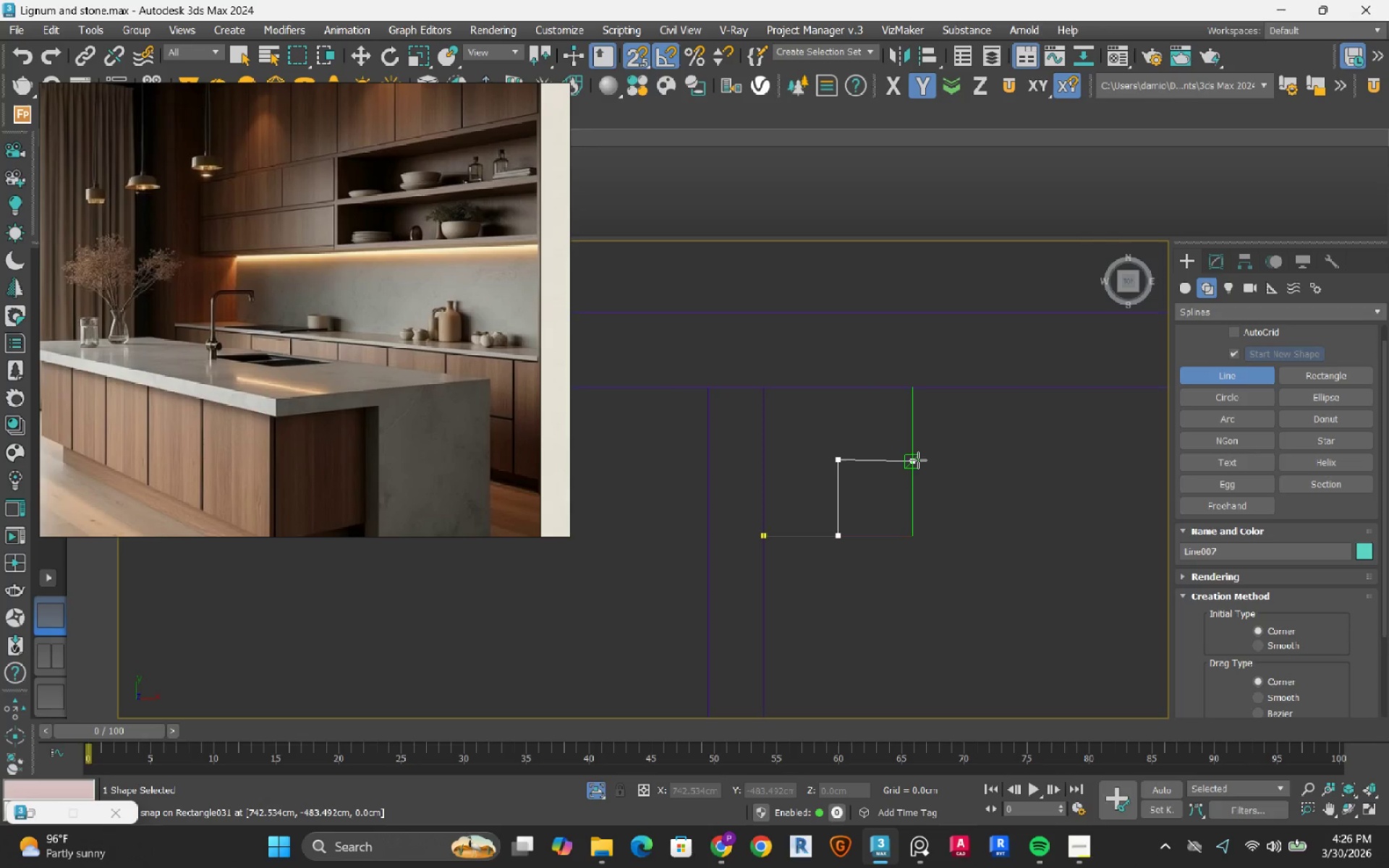 
left_click([918, 460])
 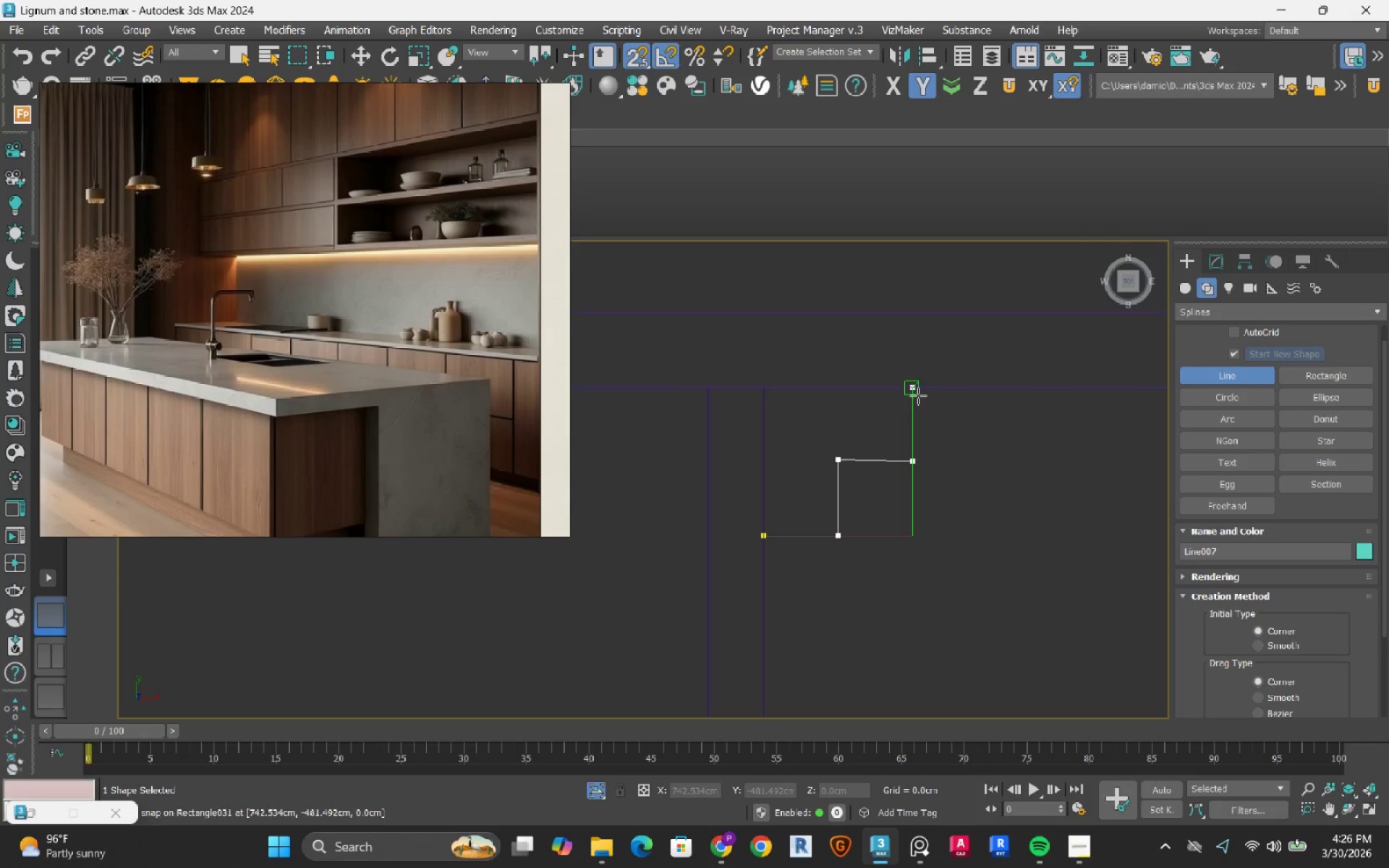 
left_click_drag(start_coordinate=[918, 396], to_coordinate=[904, 395])
 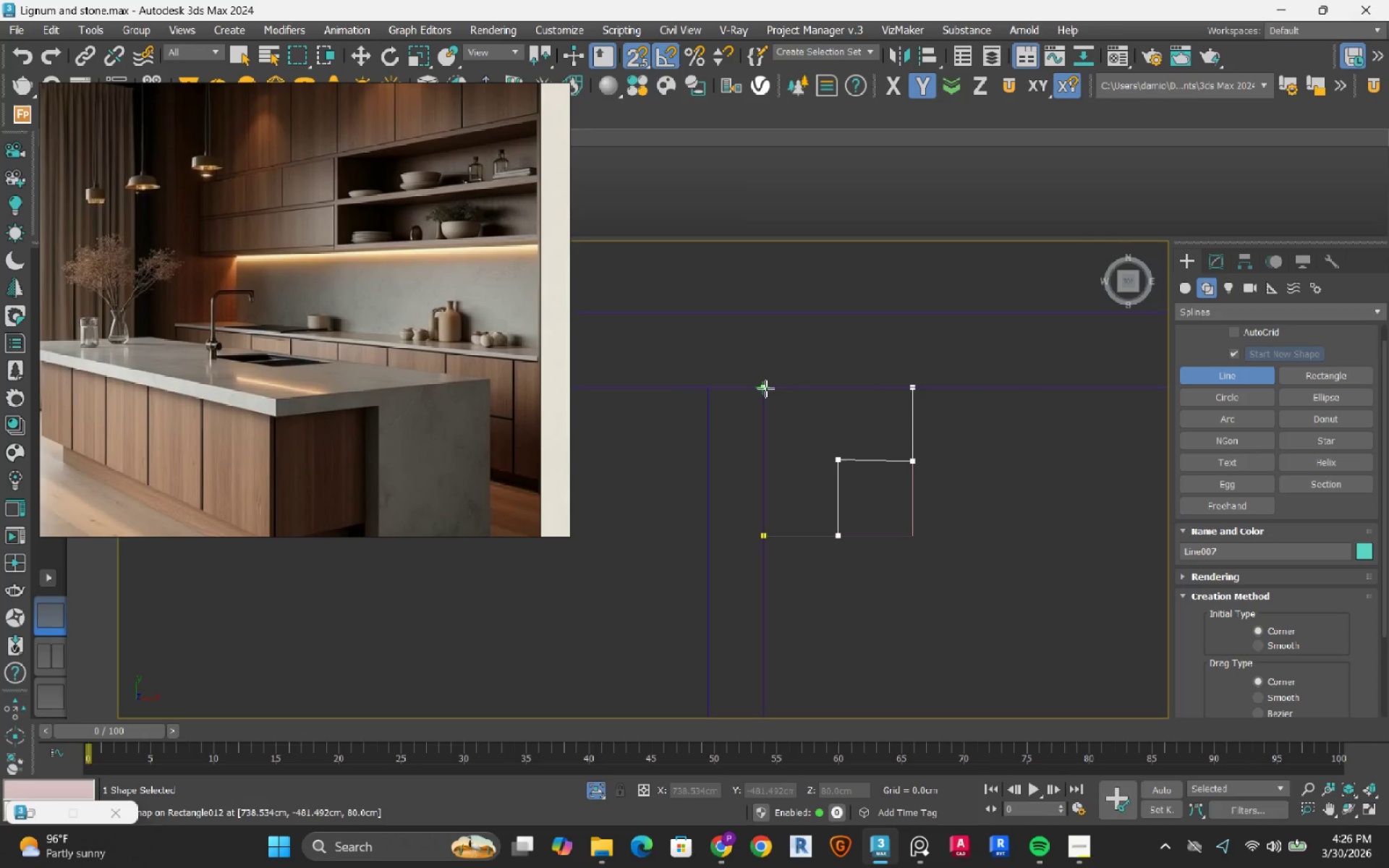 
left_click([765, 388])
 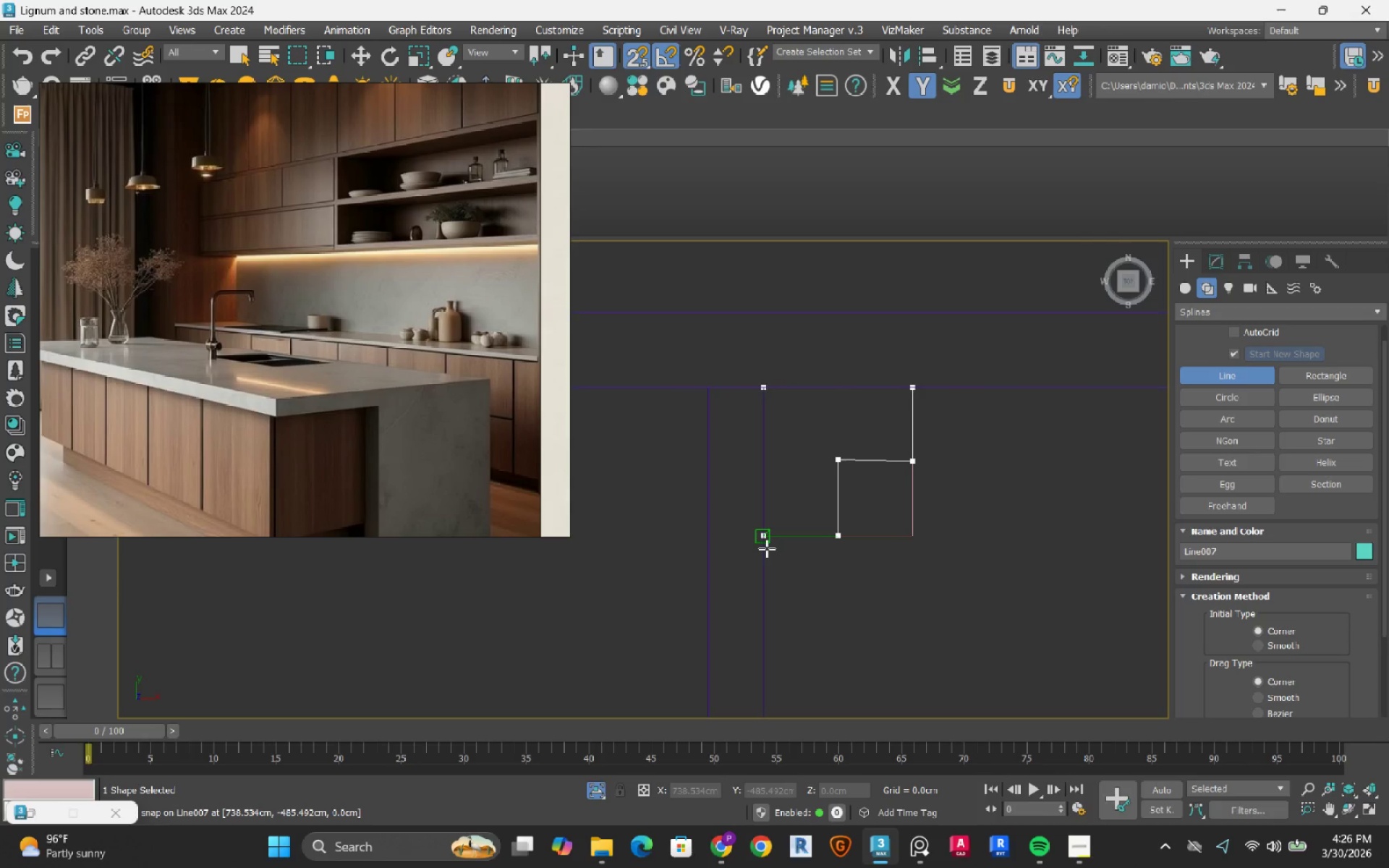 
left_click([767, 548])
 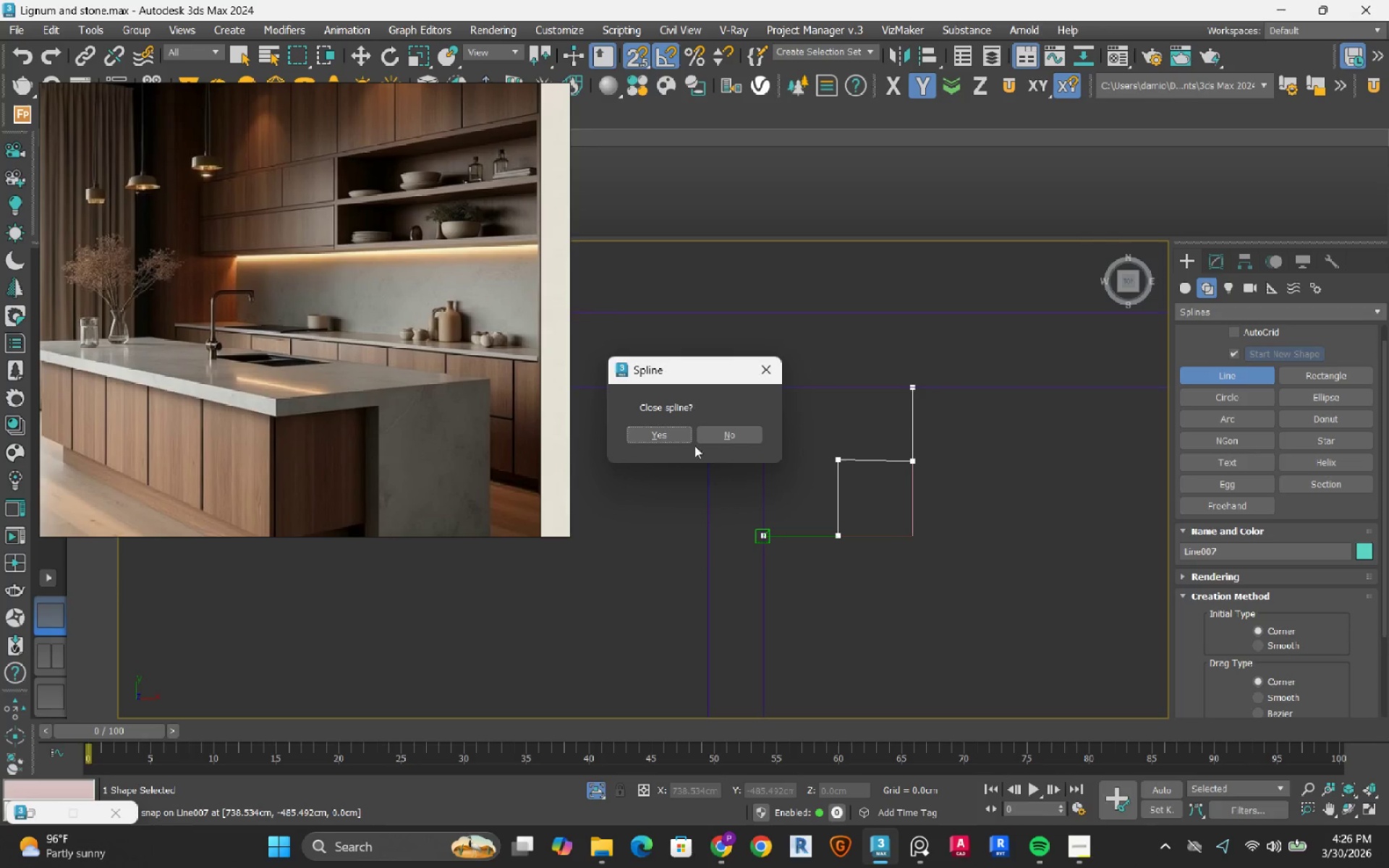 
left_click([684, 439])
 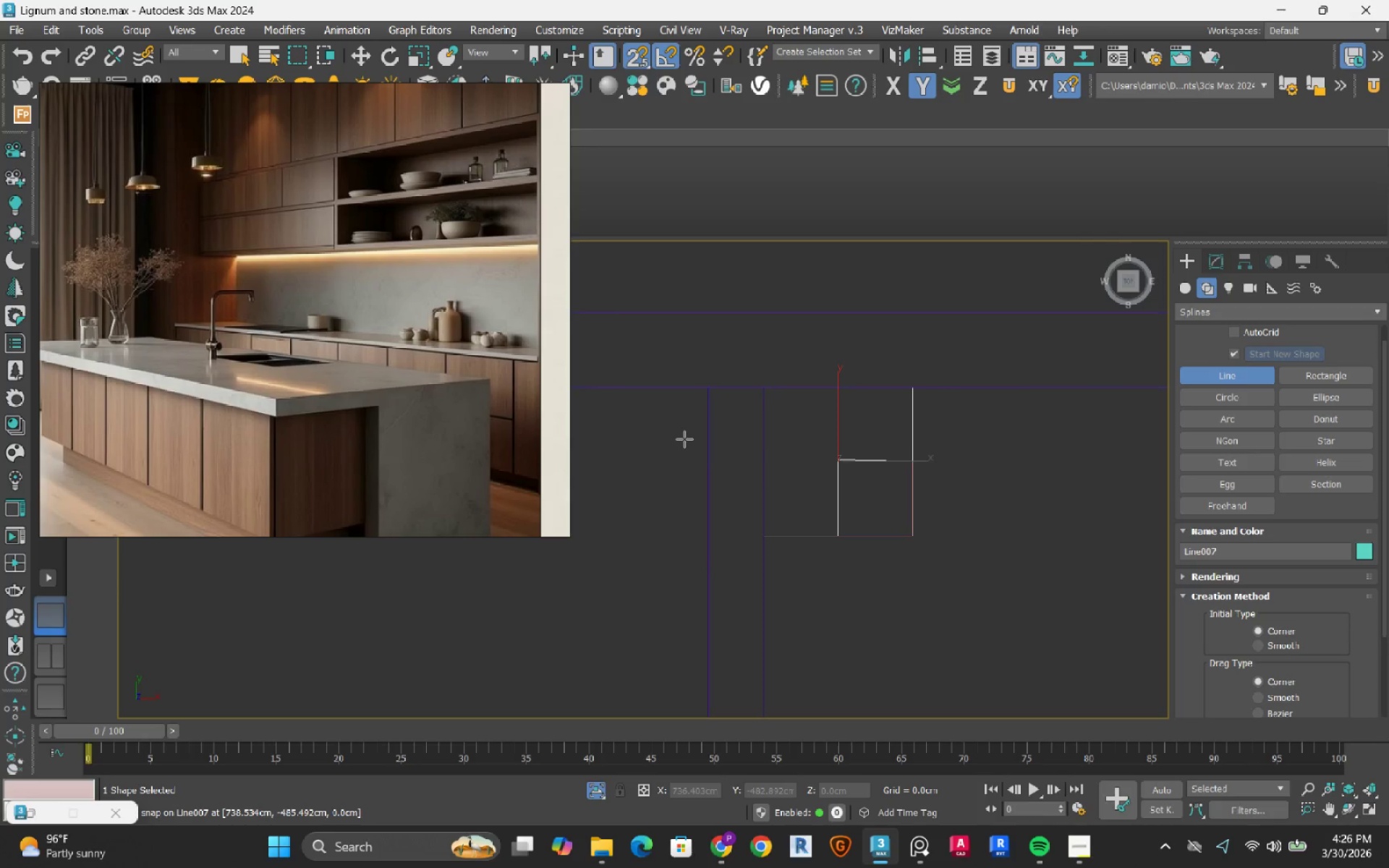 
key(1)
 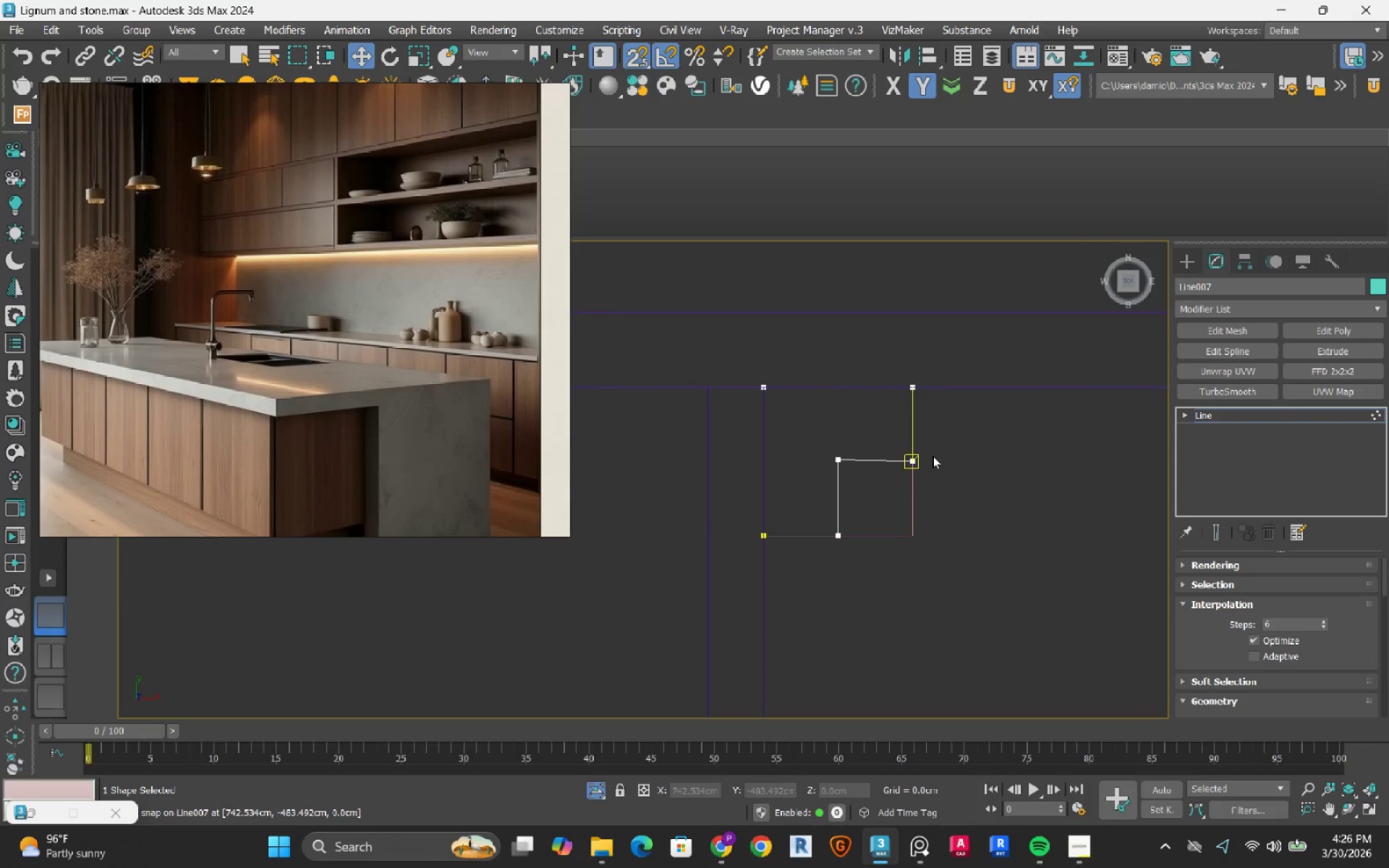 
scroll: coordinate [903, 458], scroll_direction: up, amount: 1.0
 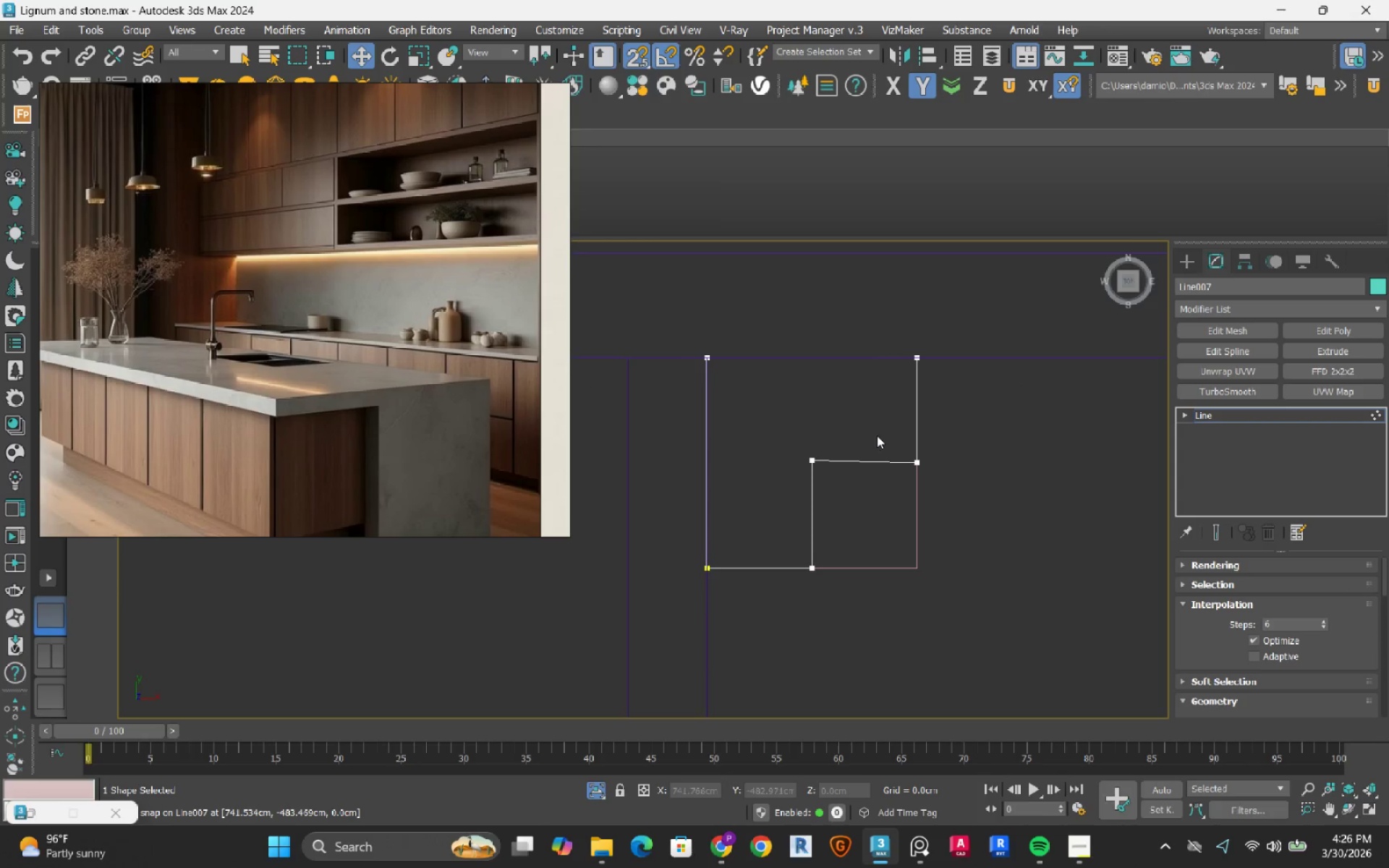 
left_click_drag(start_coordinate=[882, 431], to_coordinate=[958, 527])
 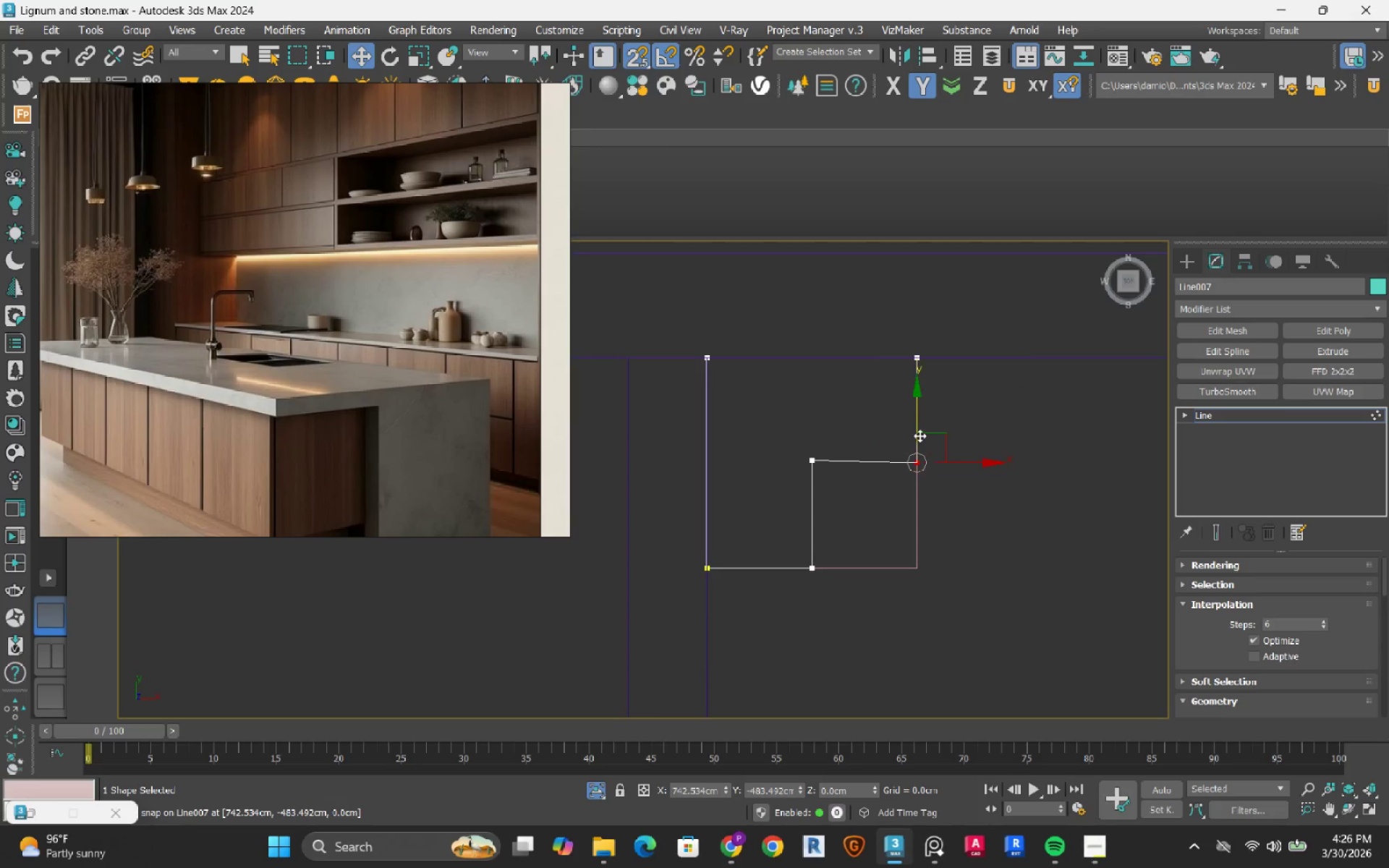 
left_click_drag(start_coordinate=[919, 435], to_coordinate=[929, 456])
 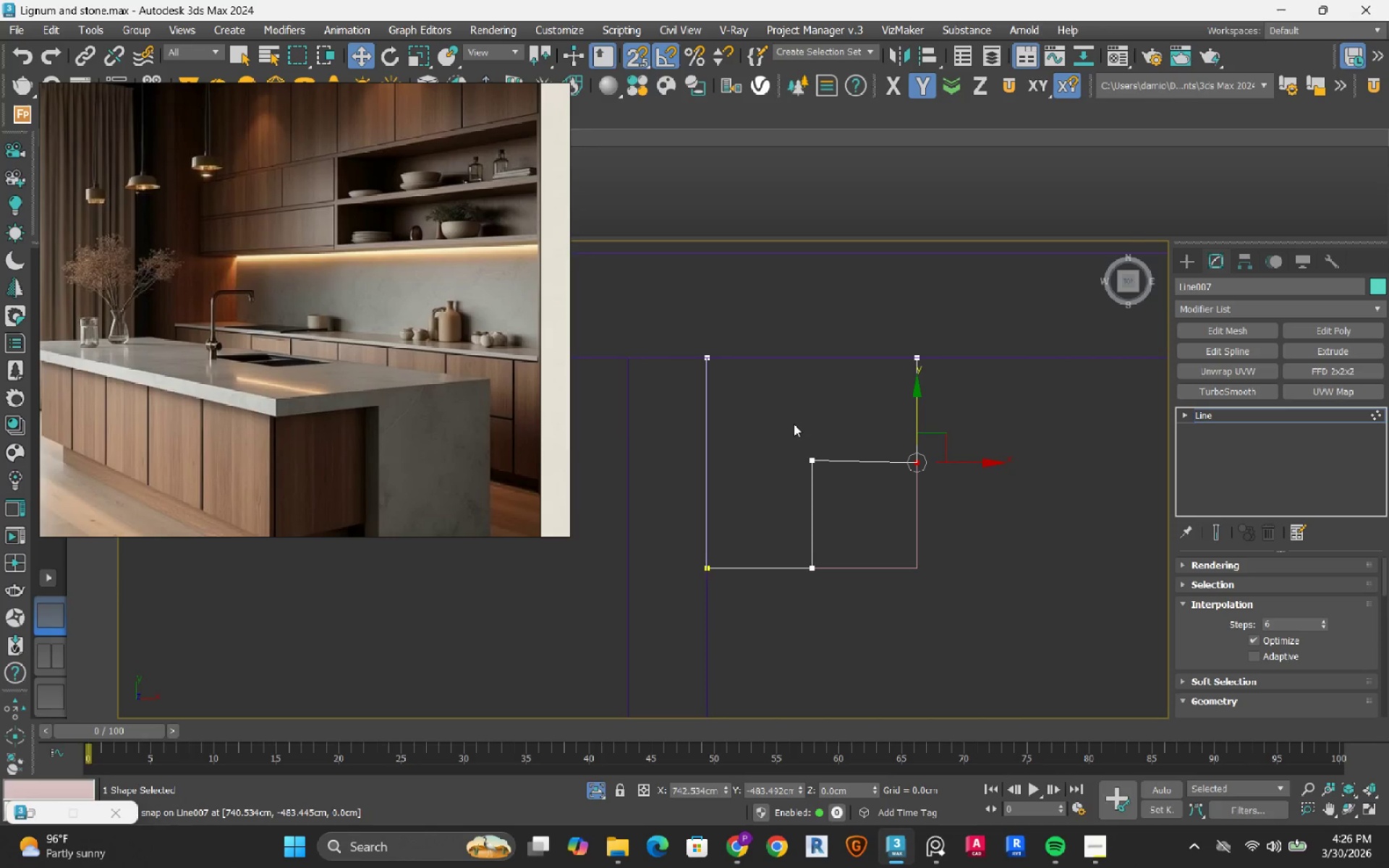 
left_click_drag(start_coordinate=[797, 425], to_coordinate=[865, 516])
 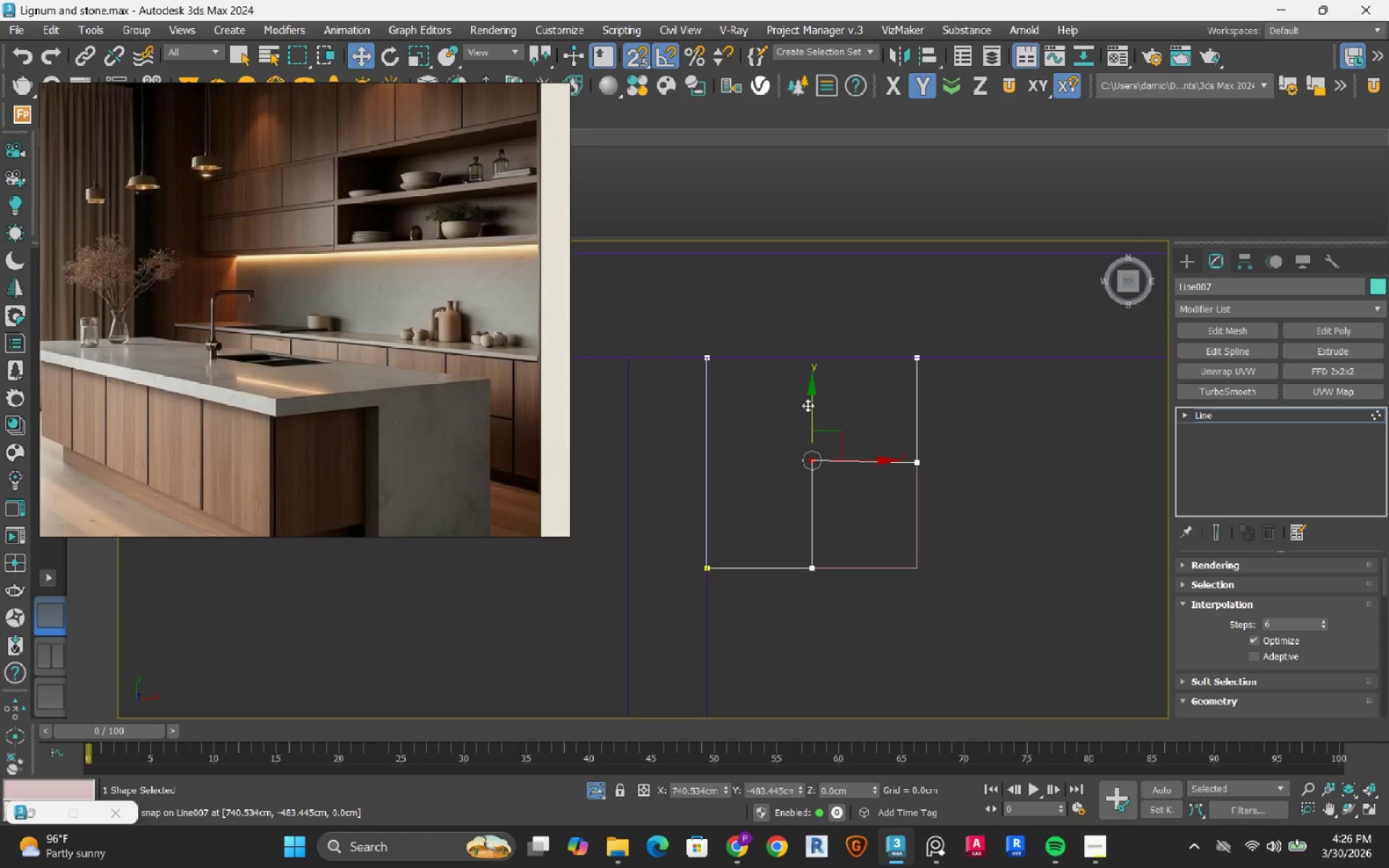 
left_click_drag(start_coordinate=[810, 399], to_coordinate=[929, 465])
 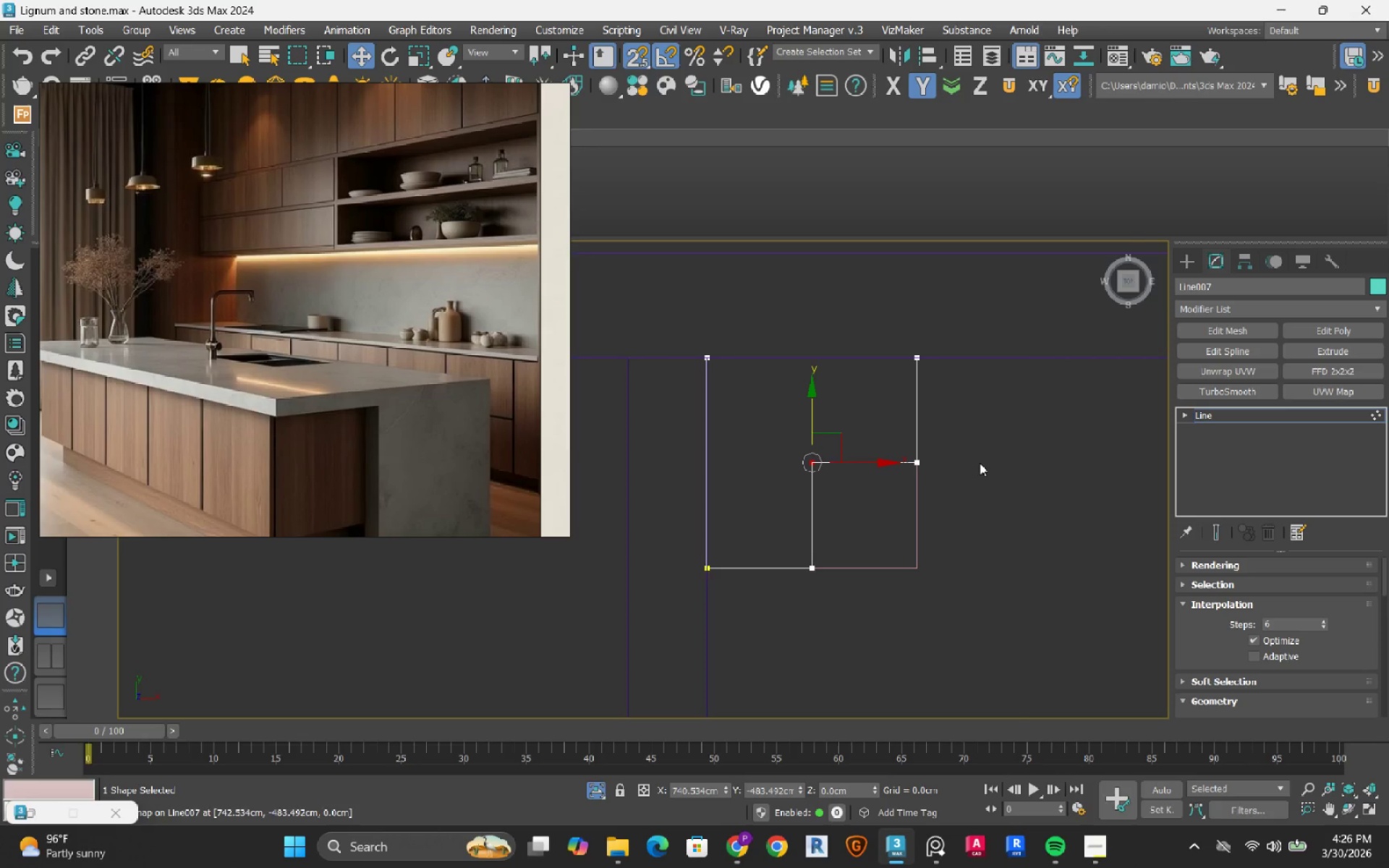 
scroll: coordinate [852, 554], scroll_direction: up, amount: 1.0
 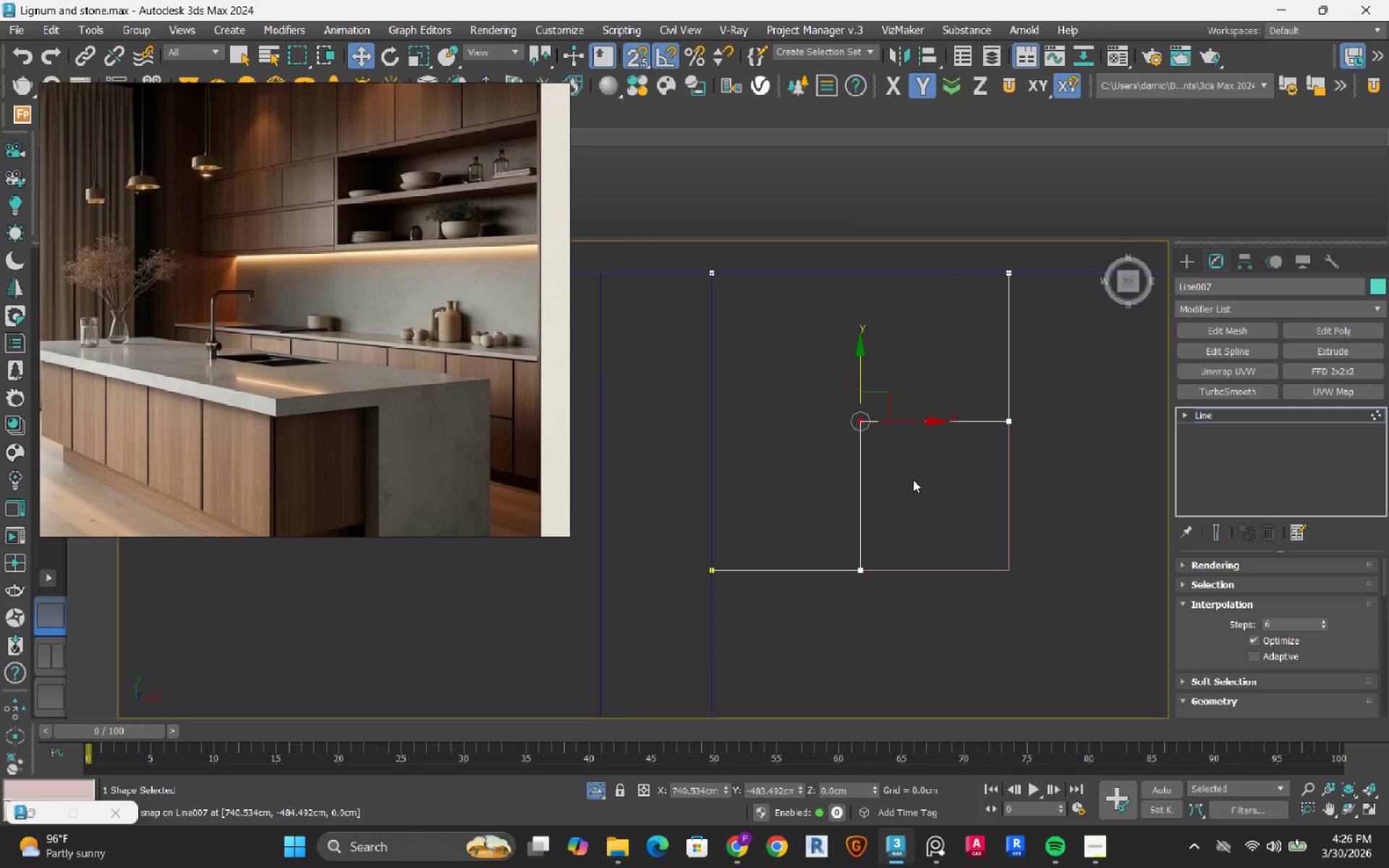 
left_click_drag(start_coordinate=[832, 373], to_coordinate=[922, 640])
 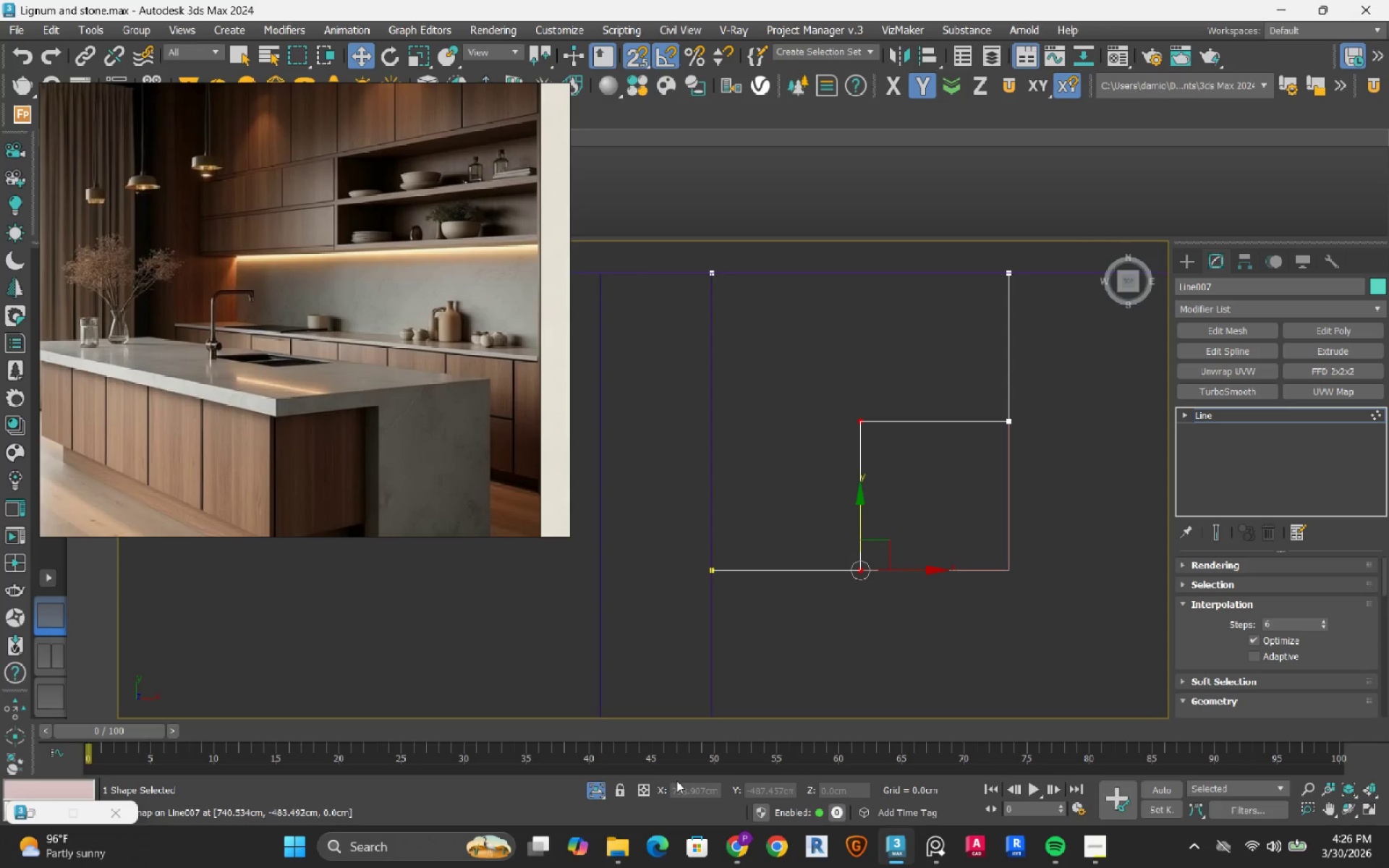 
left_click([644, 793])
 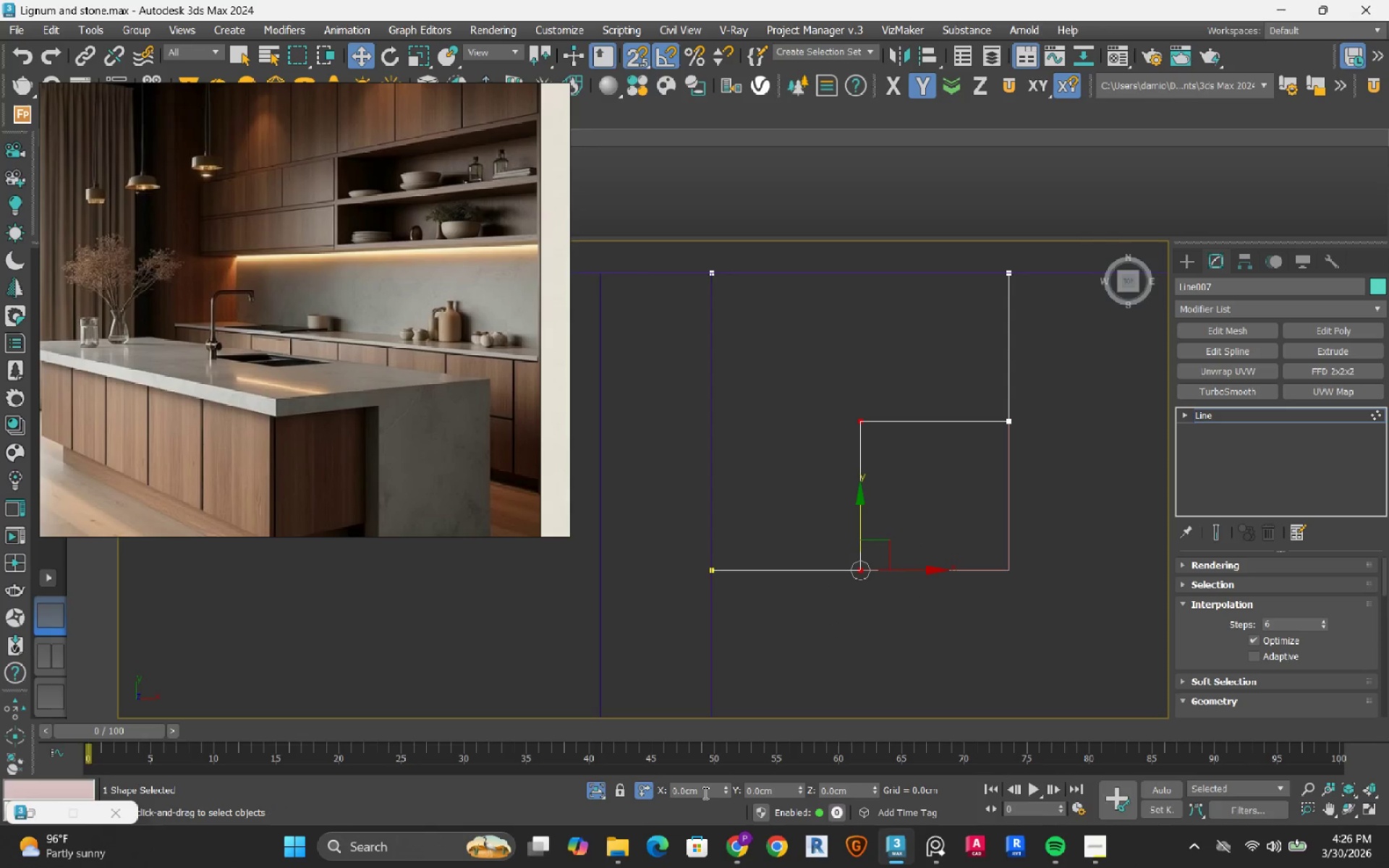 
double_click([704, 793])
 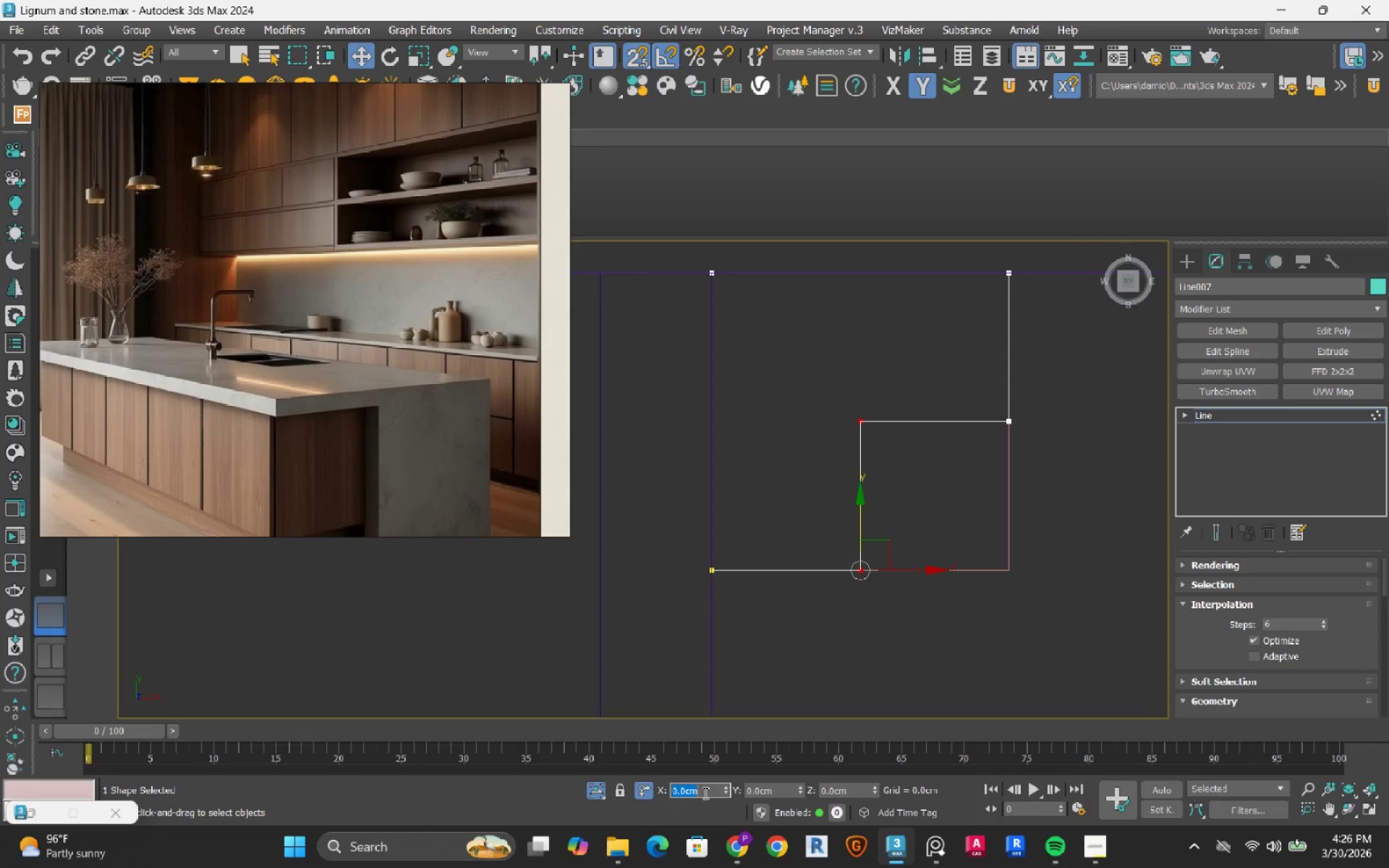 
key(NumpadSubtract)
 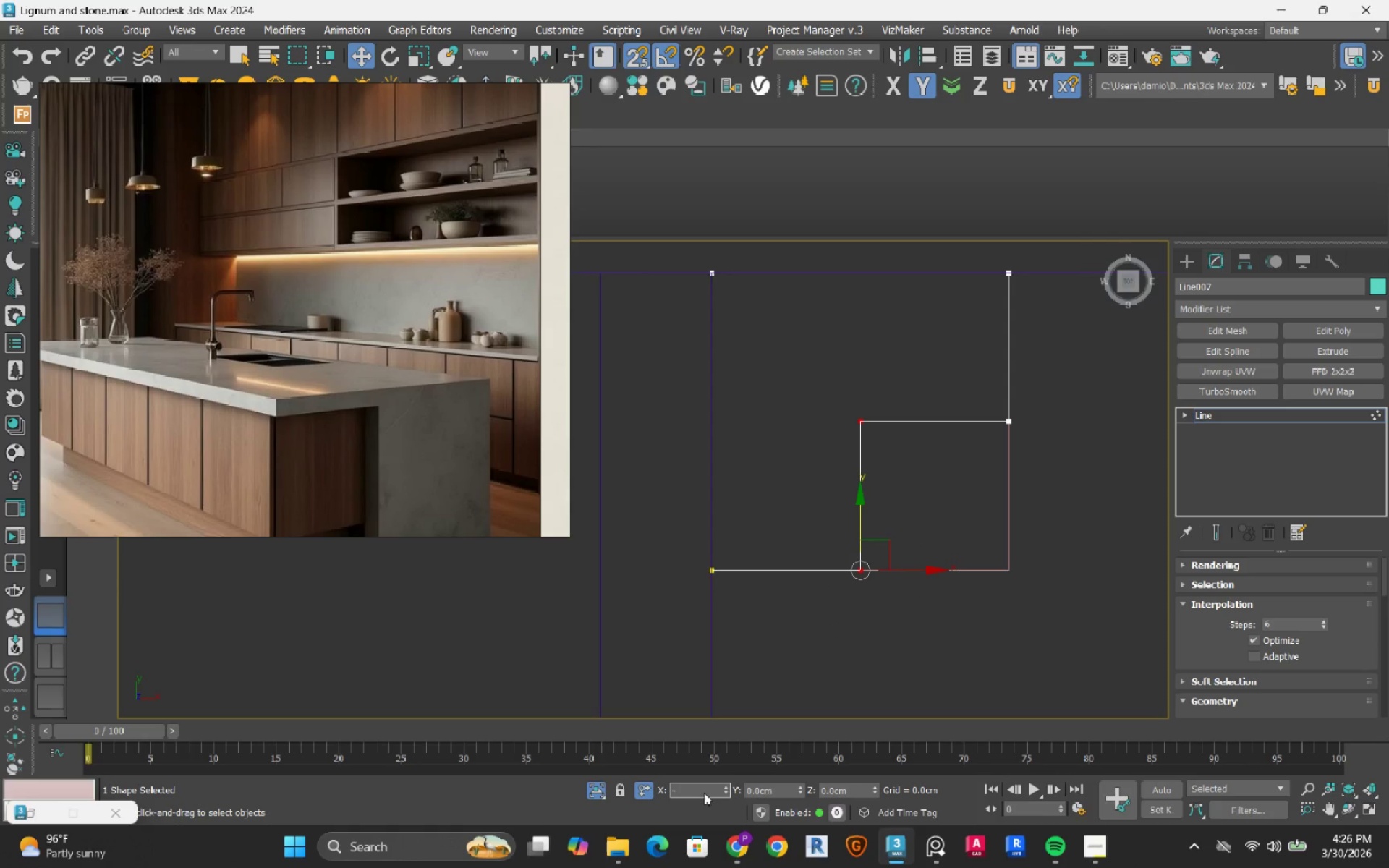 
key(Numpad1)
 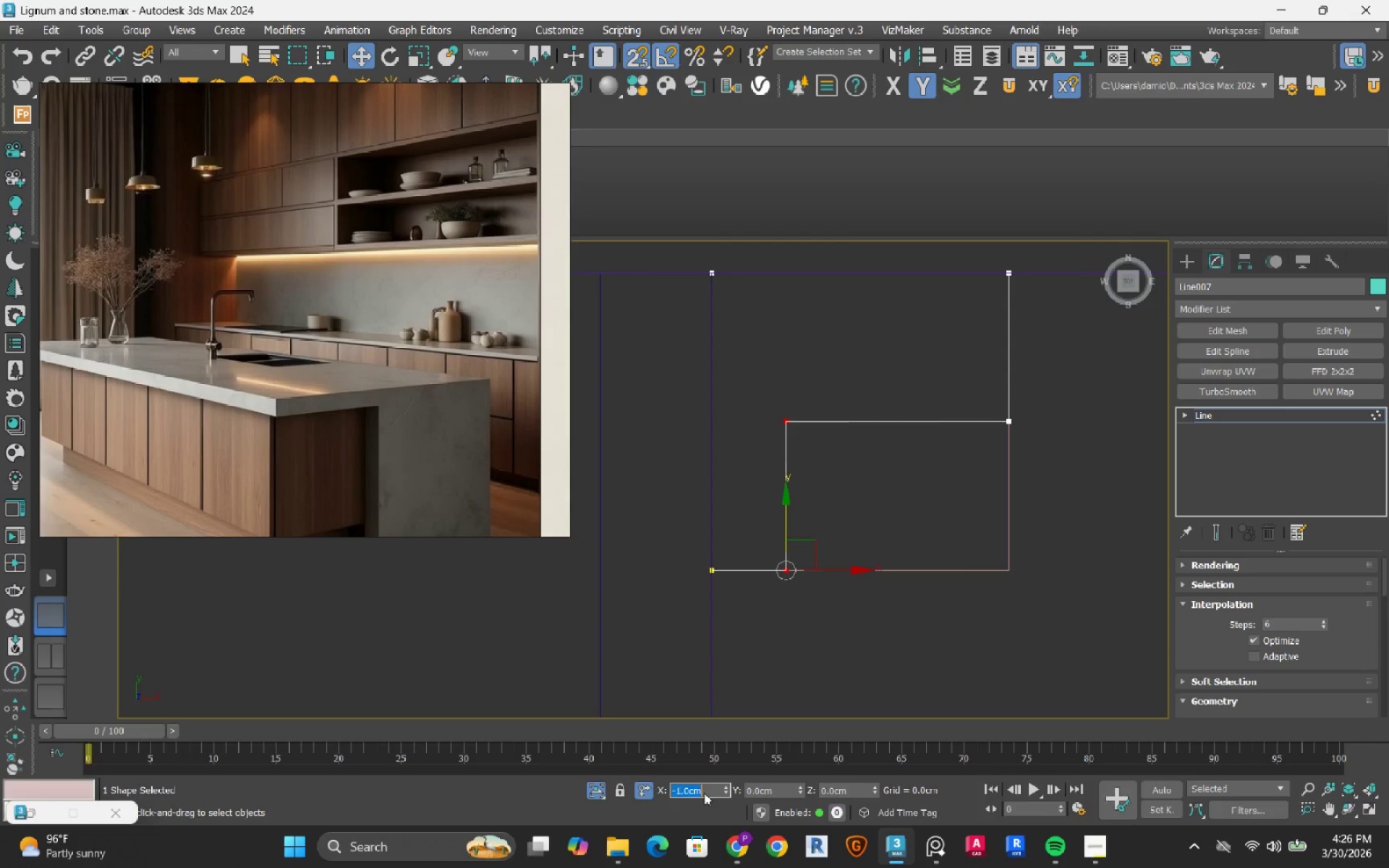 
key(NumpadEnter)
 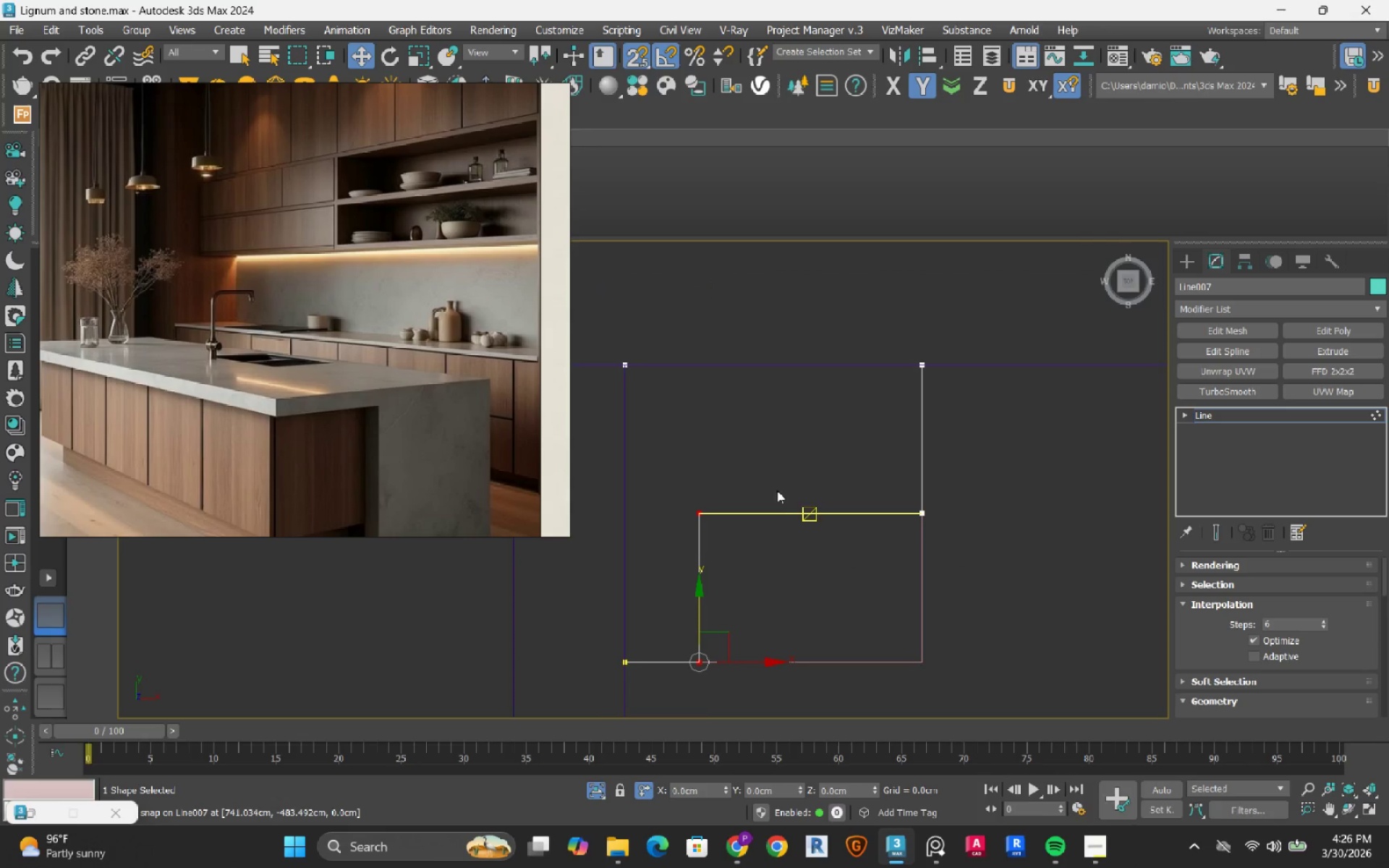 
left_click_drag(start_coordinate=[691, 474], to_coordinate=[995, 546])
 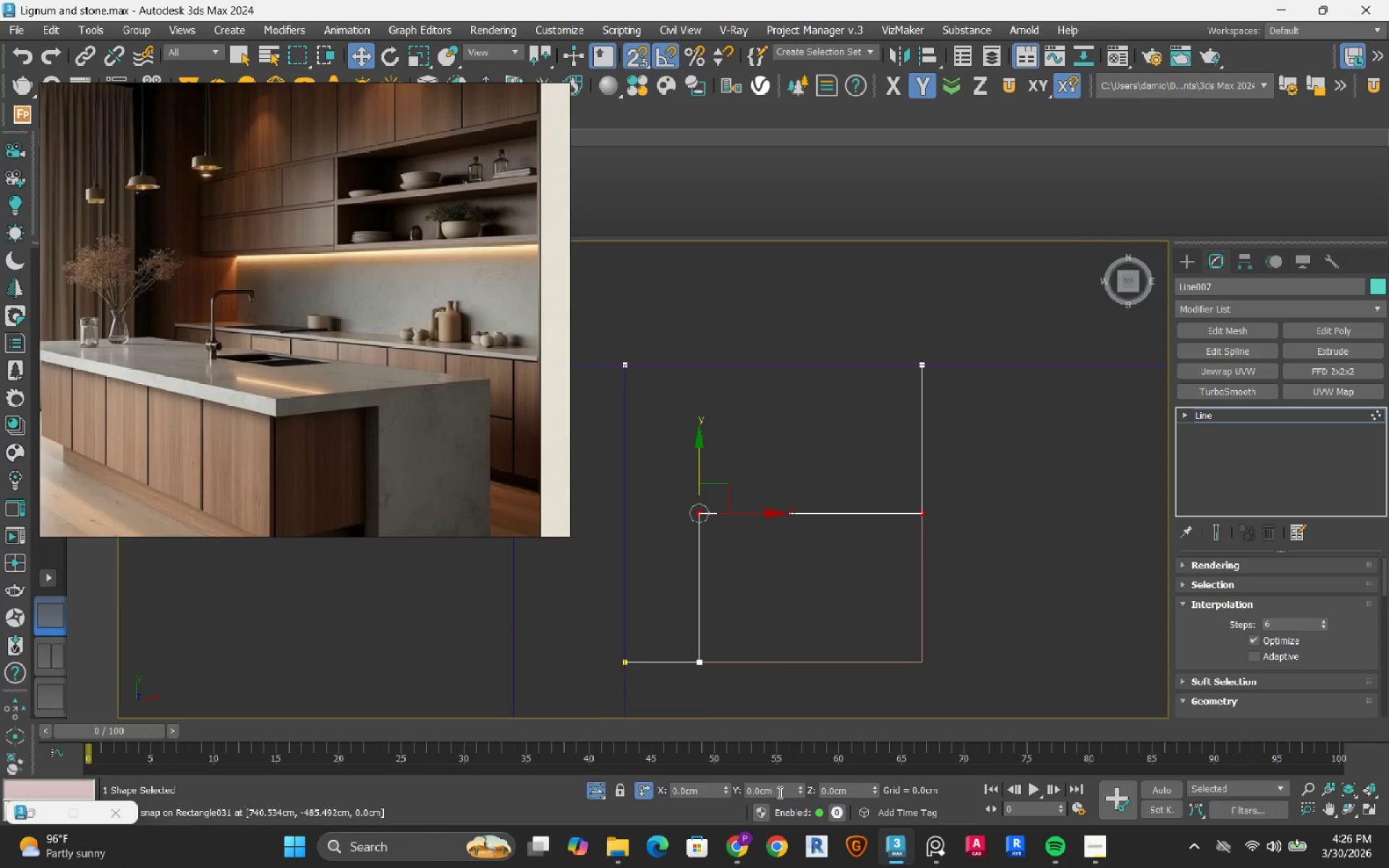 
left_click_drag(start_coordinate=[778, 792], to_coordinate=[727, 792])
 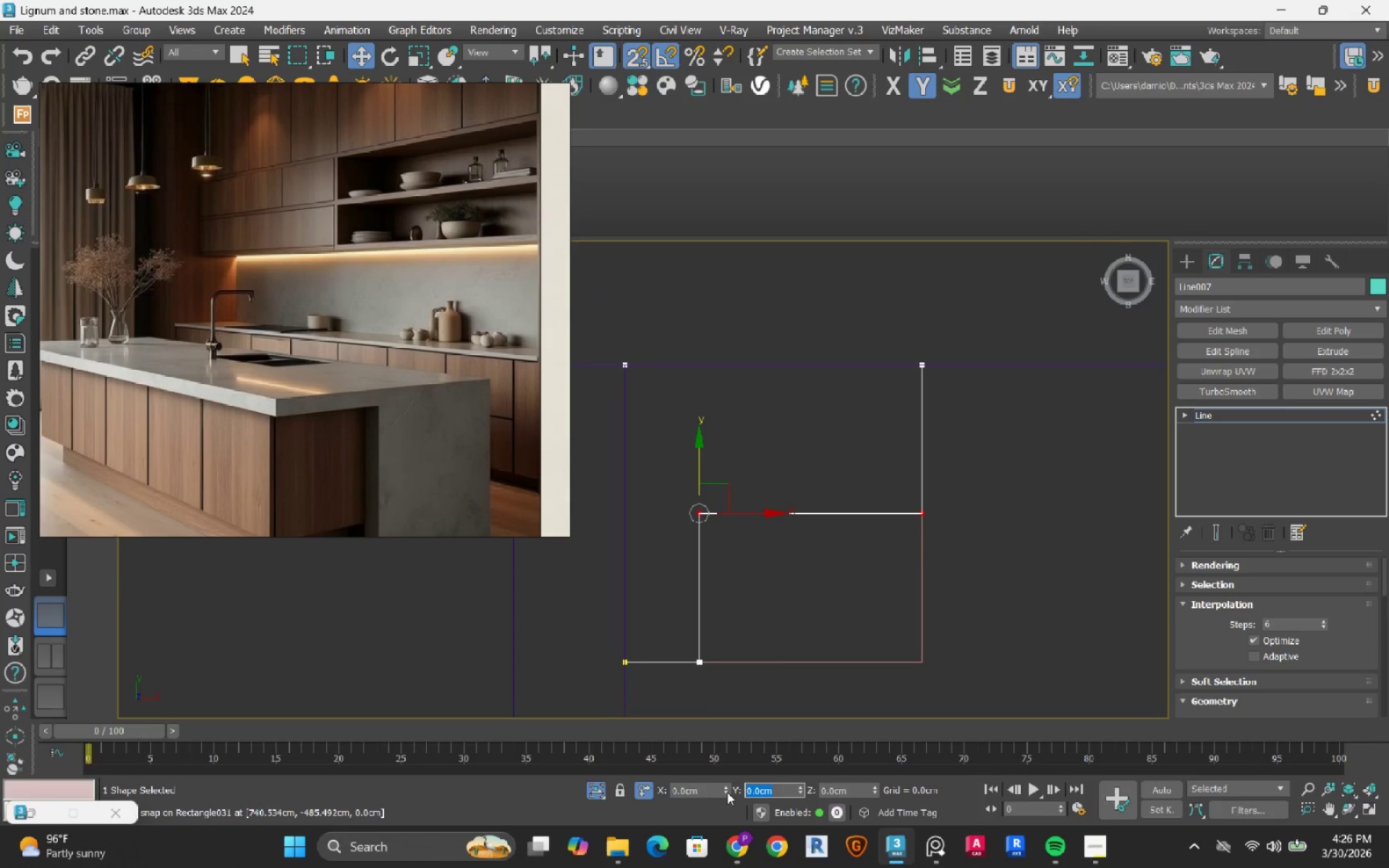 
key(Numpad1)
 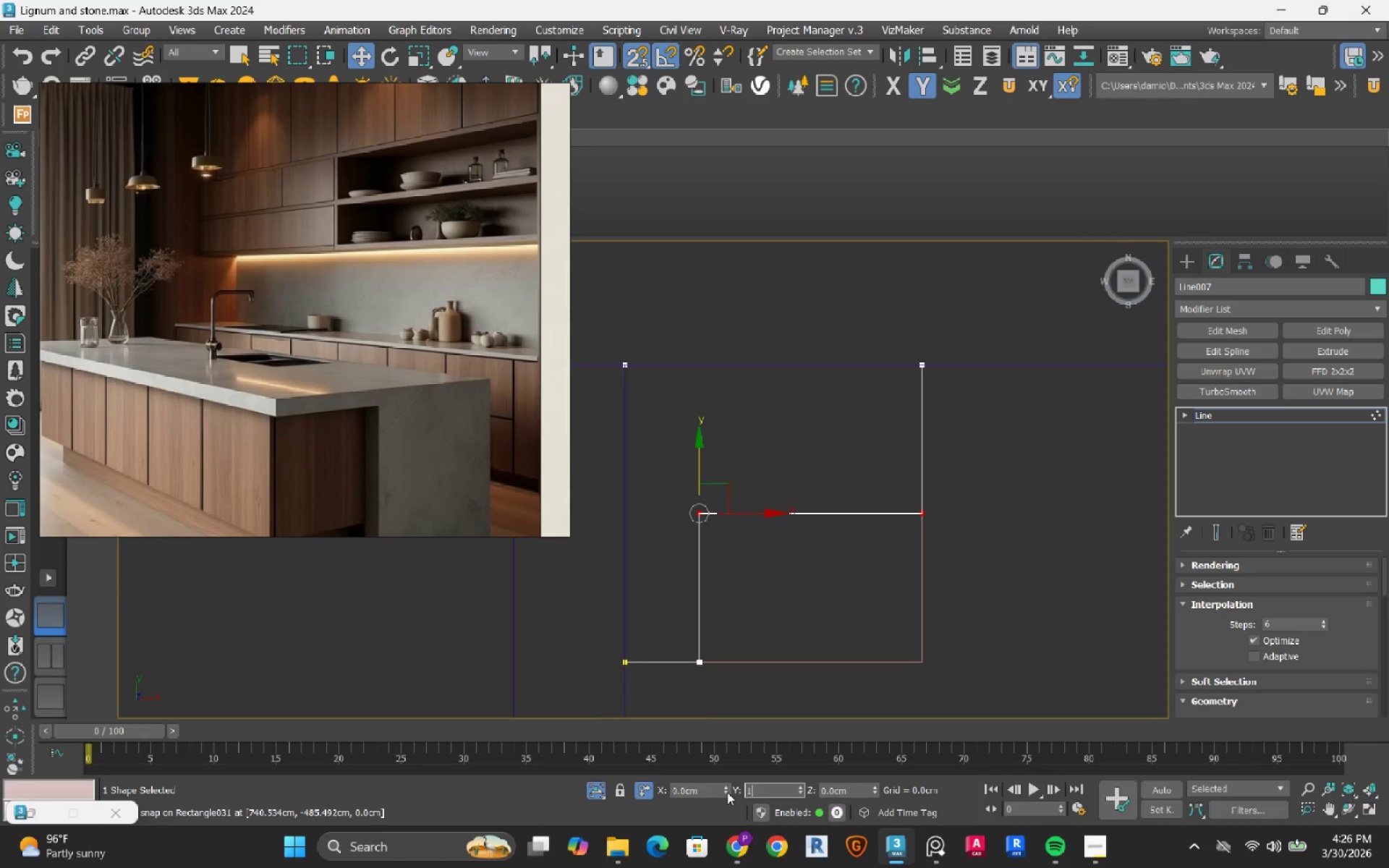 
key(NumpadEnter)
 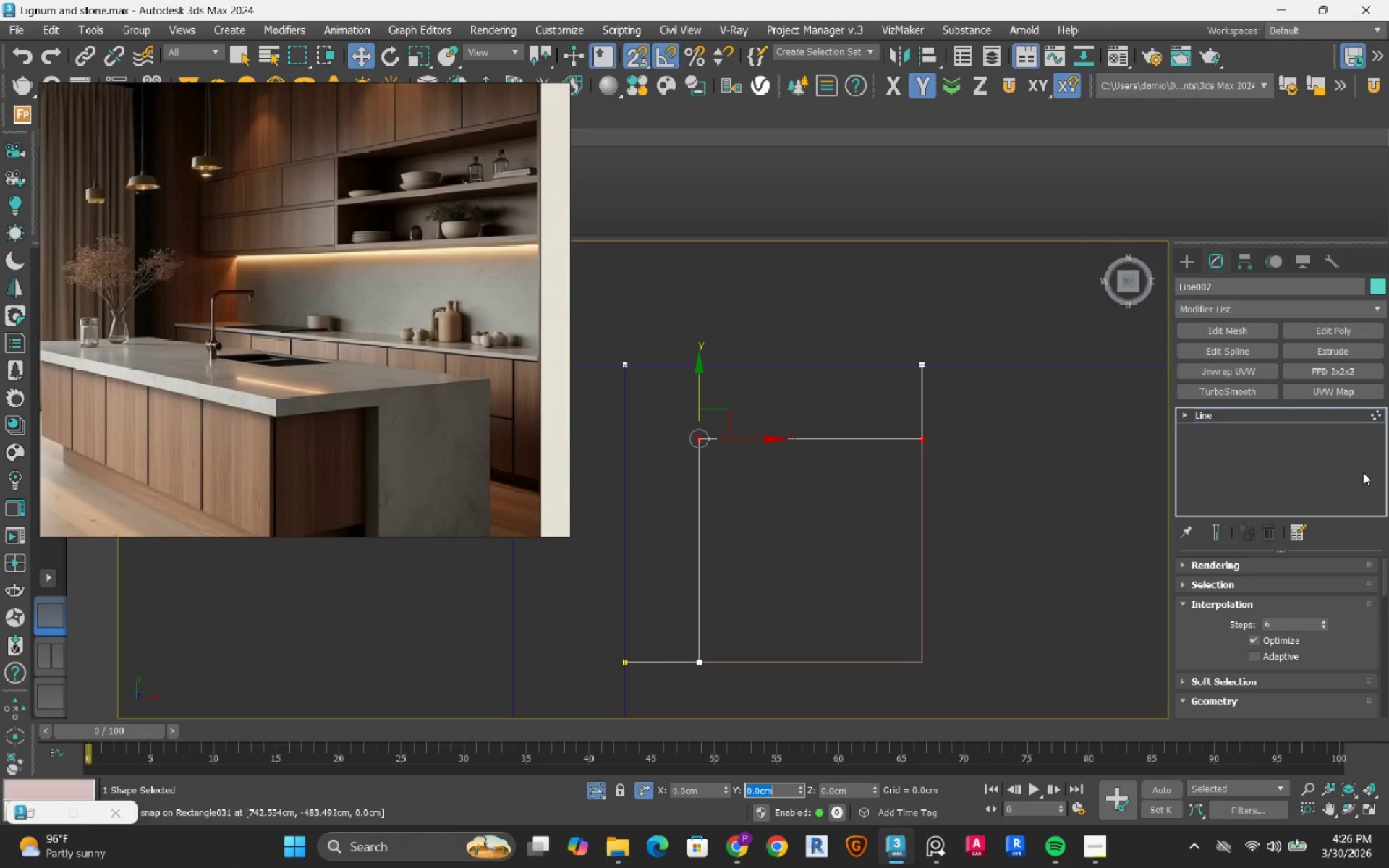 
left_click([1379, 416])
 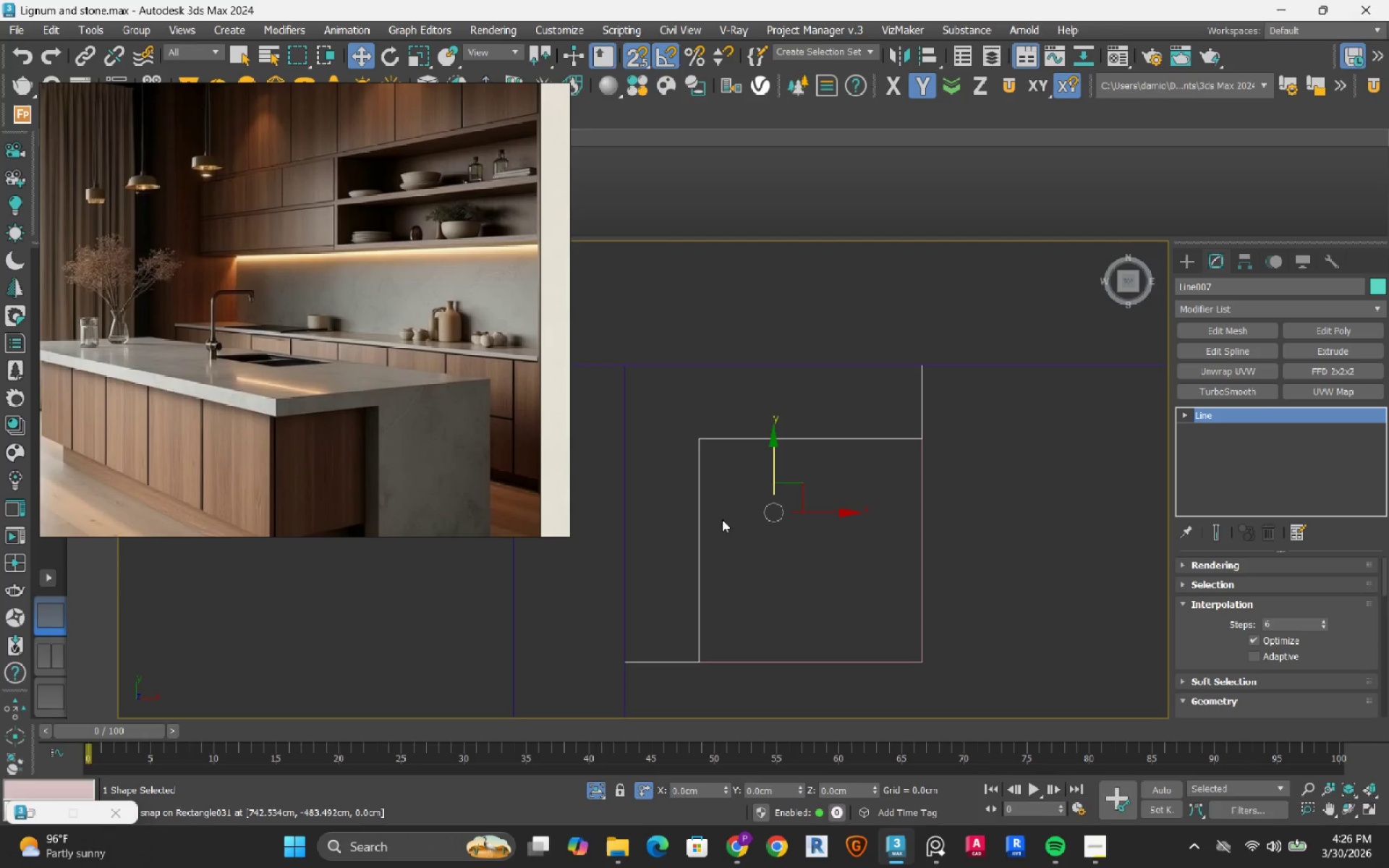 
scroll: coordinate [721, 520], scroll_direction: down, amount: 4.0
 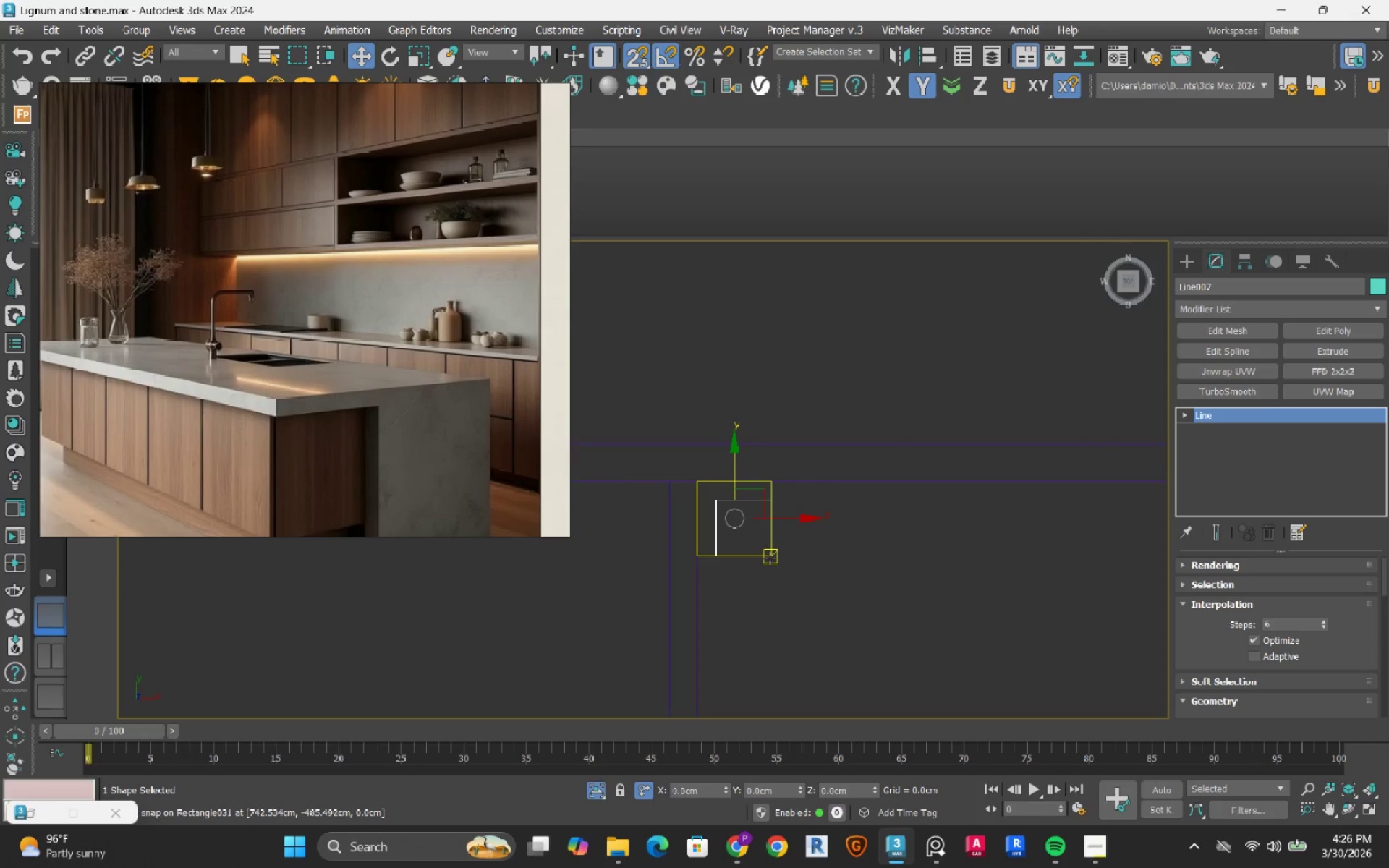 
left_click([770, 558])
 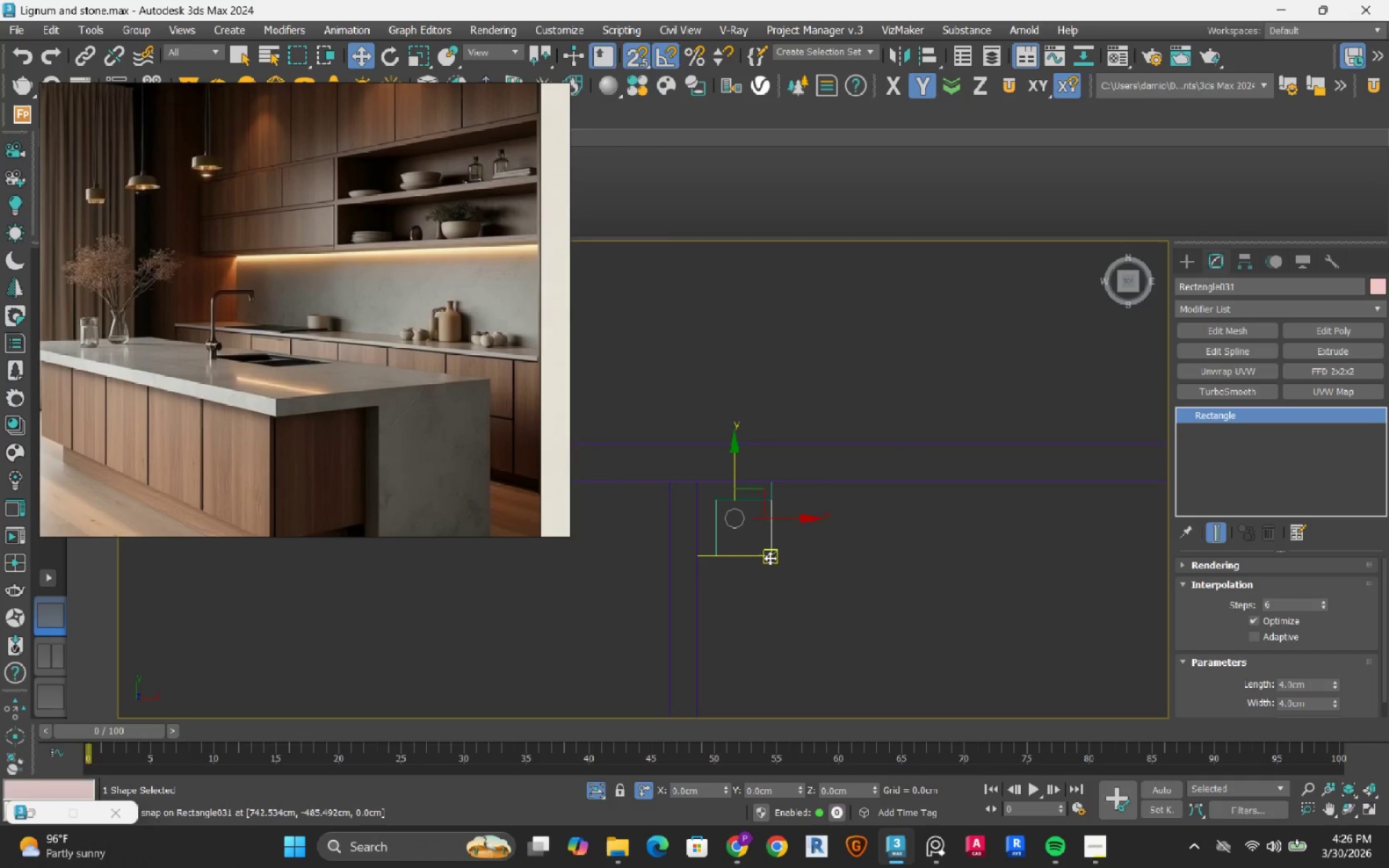 
key(Delete)
 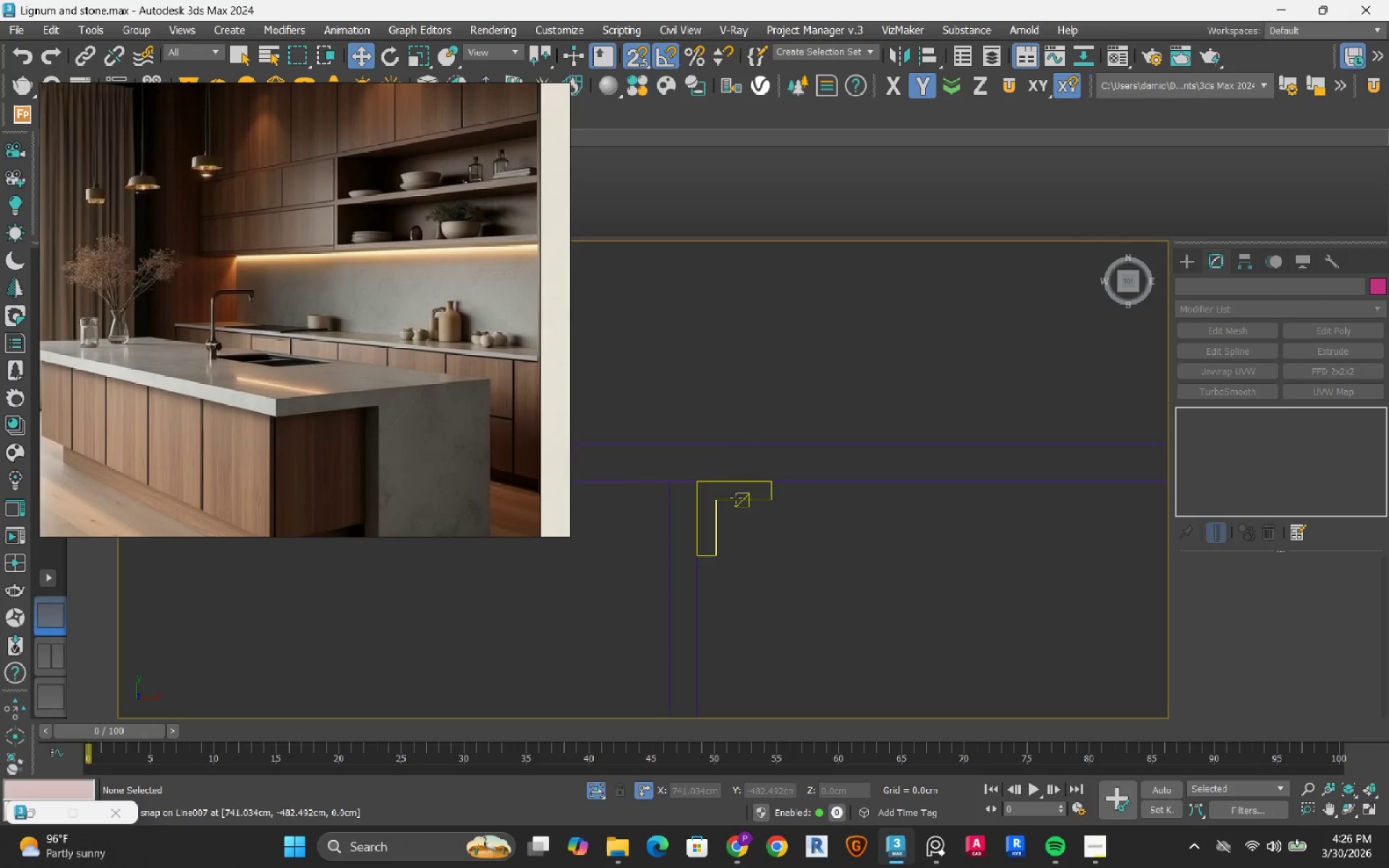 
left_click([736, 498])
 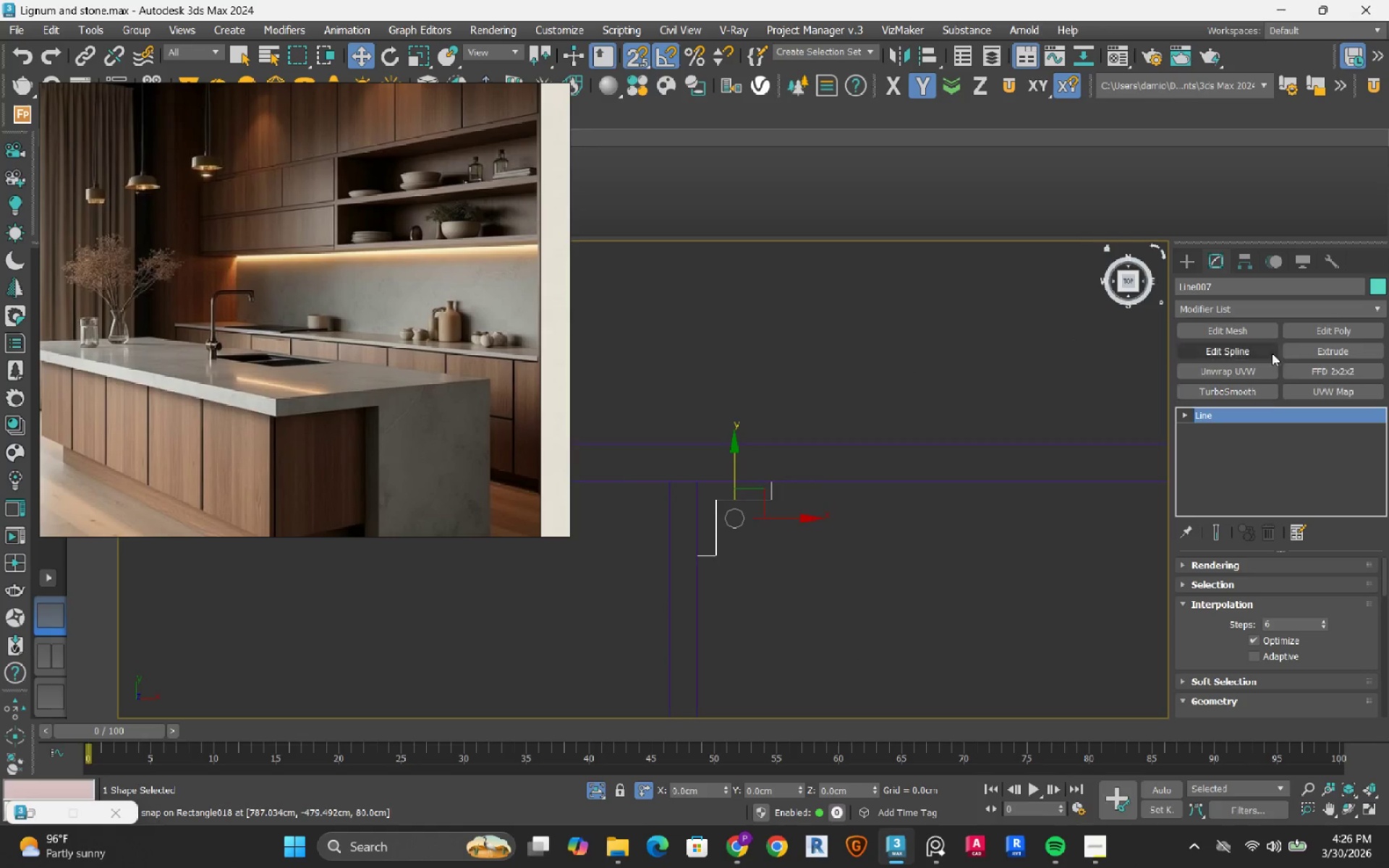 
left_click([1317, 349])
 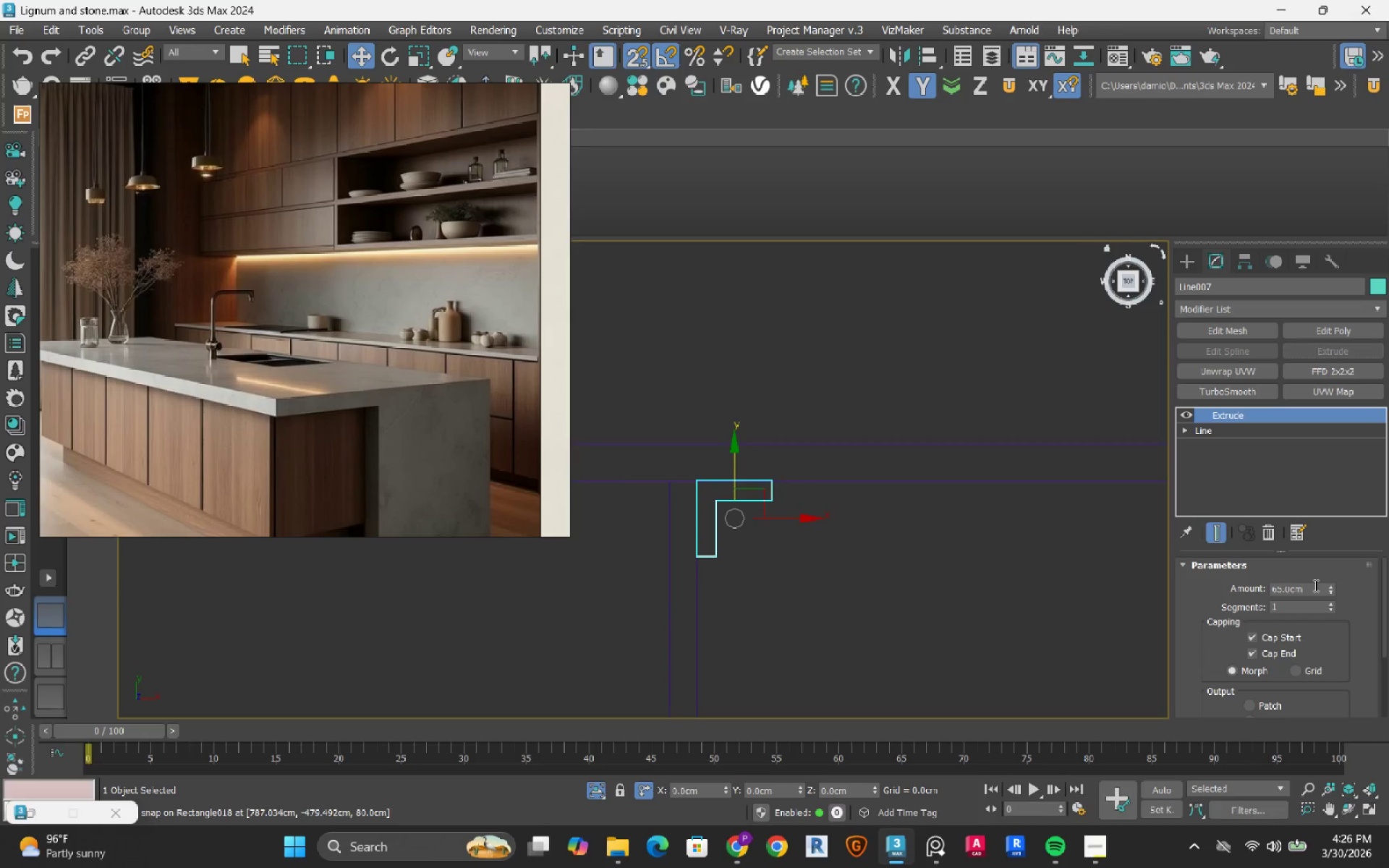 
left_click([1314, 585])
 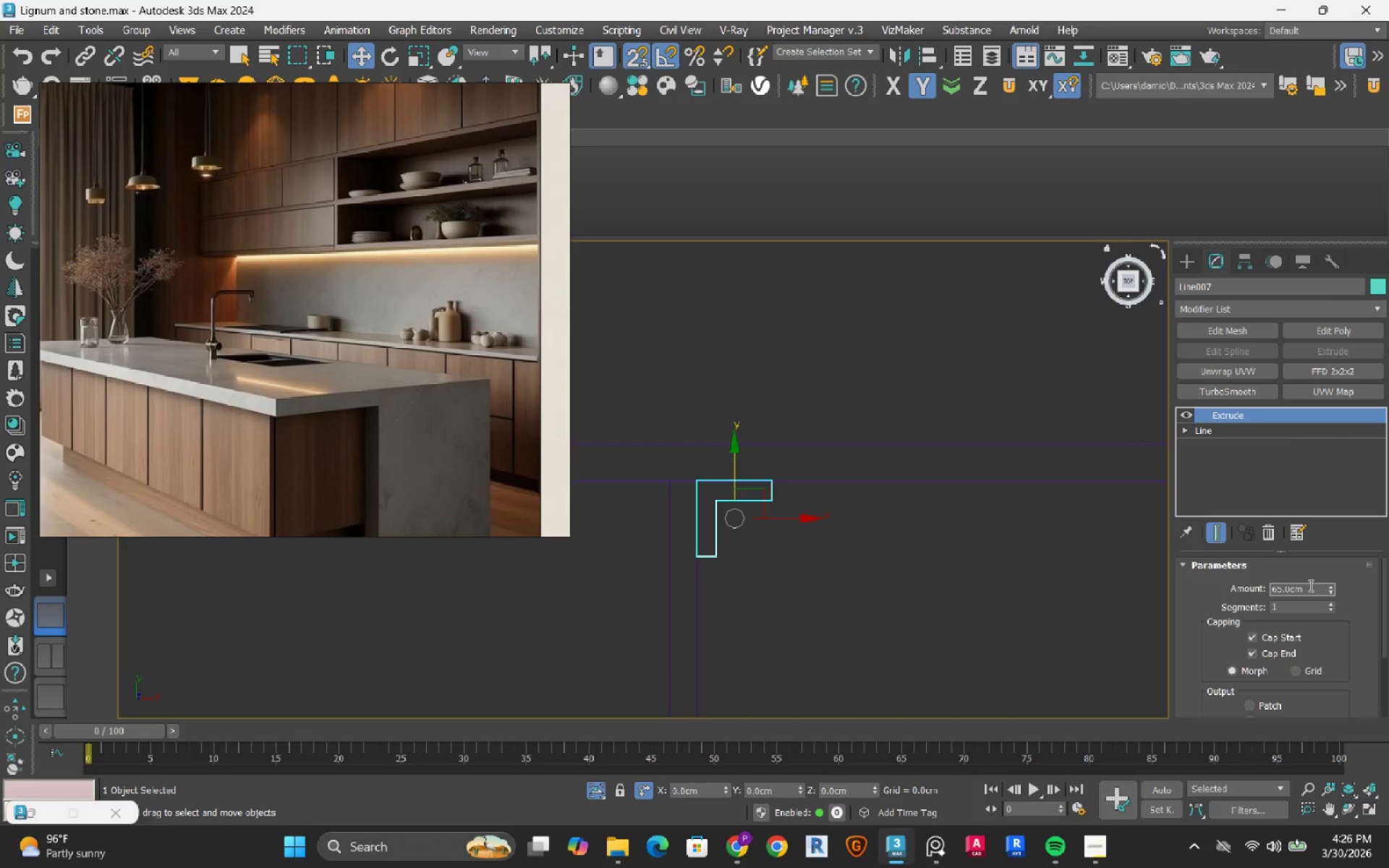 
scroll: coordinate [900, 543], scroll_direction: down, amount: 2.0
 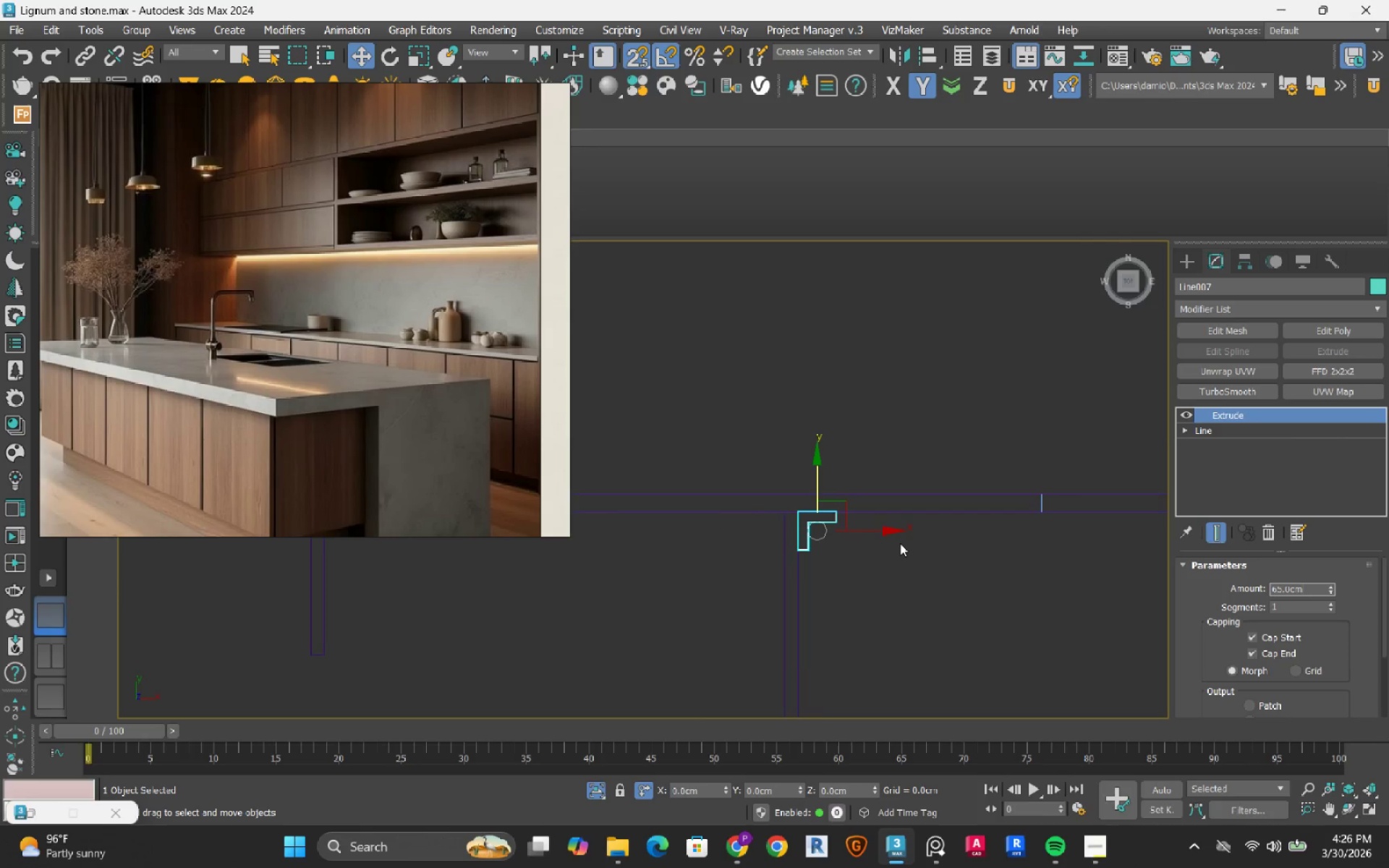 
key(F3)
 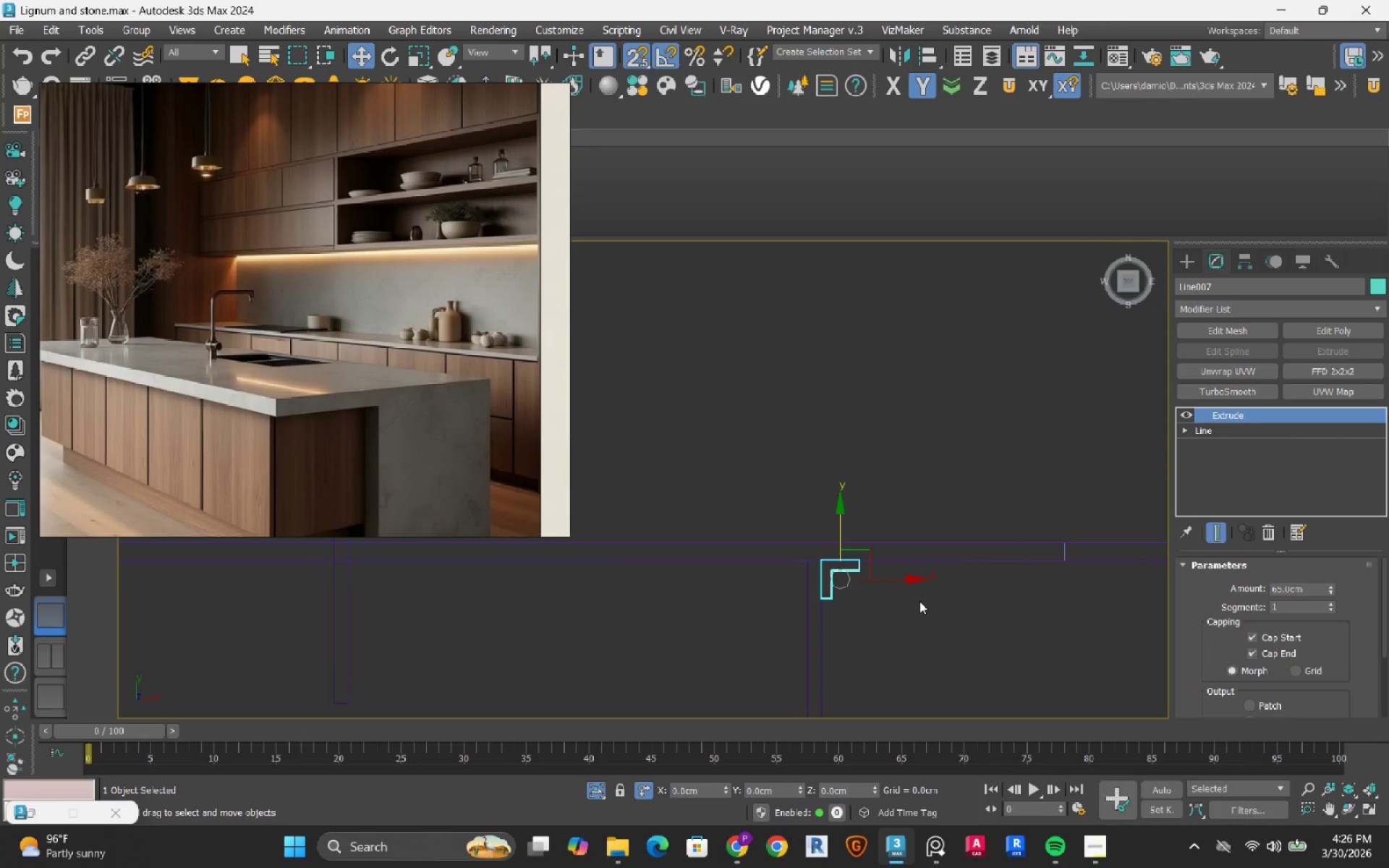 
key(F3)
 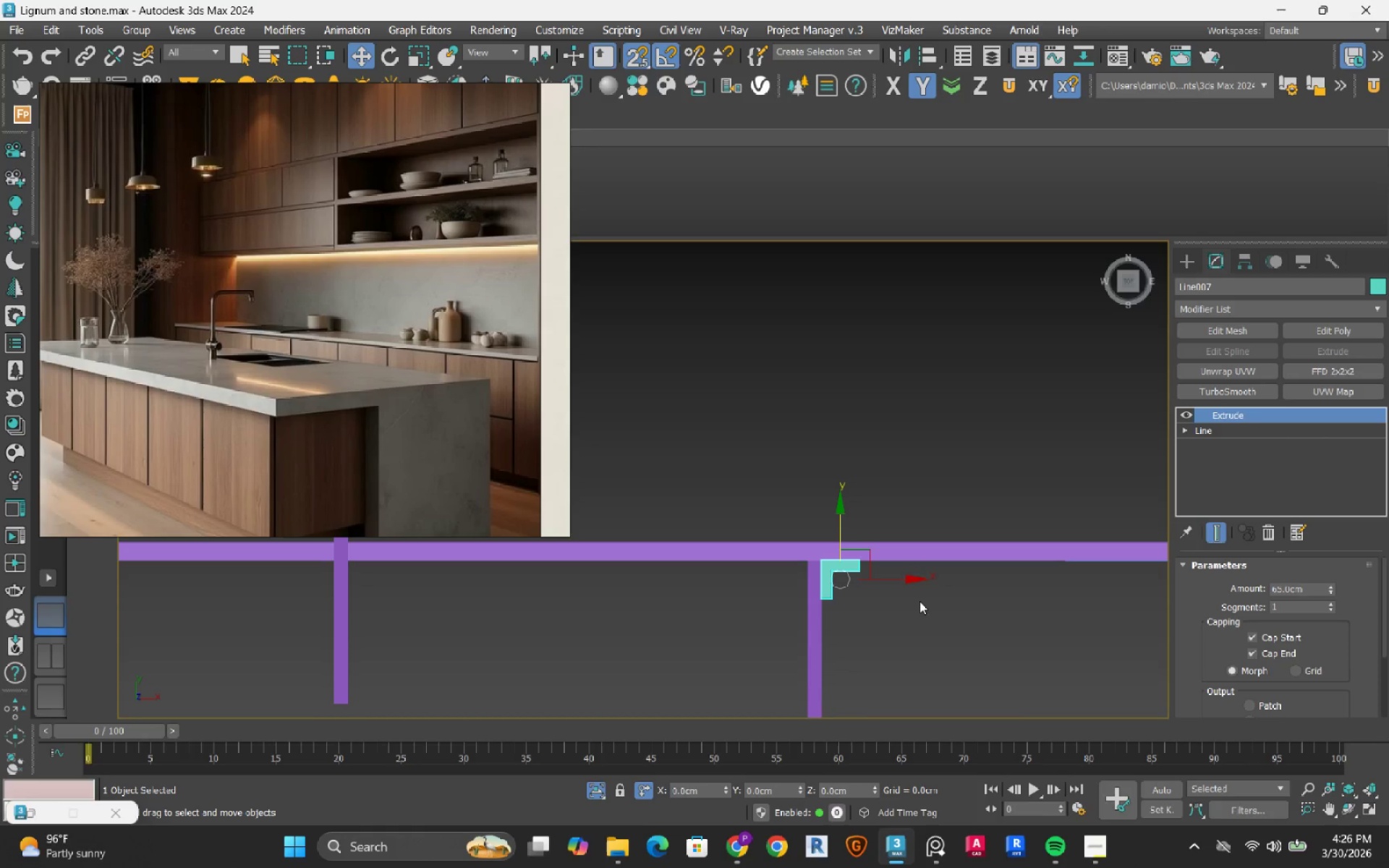 
hold_key(key=AltRight, duration=1.5)
 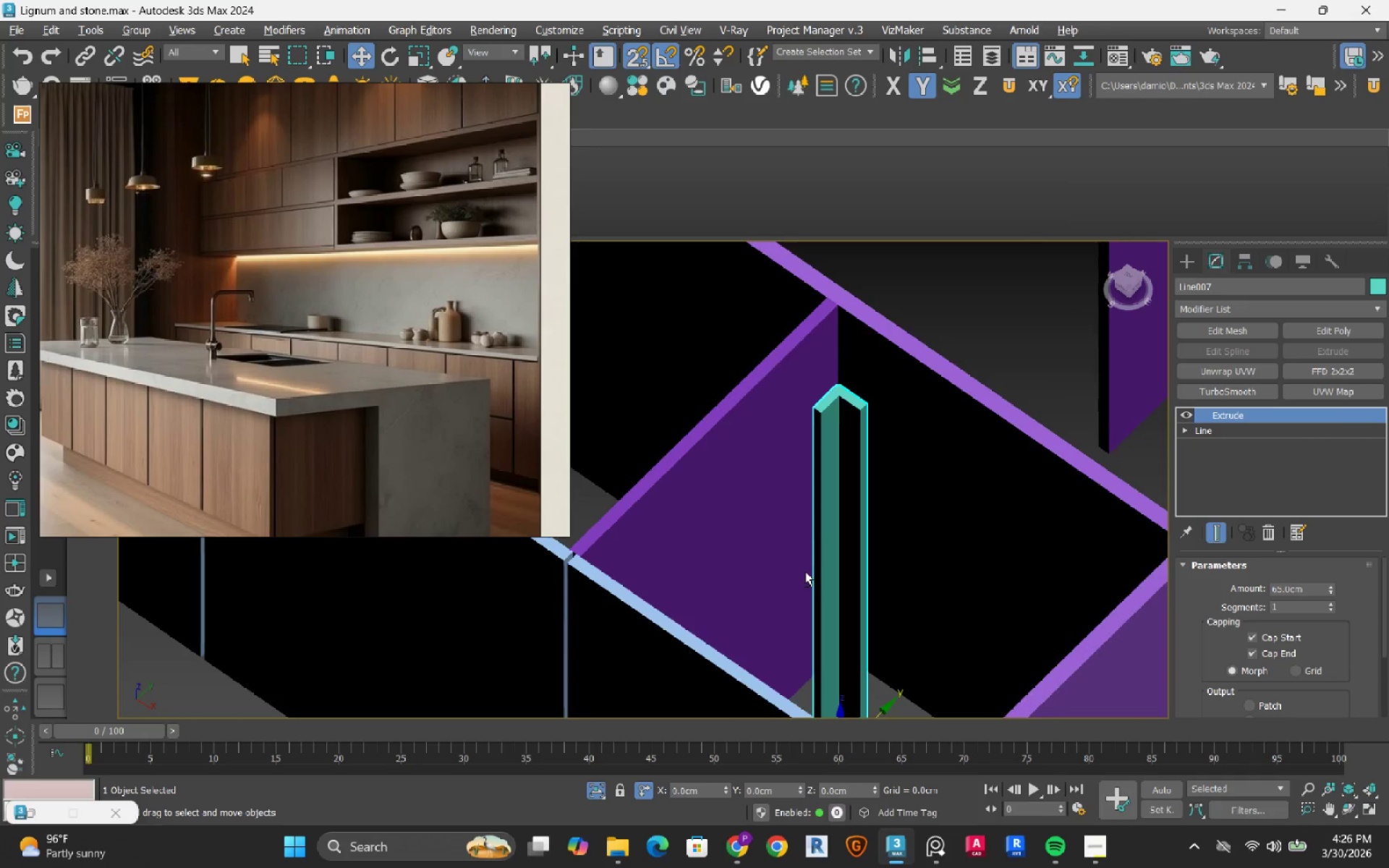 
hold_key(key=AltRight, duration=1.16)
 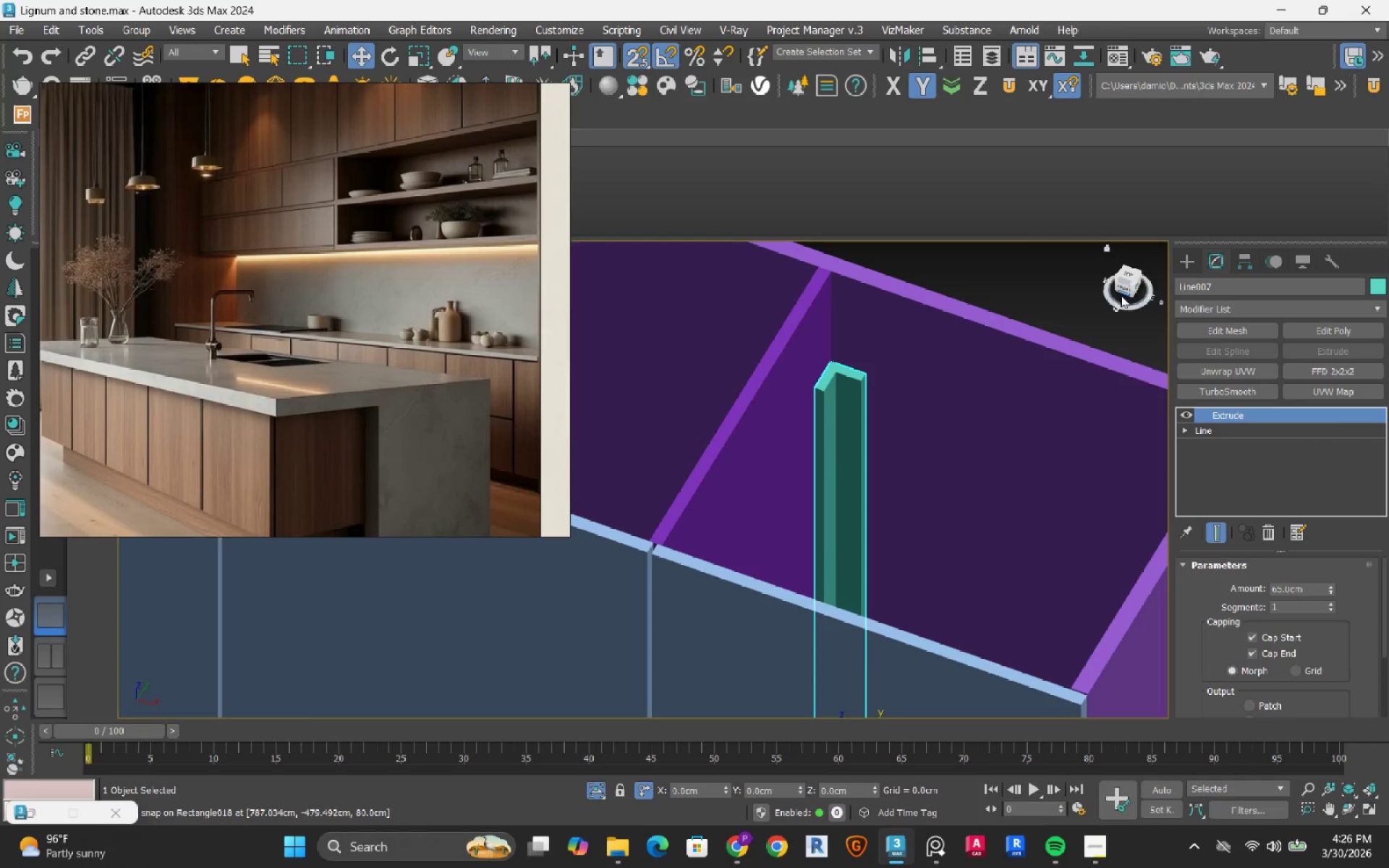 
left_click([1122, 289])
 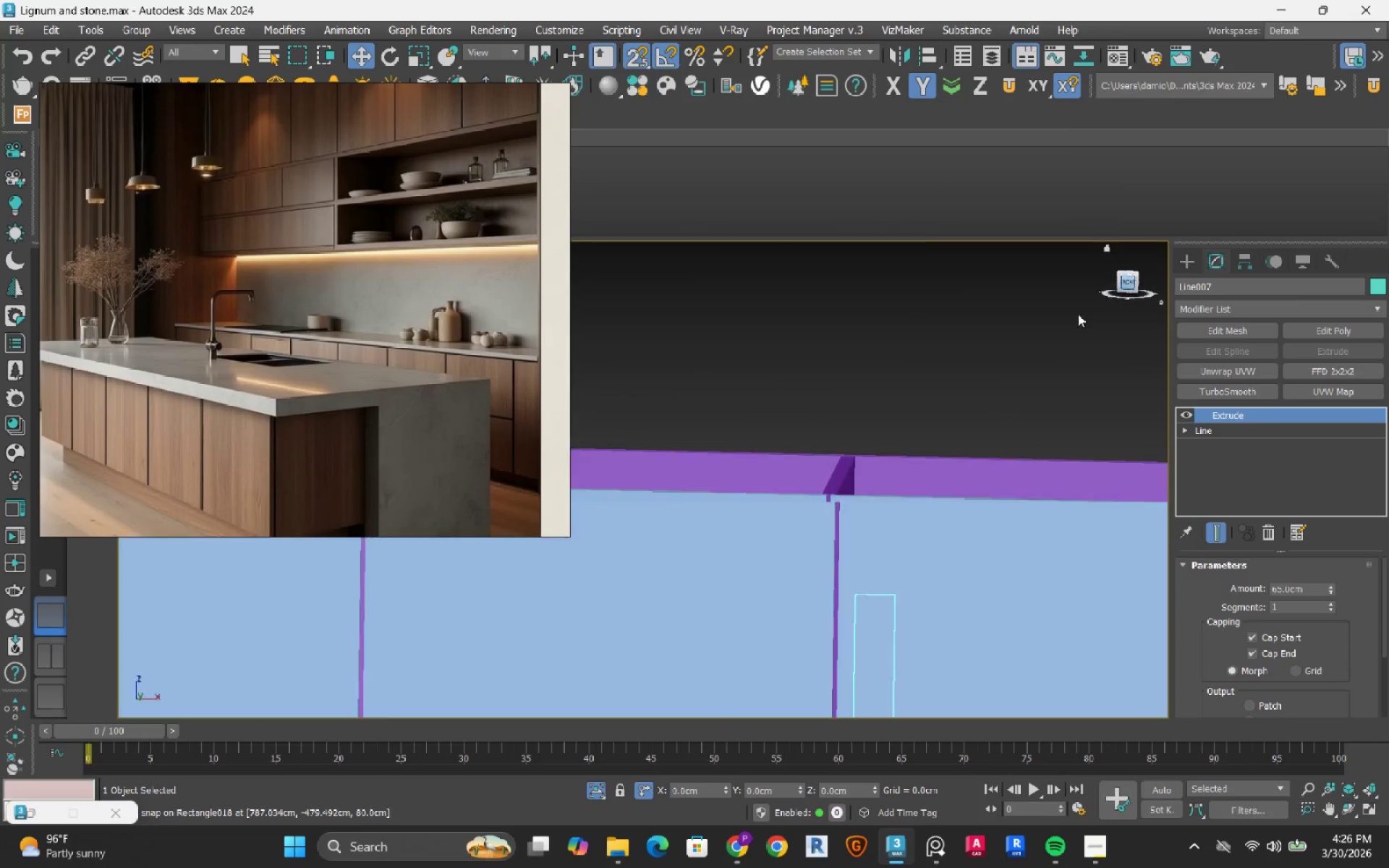 
scroll: coordinate [952, 382], scroll_direction: down, amount: 3.0
 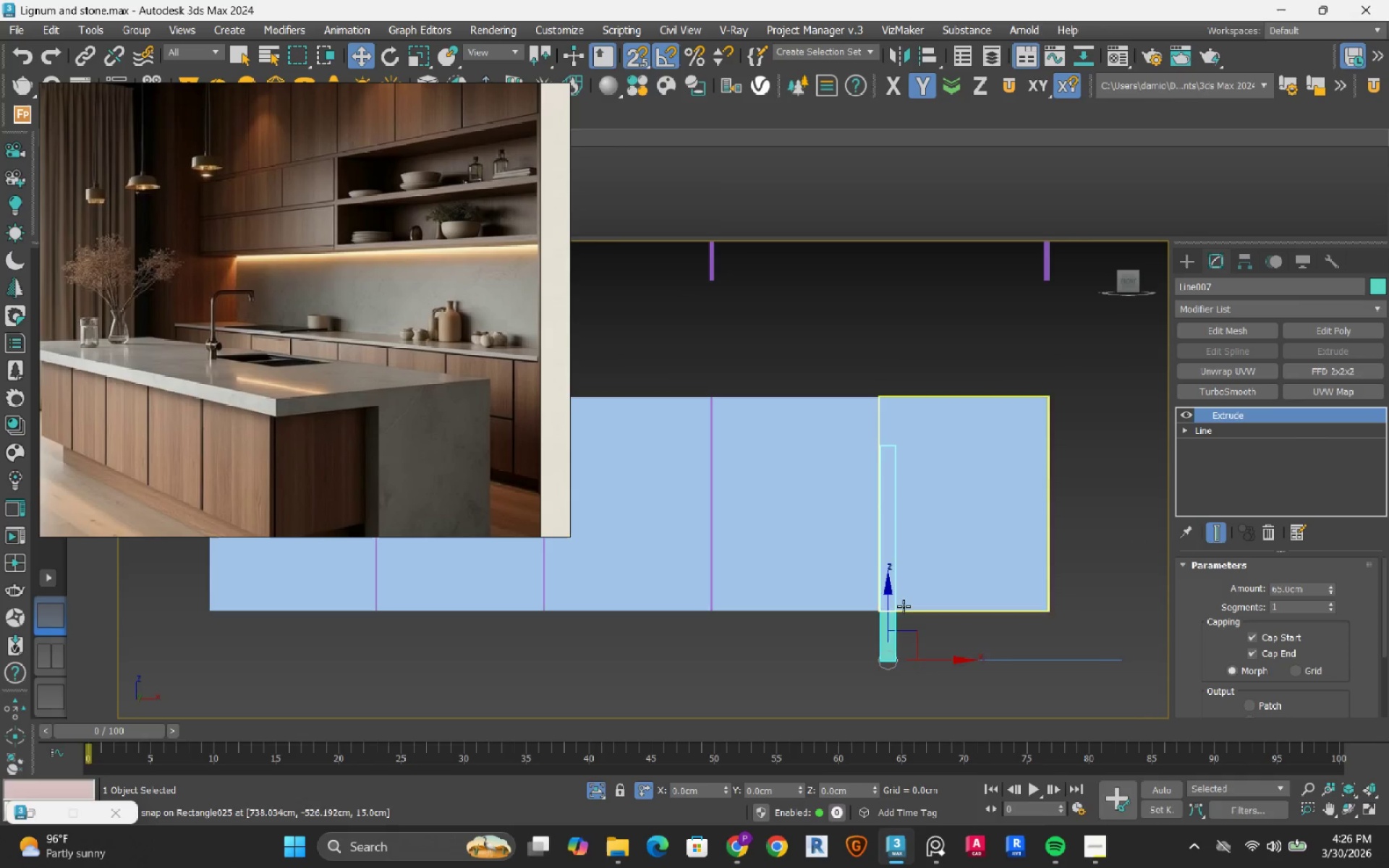 
scroll: coordinate [883, 673], scroll_direction: up, amount: 2.0
 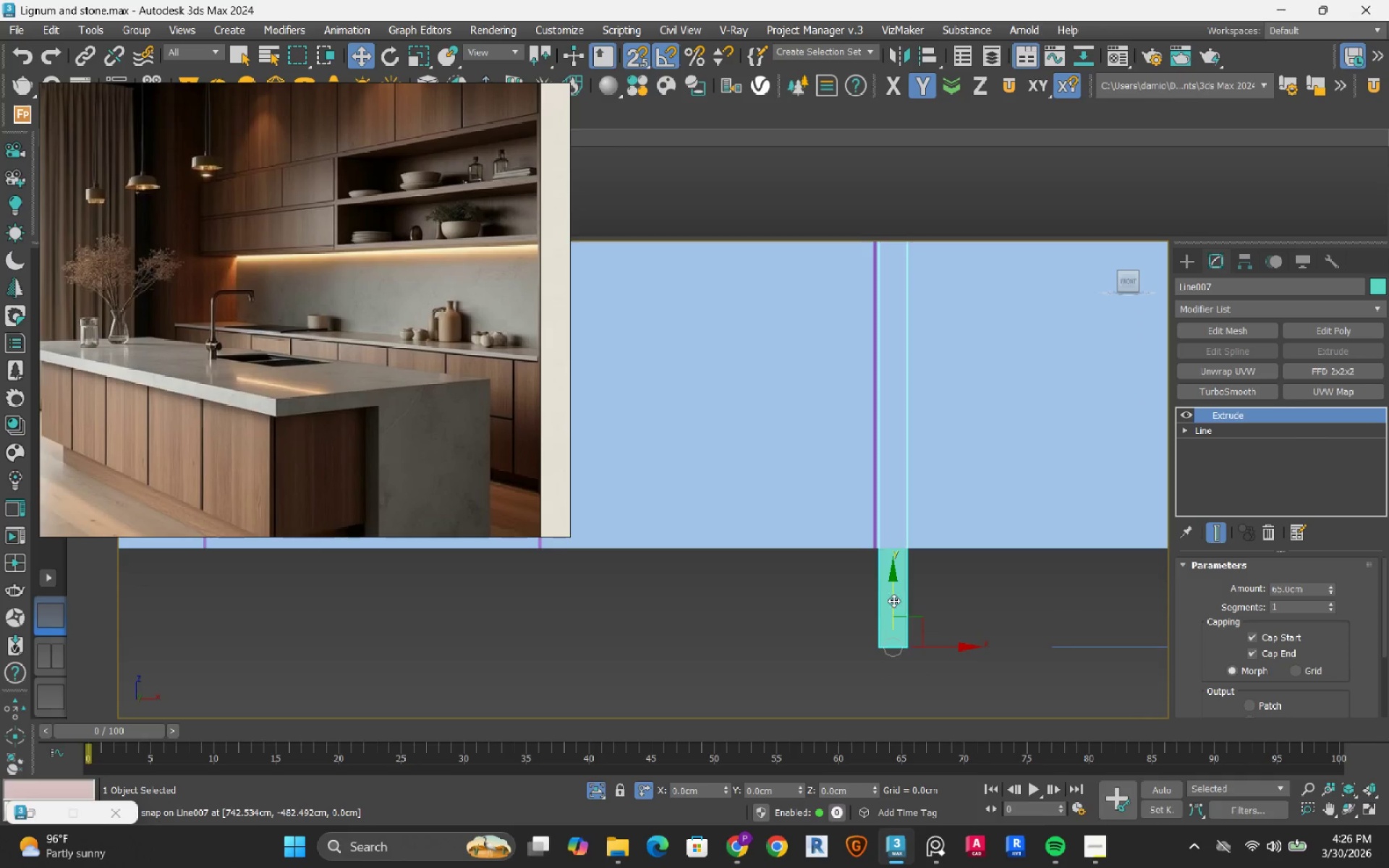 
left_click_drag(start_coordinate=[893, 600], to_coordinate=[927, 548])
 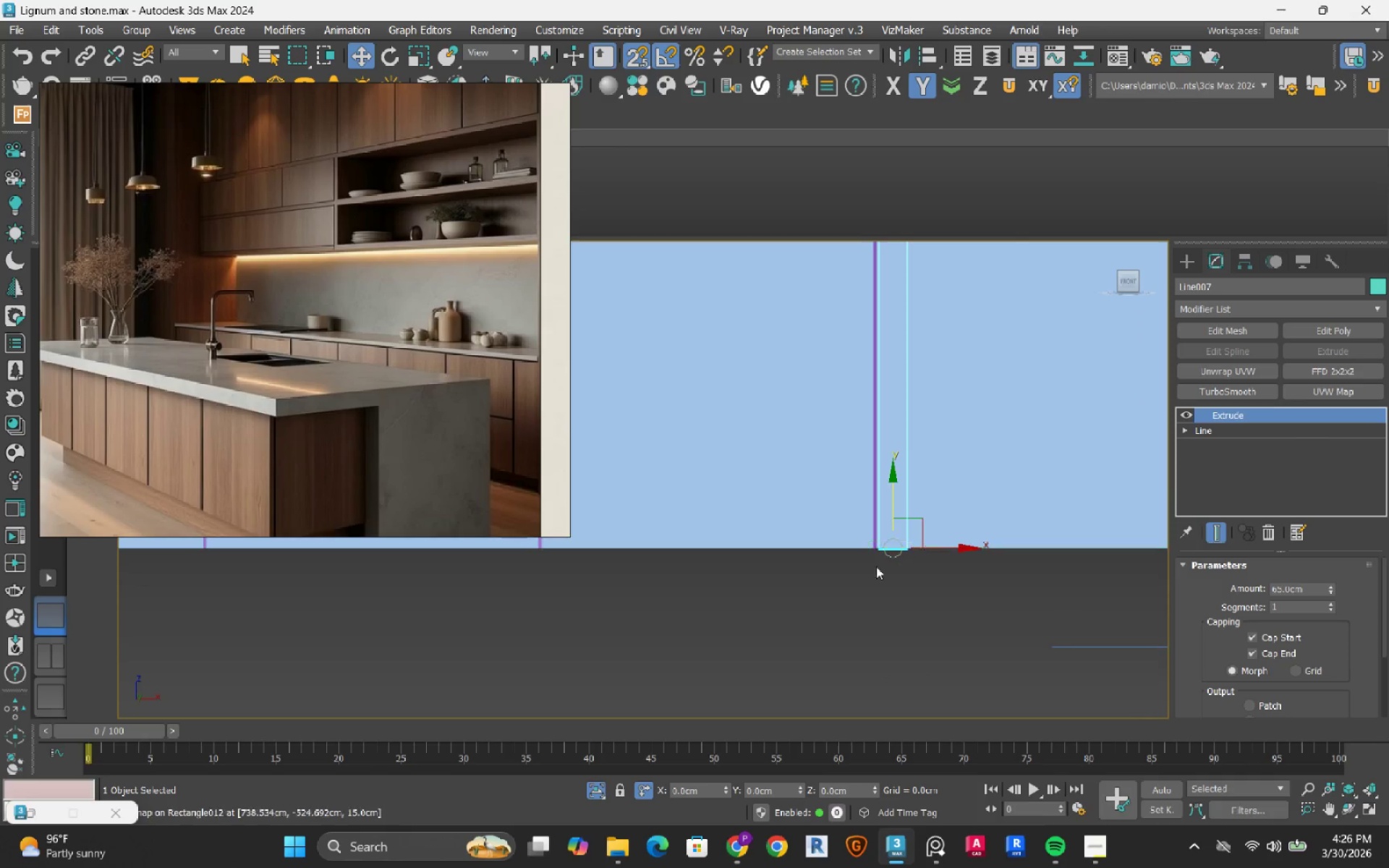 
scroll: coordinate [823, 582], scroll_direction: down, amount: 3.0
 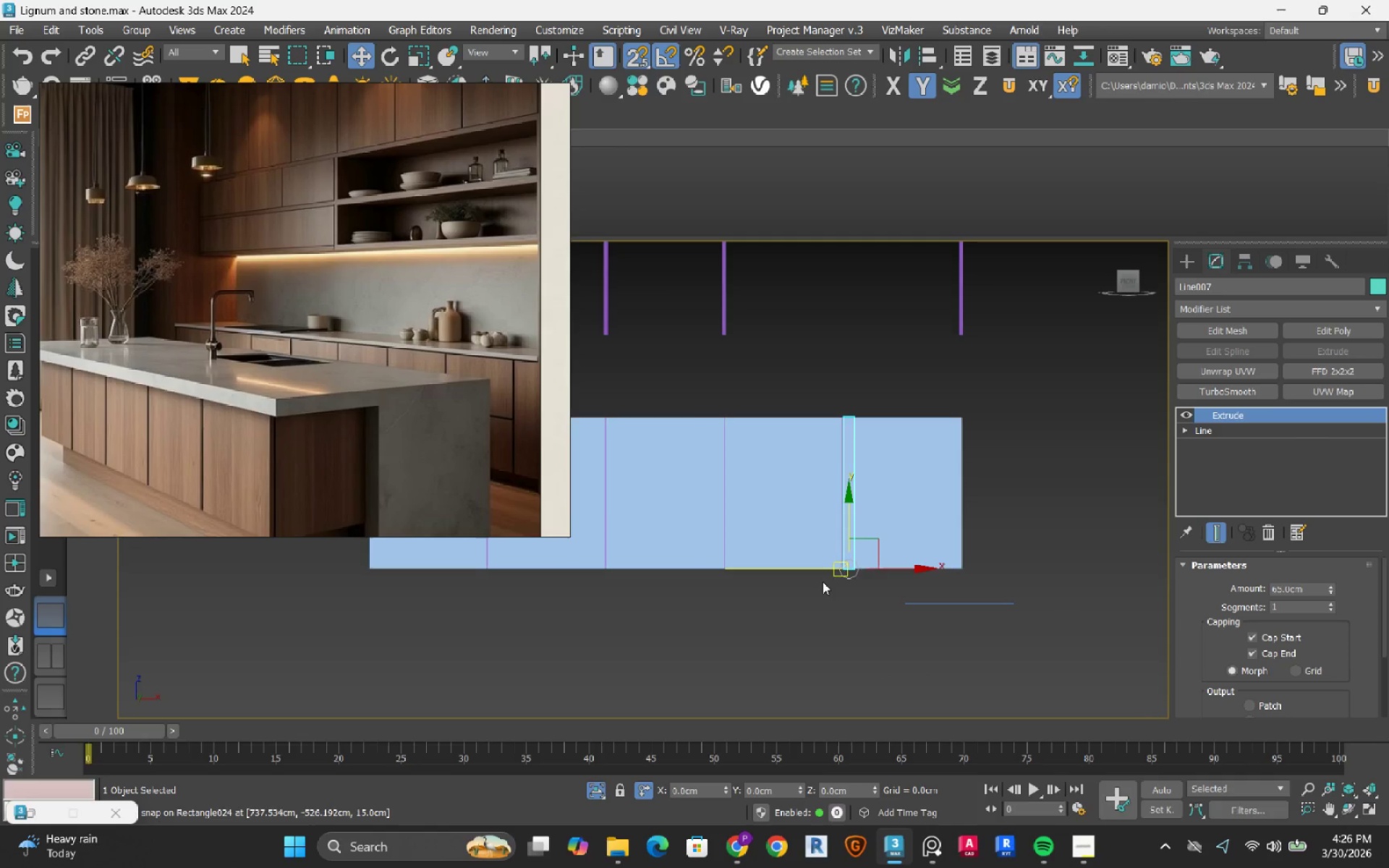 
hold_key(key=AltRight, duration=0.69)
 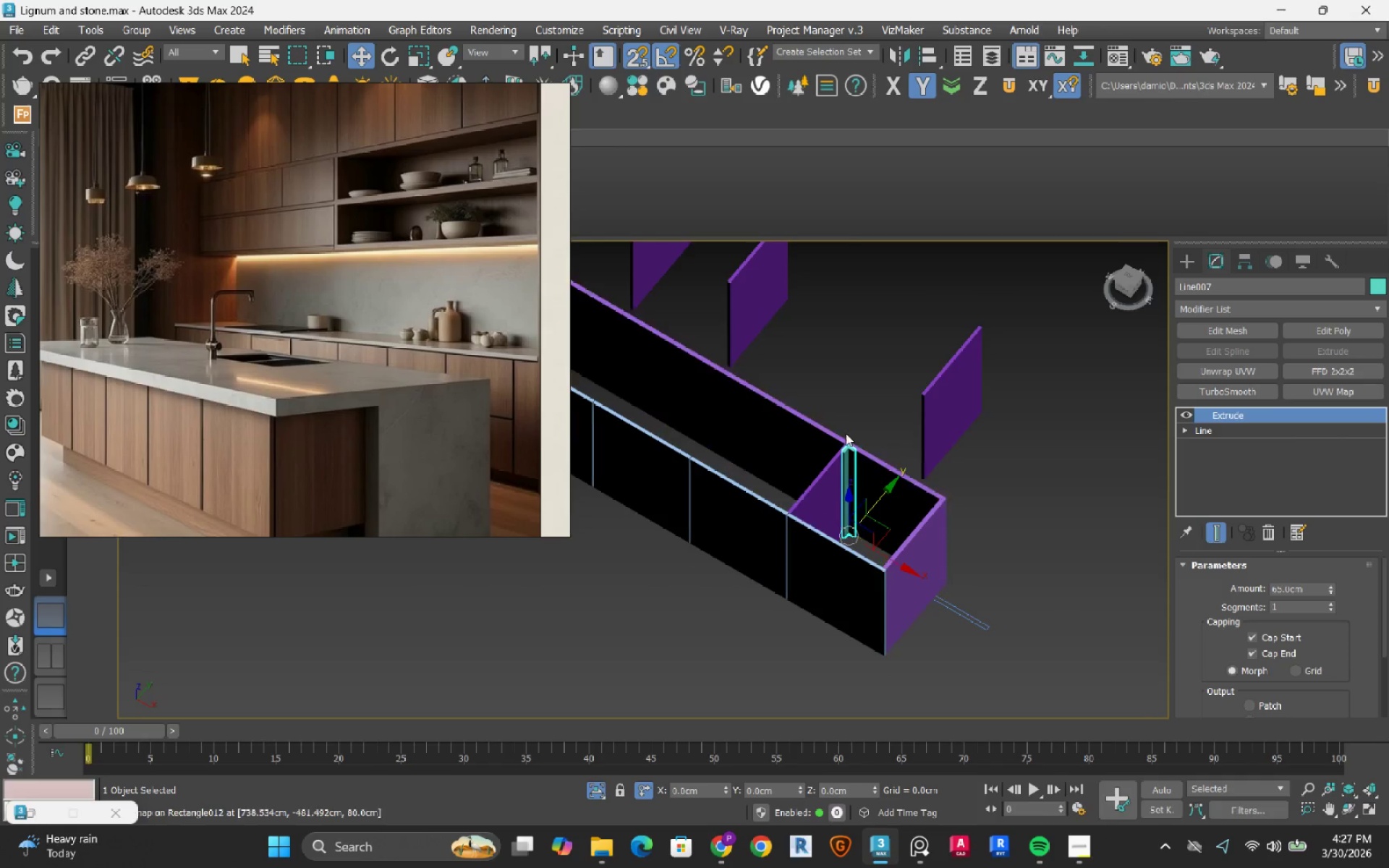 
left_click([917, 376])
 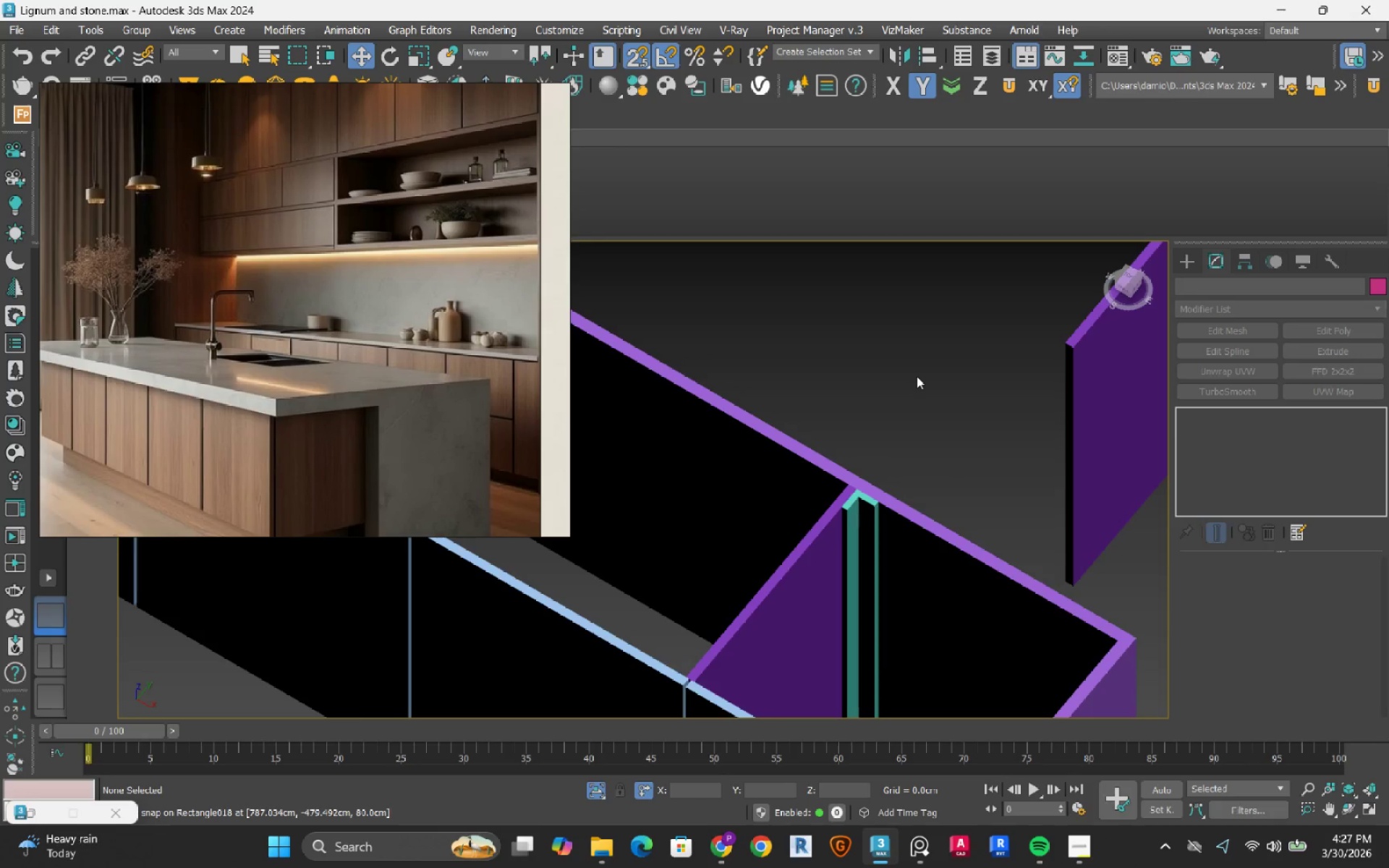 
scroll: coordinate [843, 422], scroll_direction: up, amount: 3.0
 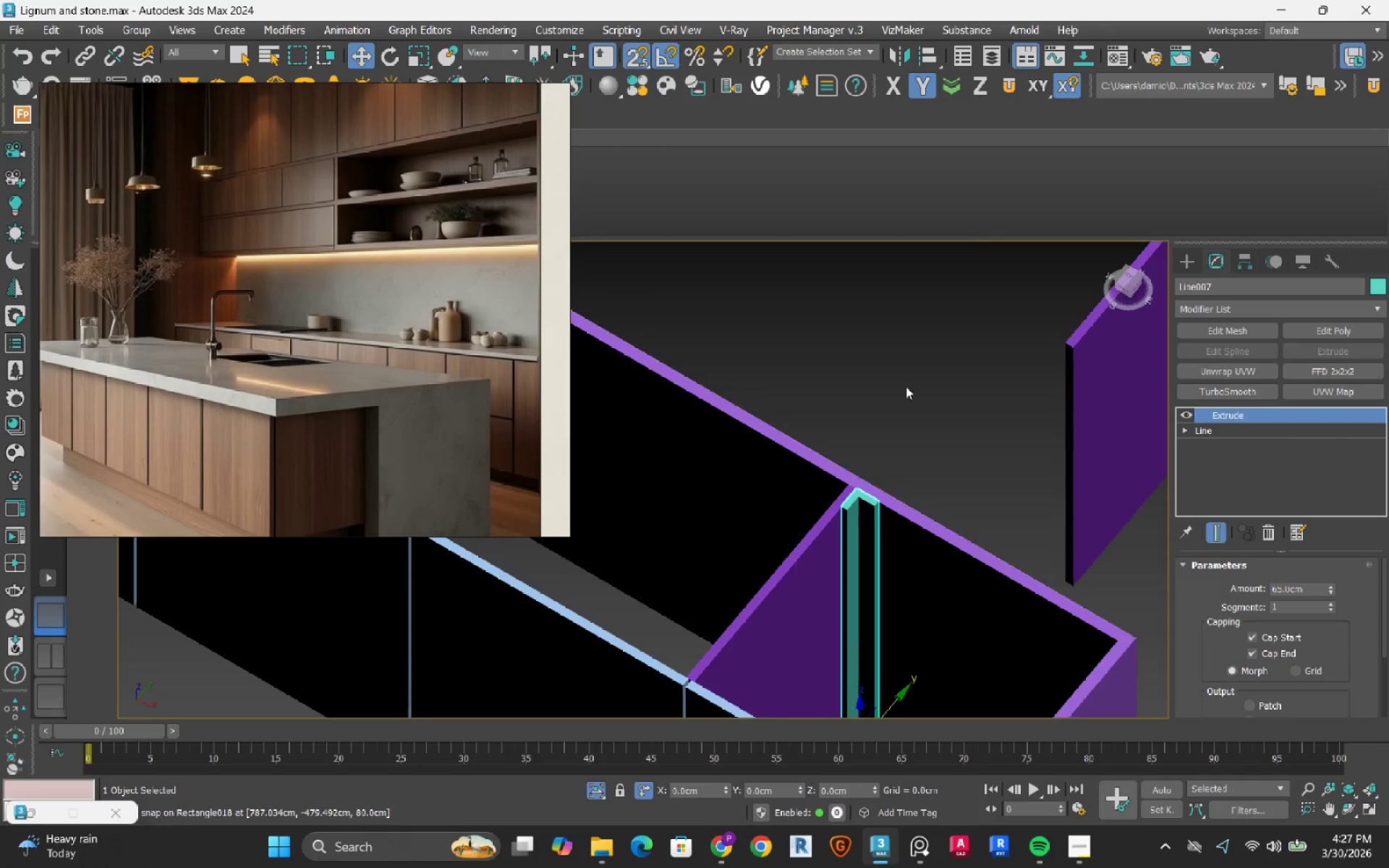 
hold_key(key=AltRight, duration=1.01)
 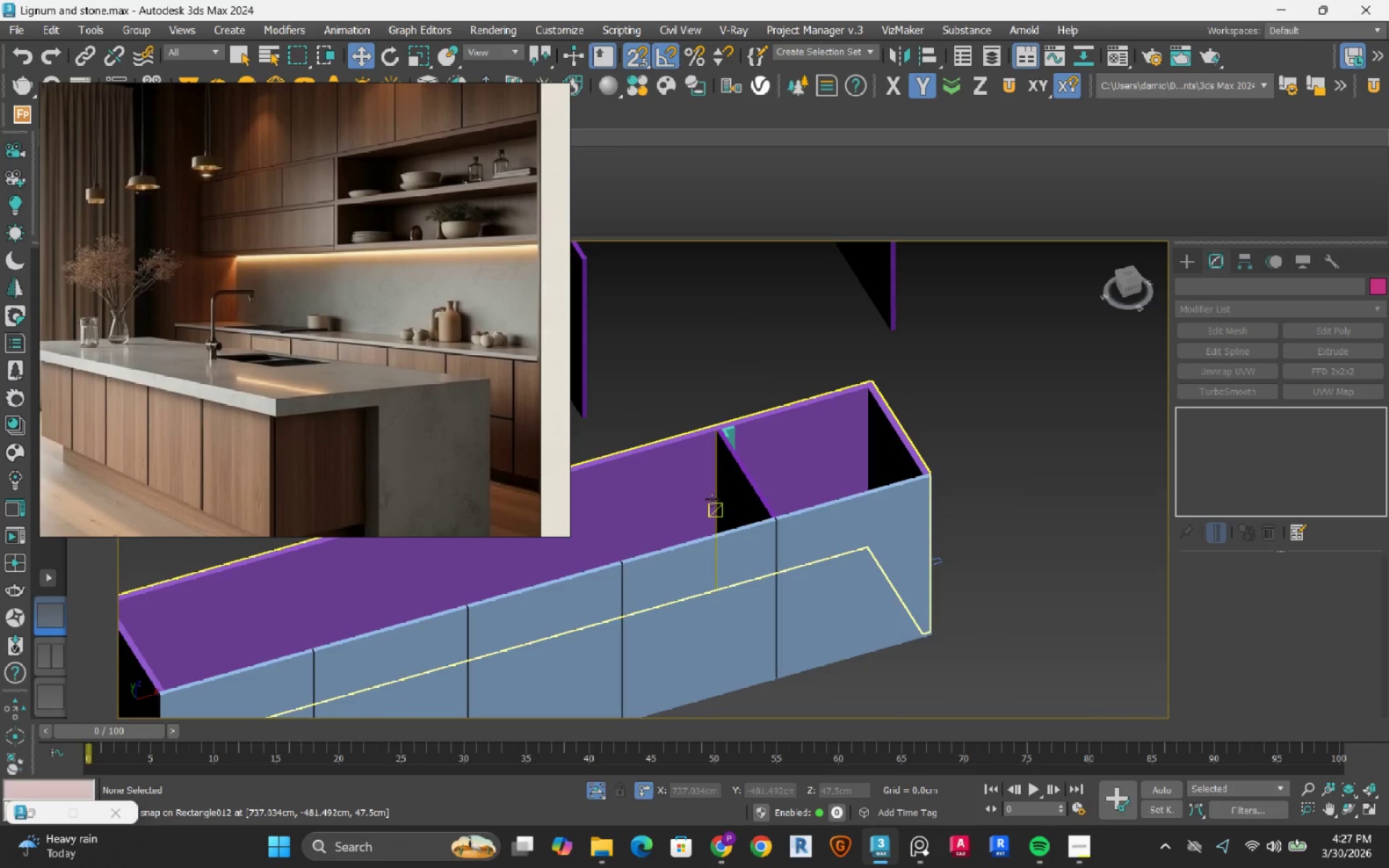 
scroll: coordinate [917, 376], scroll_direction: down, amount: 2.0
 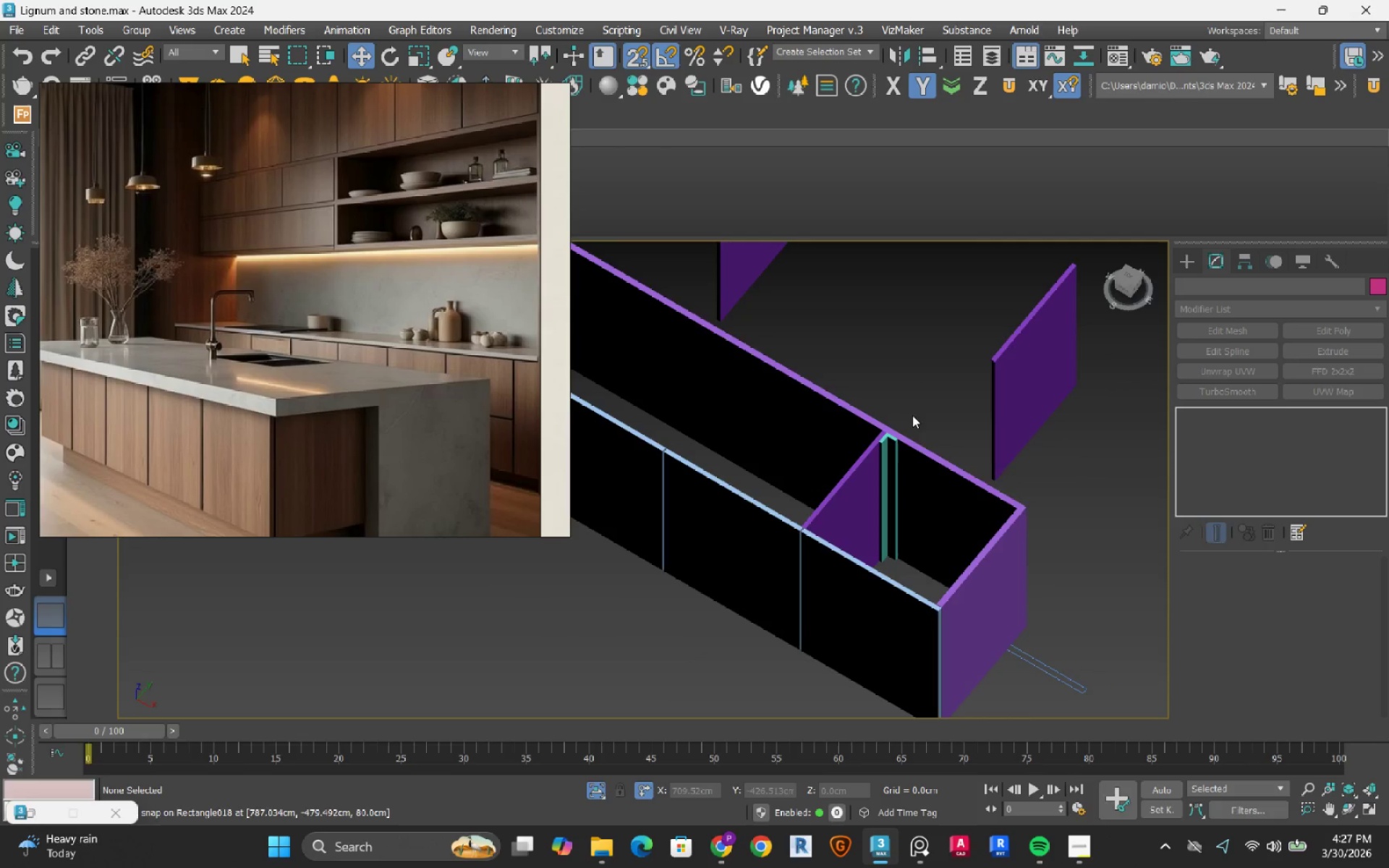 
hold_key(key=AltRight, duration=0.78)
 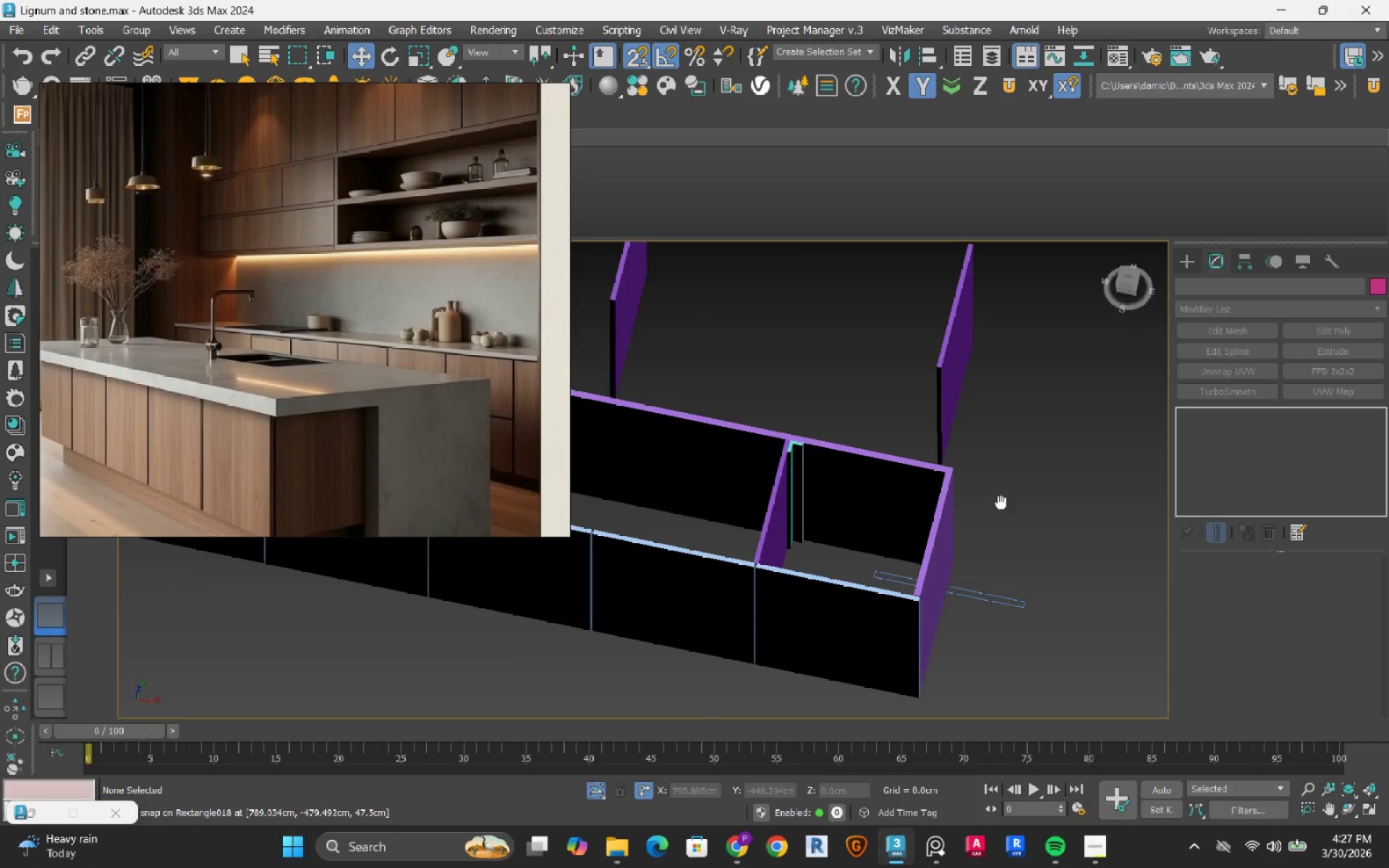 
left_click([1129, 276])
 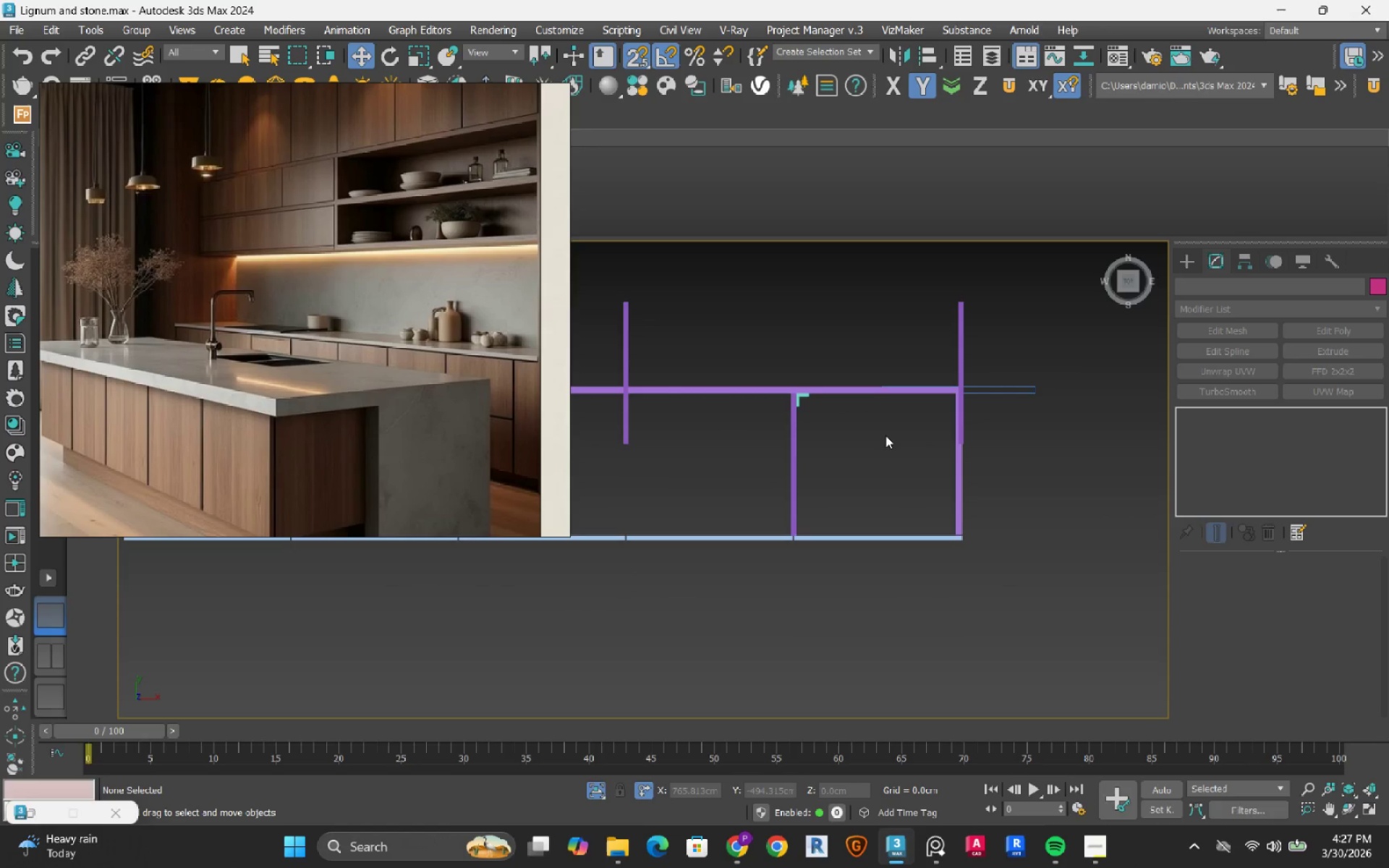 
wait(5.95)
 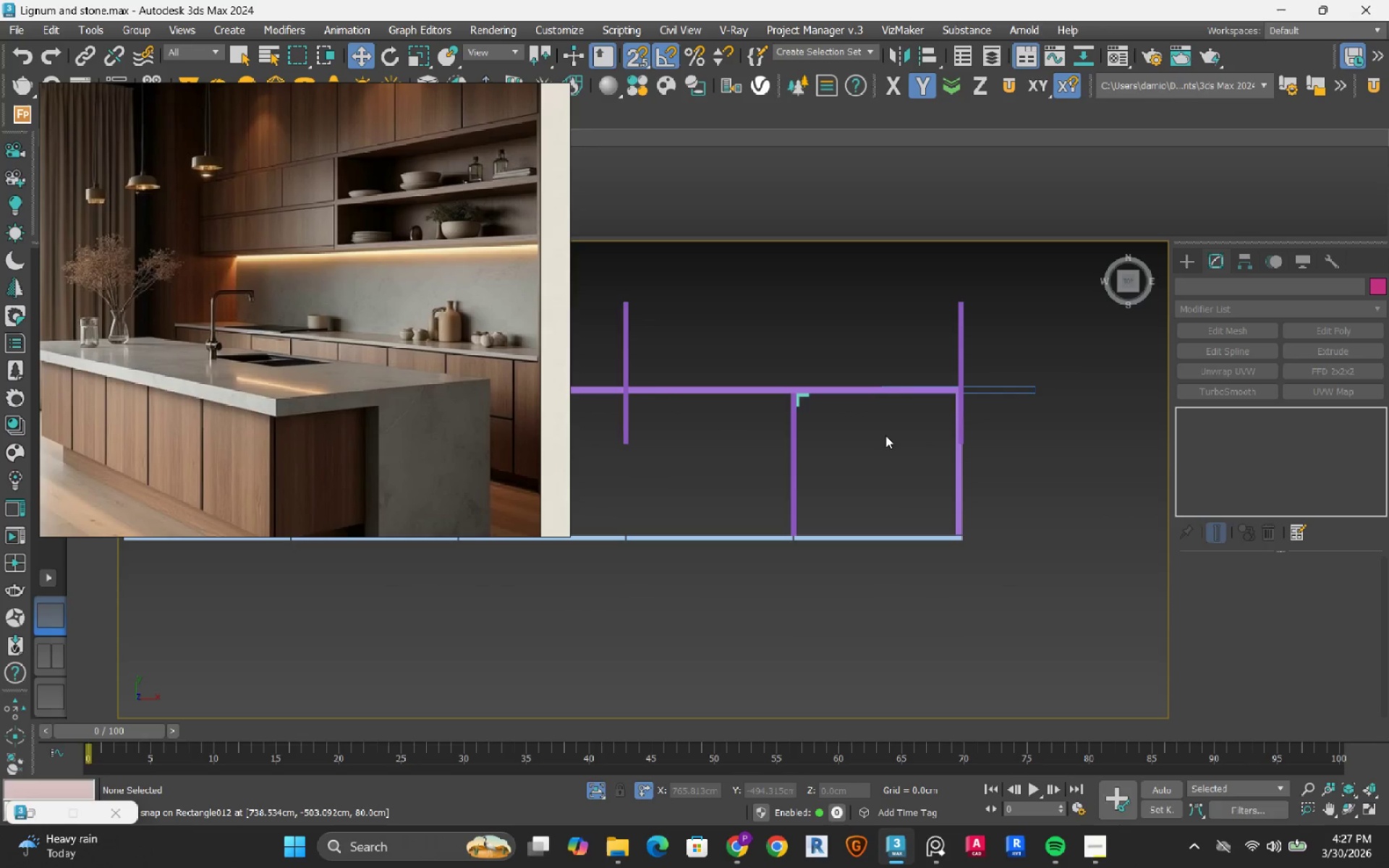 
scroll: coordinate [826, 371], scroll_direction: up, amount: 5.0
 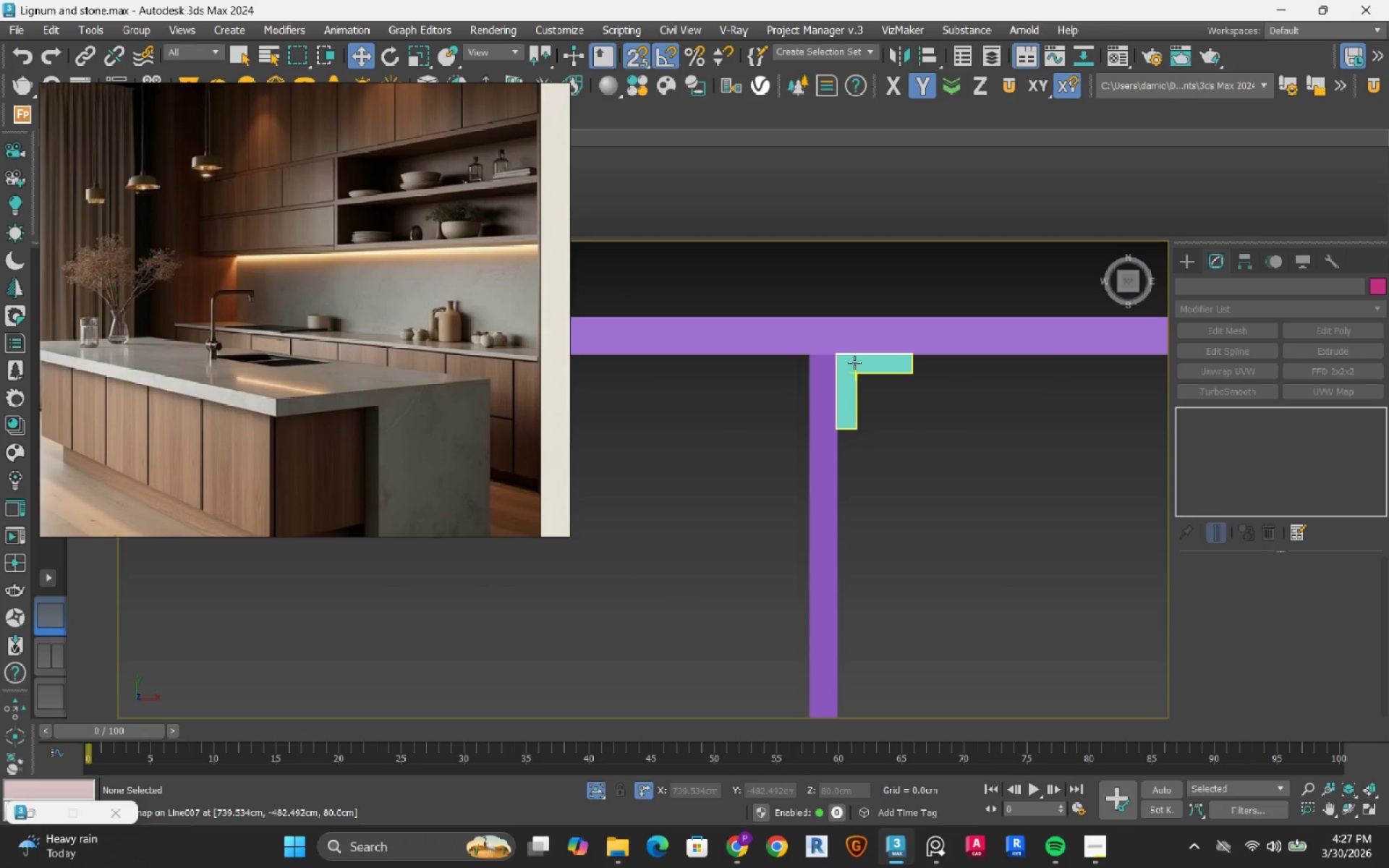 
left_click([854, 362])
 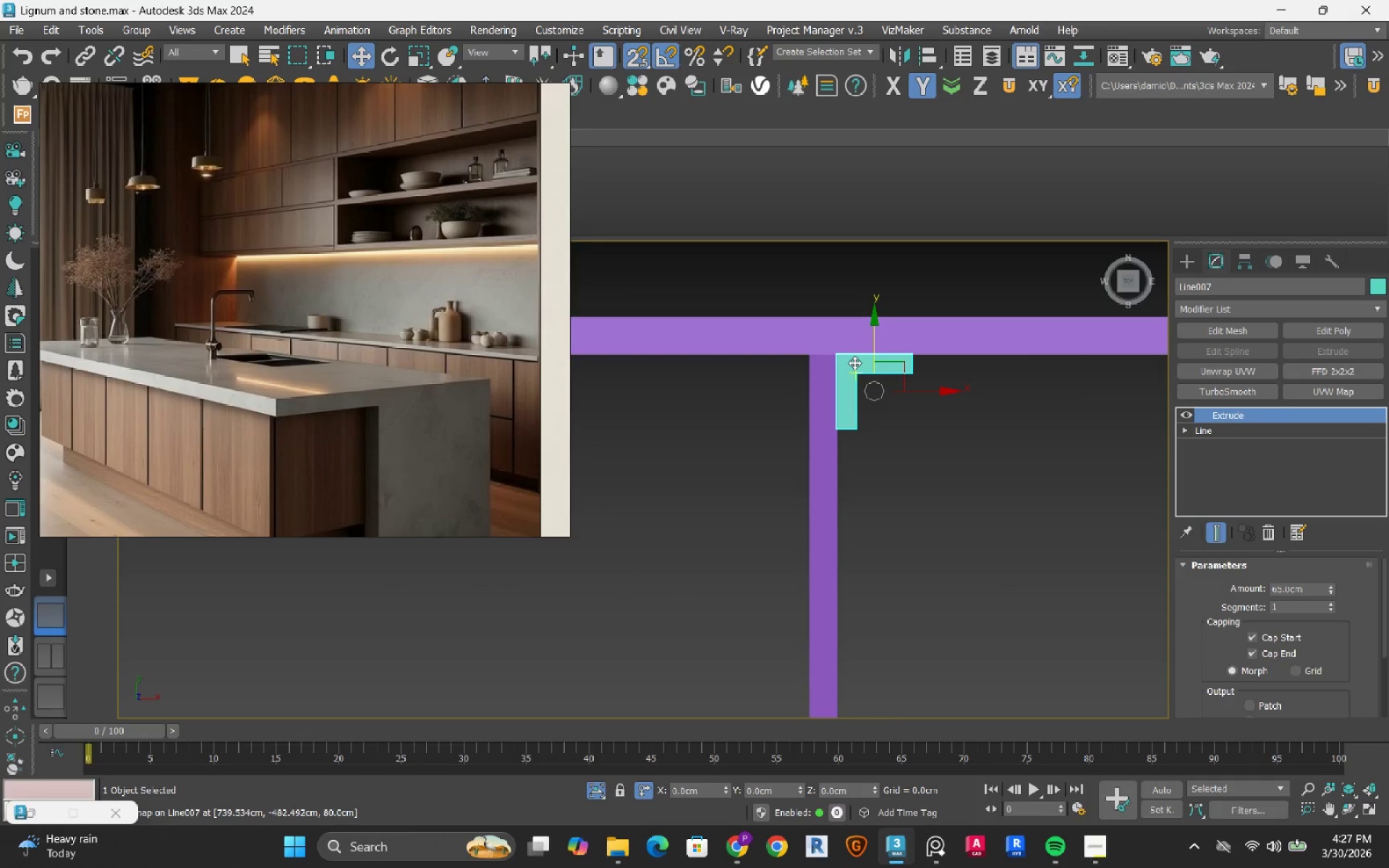 
scroll: coordinate [1001, 506], scroll_direction: down, amount: 5.0
 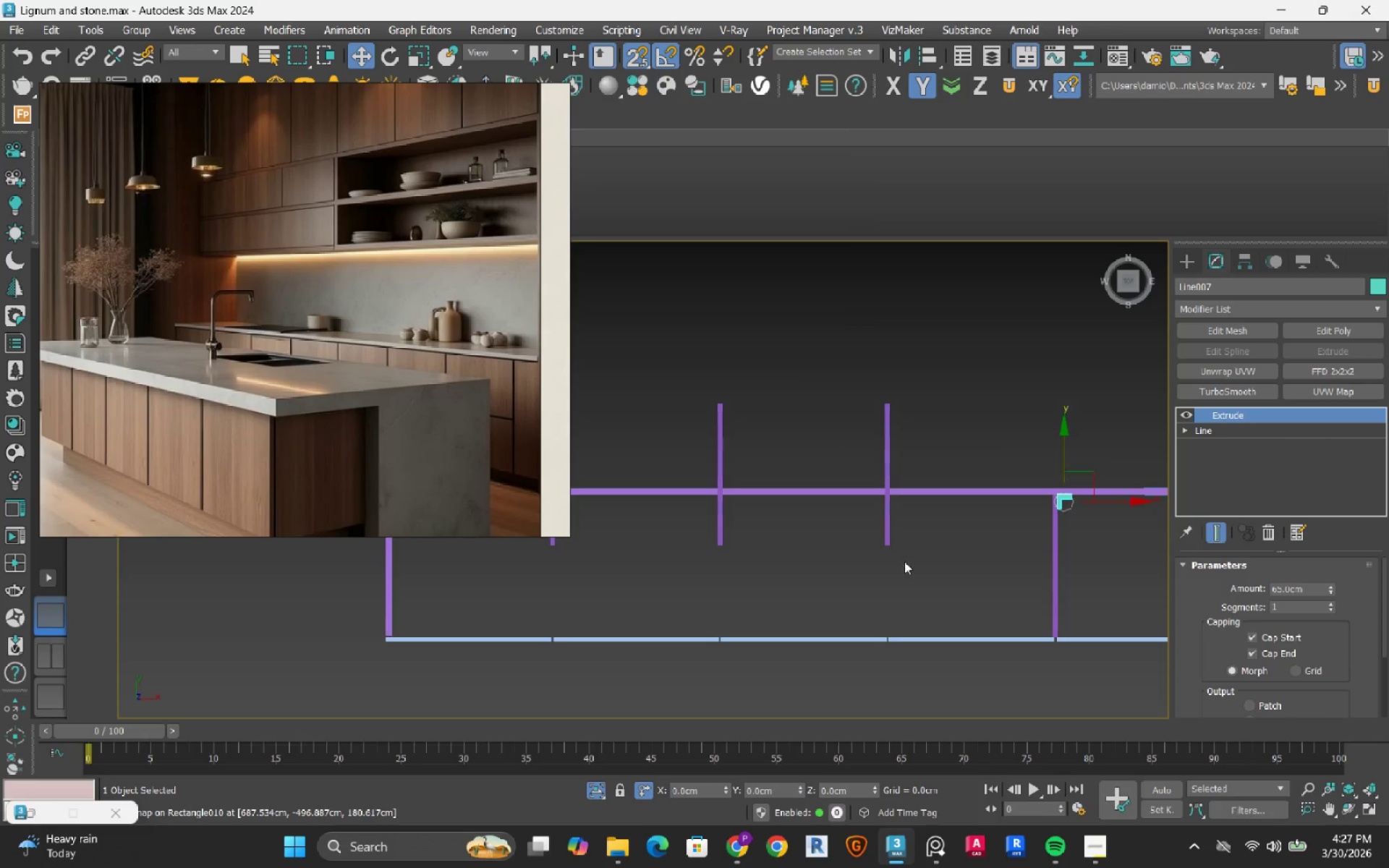 
left_click_drag(start_coordinate=[910, 573], to_coordinate=[860, 537])
 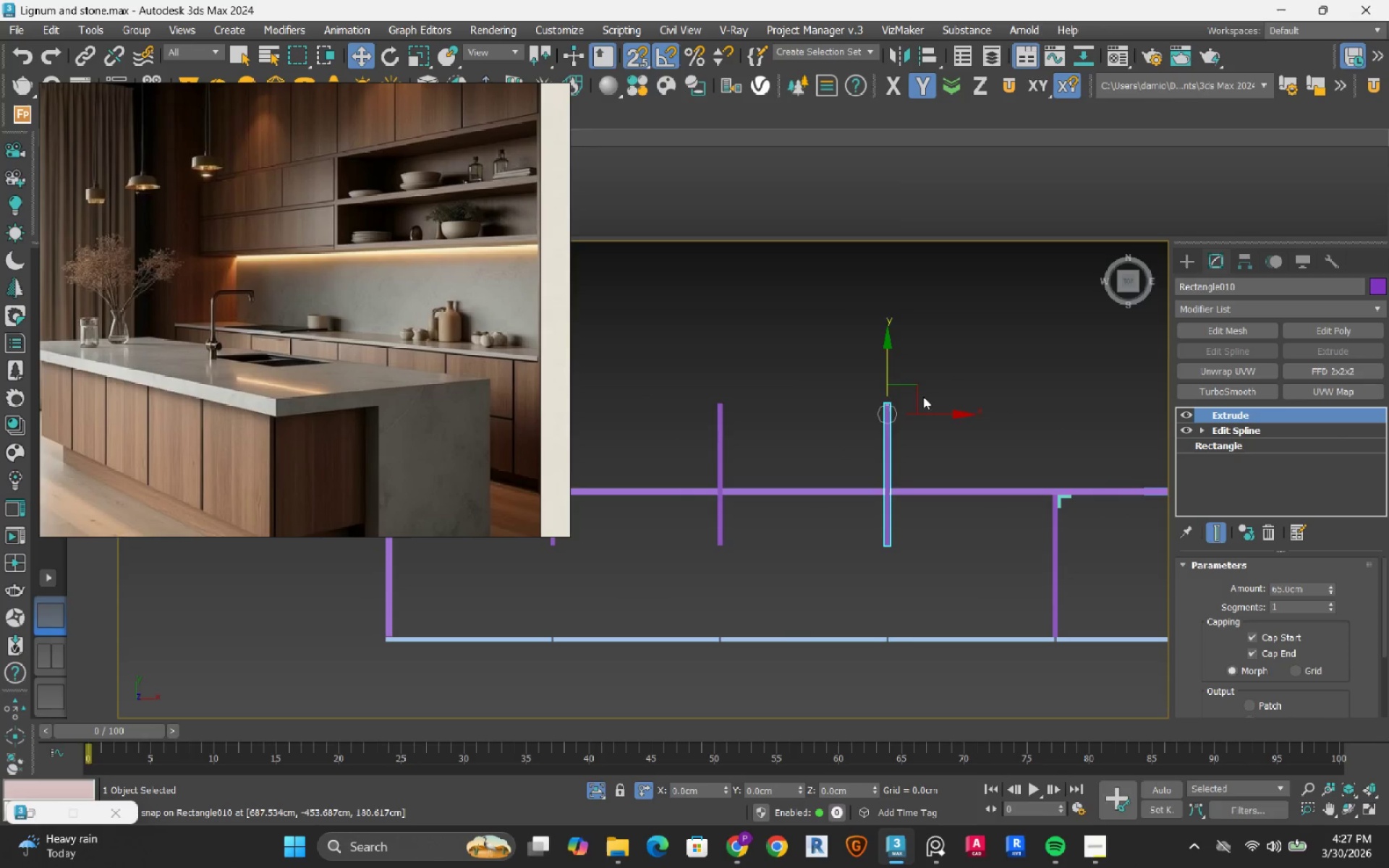 
scroll: coordinate [888, 502], scroll_direction: up, amount: 1.0
 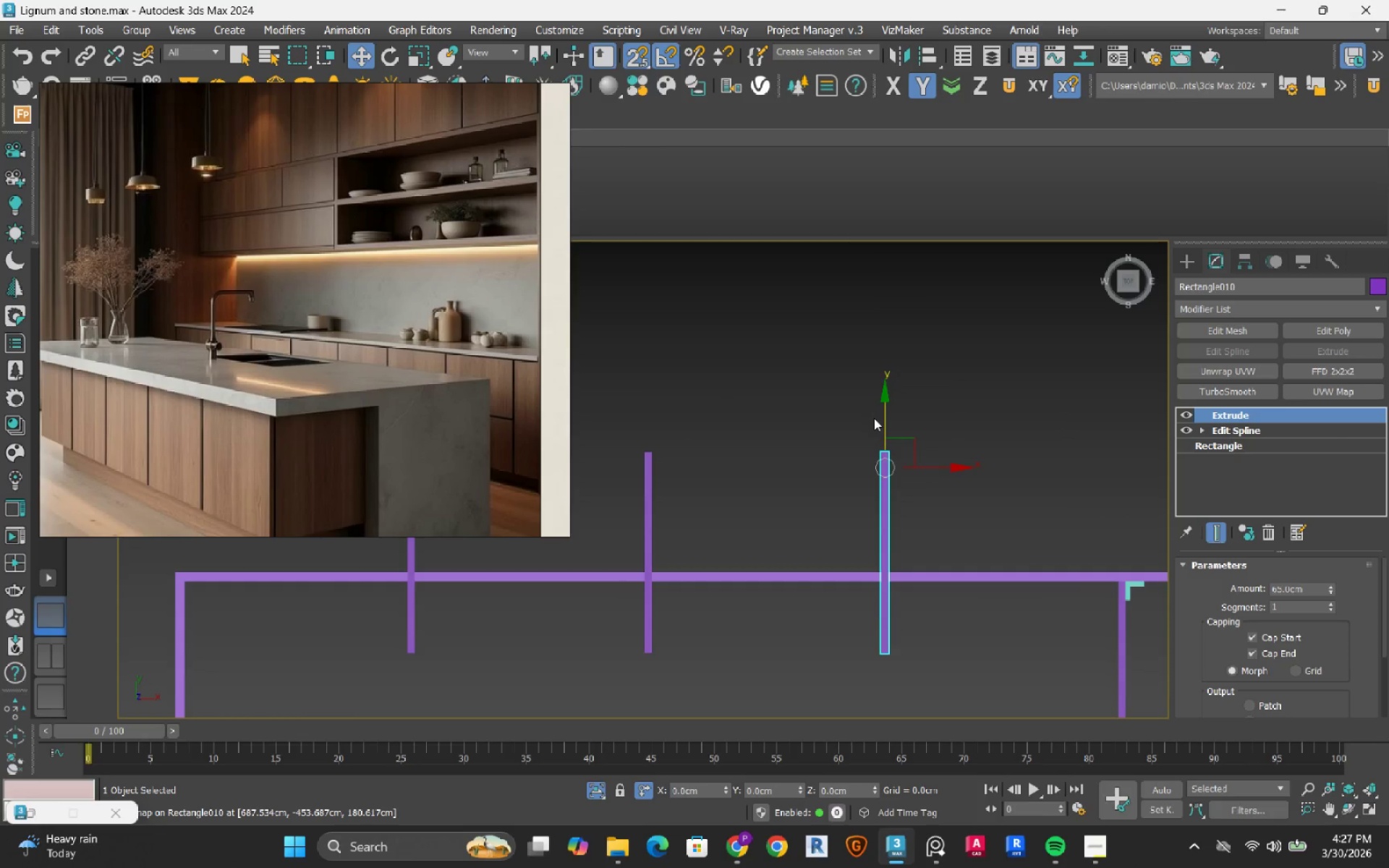 
left_click_drag(start_coordinate=[882, 418], to_coordinate=[904, 600])
 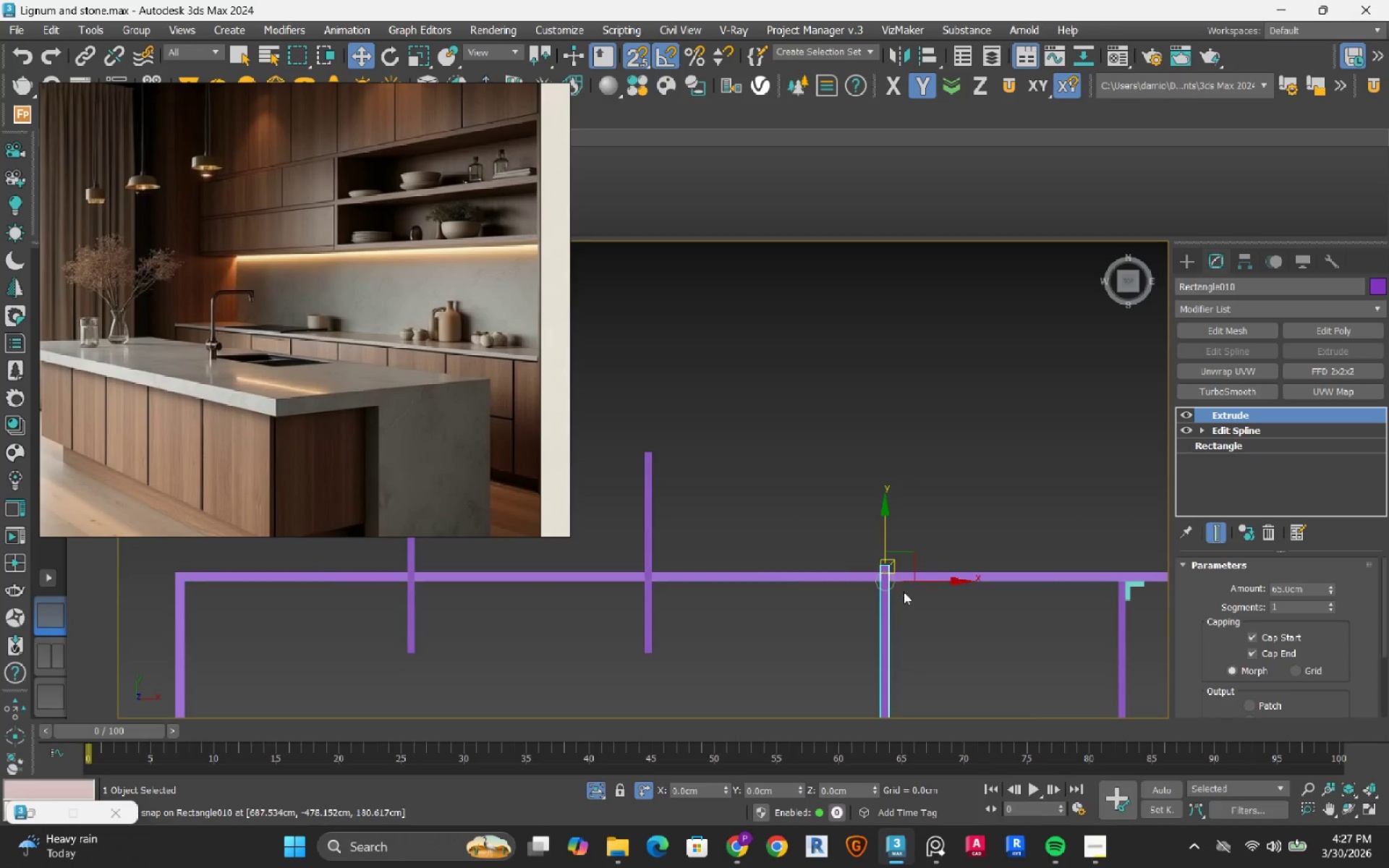 
scroll: coordinate [860, 581], scroll_direction: up, amount: 6.0
 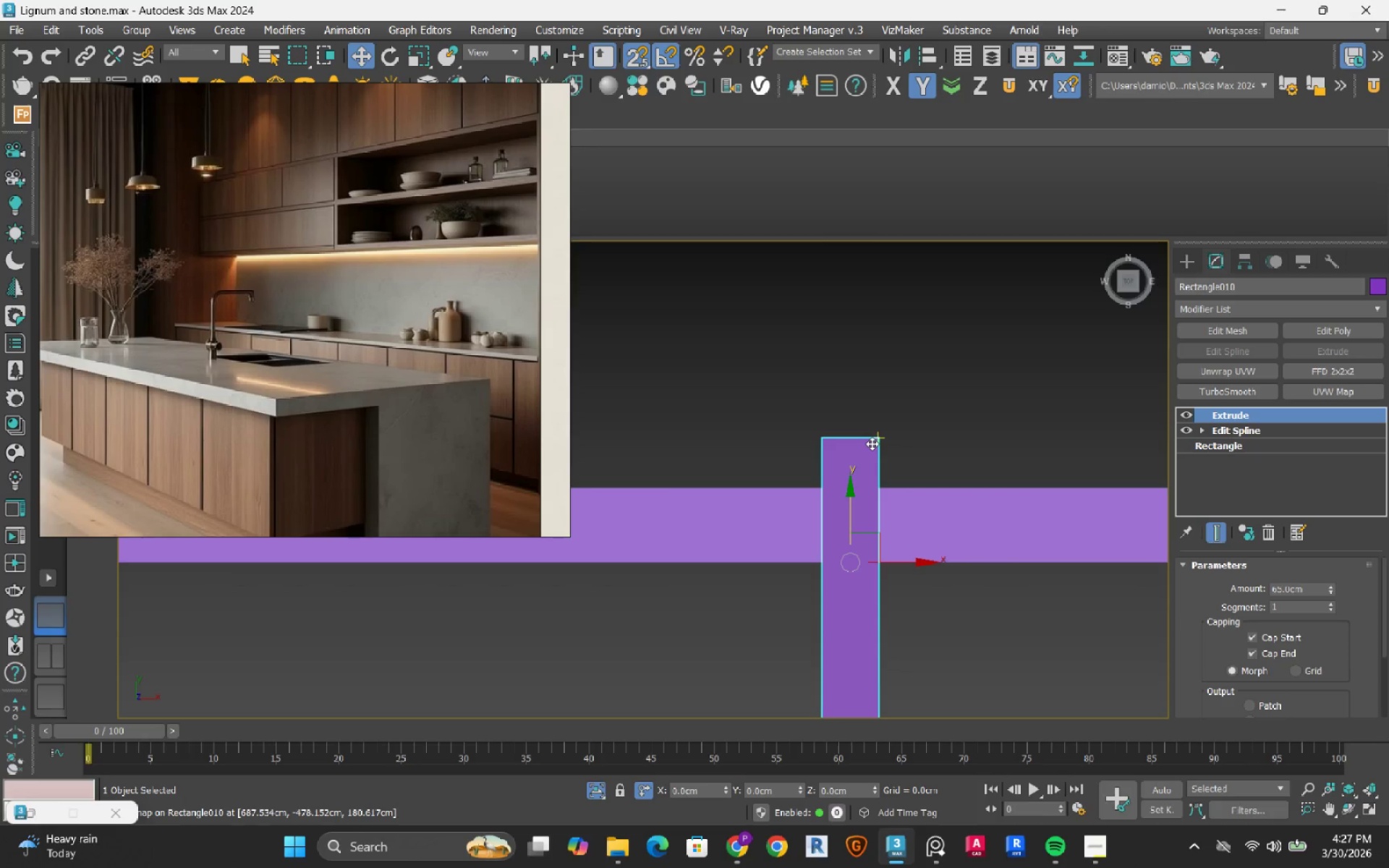 
left_click_drag(start_coordinate=[872, 442], to_coordinate=[846, 565])
 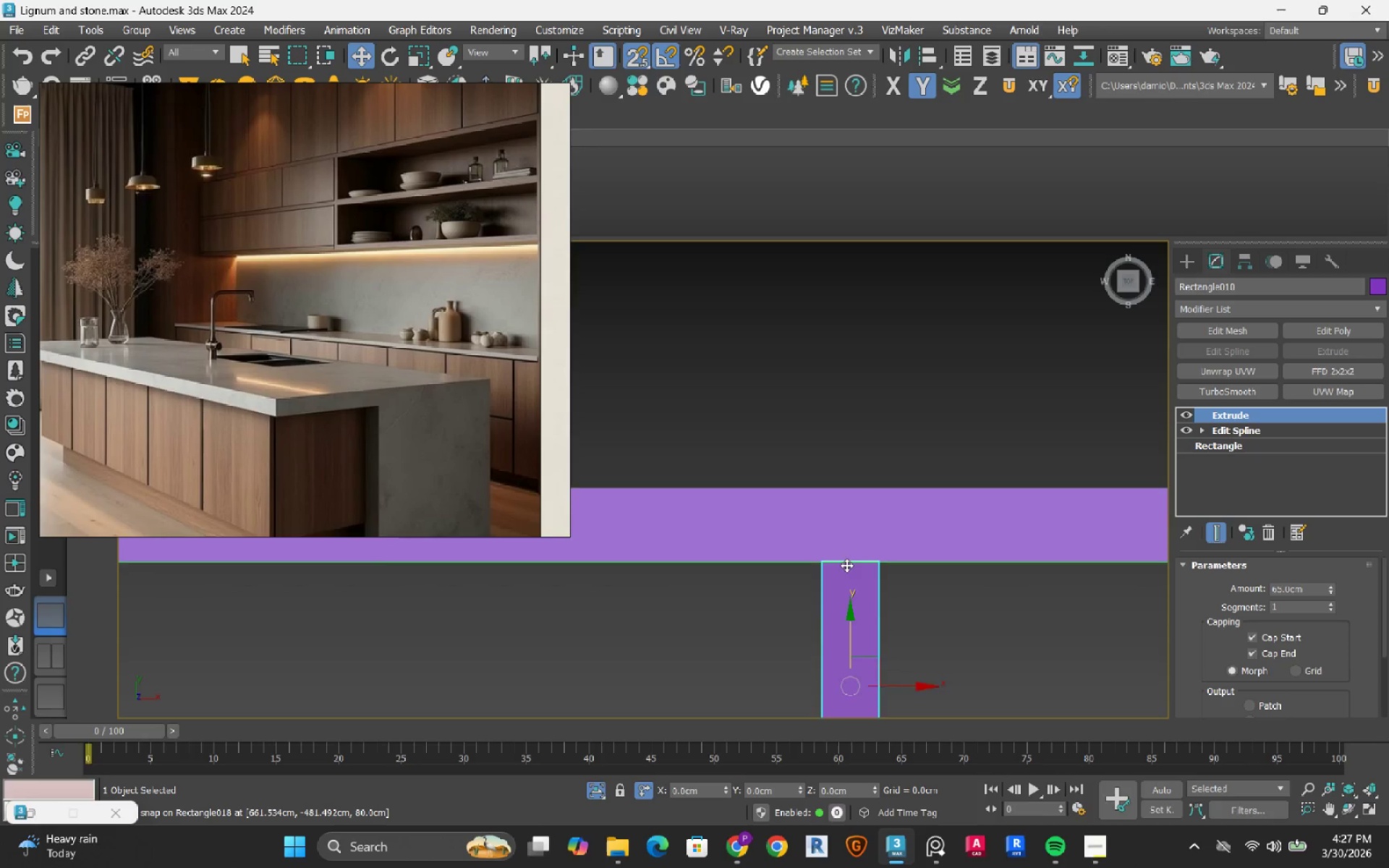 
scroll: coordinate [846, 565], scroll_direction: down, amount: 7.0
 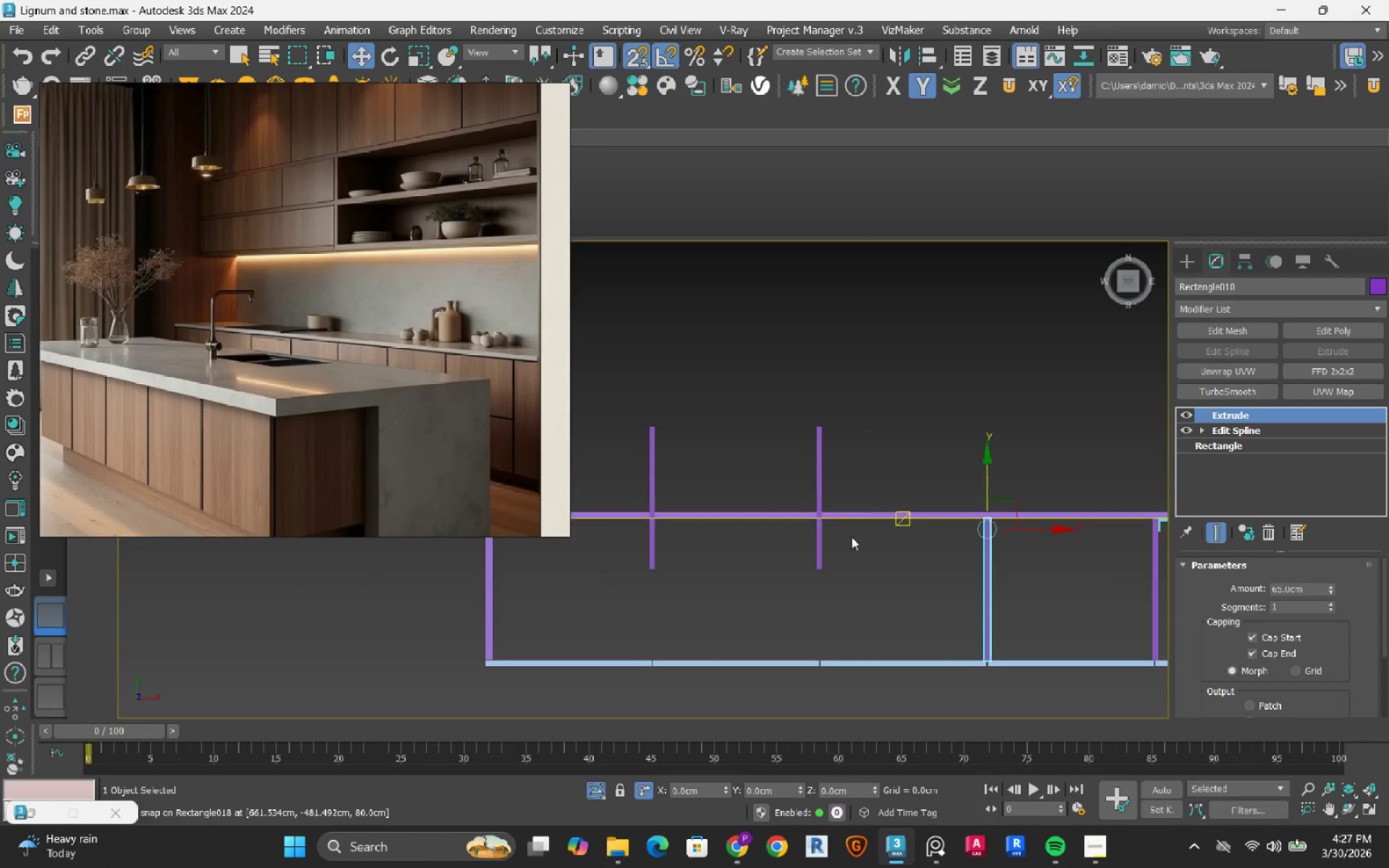 
left_click_drag(start_coordinate=[854, 404], to_coordinate=[791, 462])
 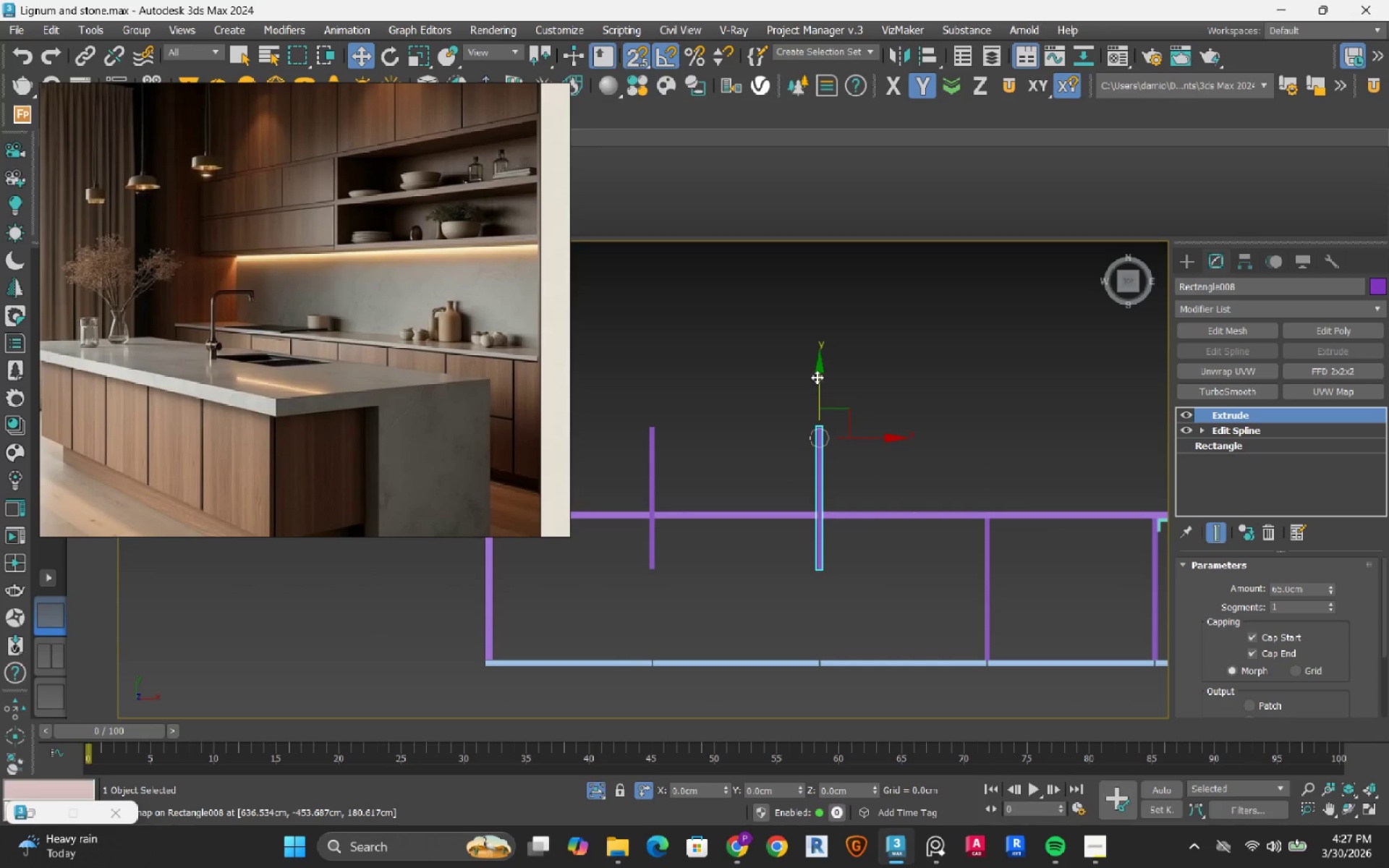 
left_click_drag(start_coordinate=[821, 377], to_coordinate=[818, 425])
 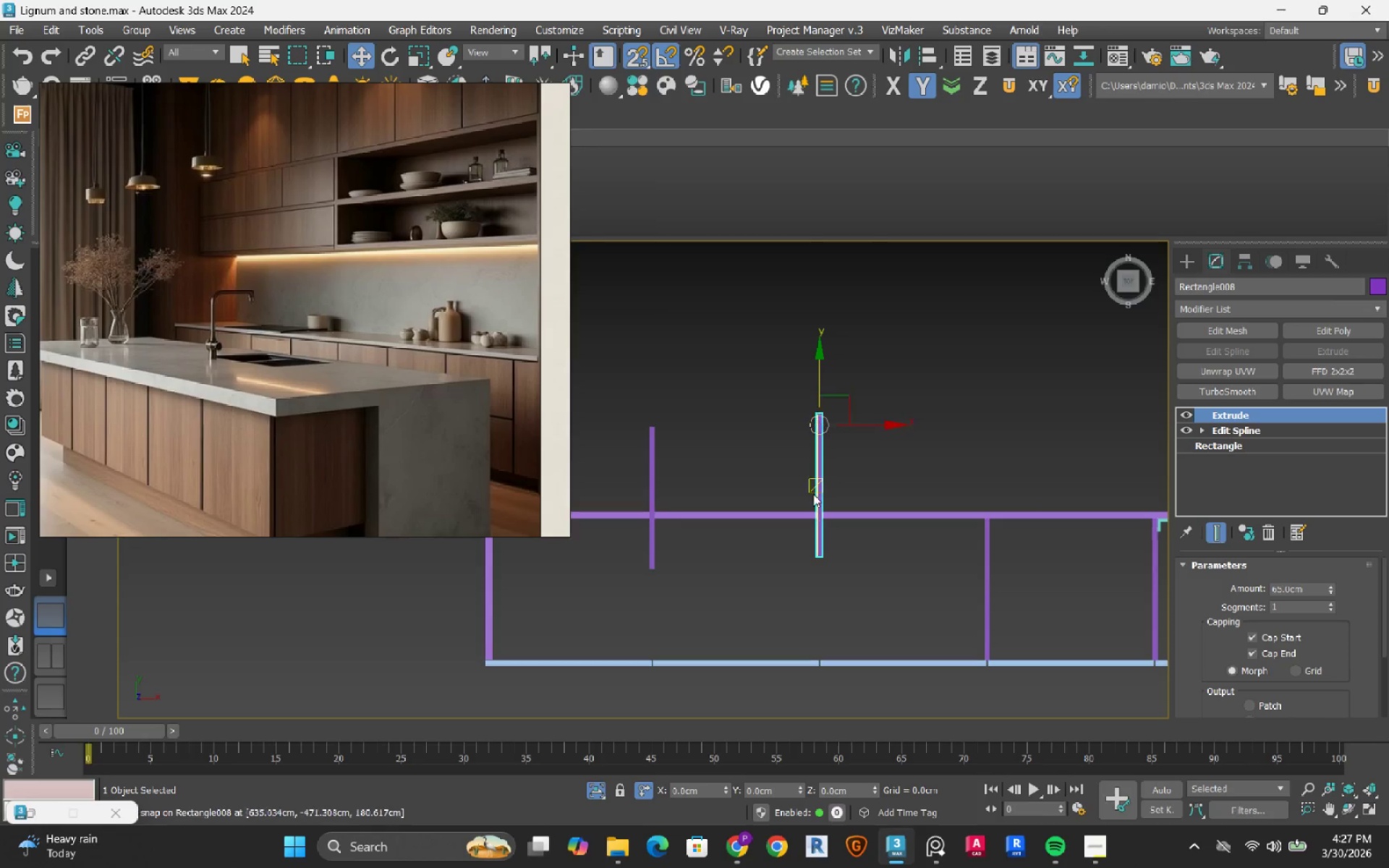 
scroll: coordinate [813, 494], scroll_direction: up, amount: 2.0
 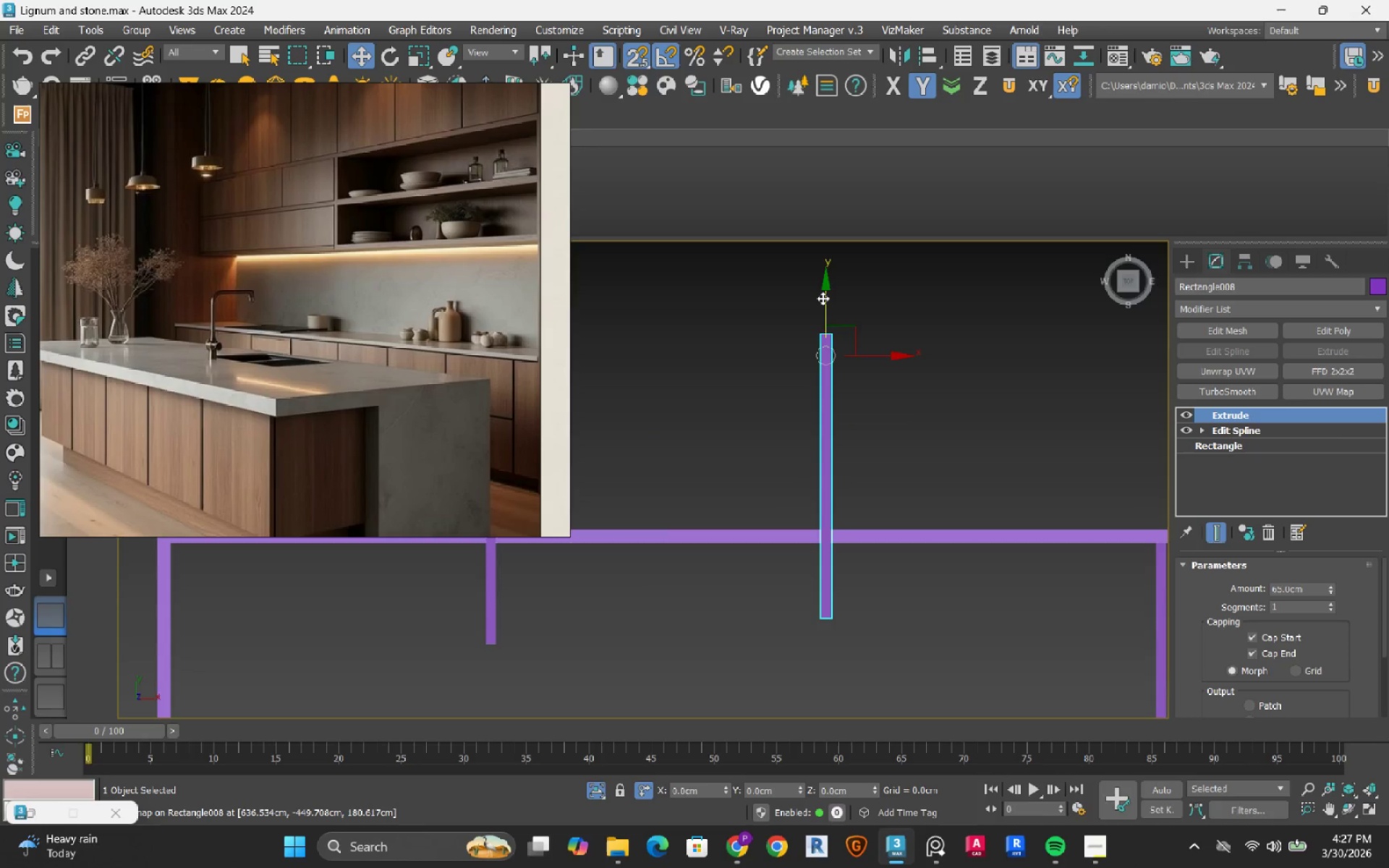 
left_click_drag(start_coordinate=[822, 298], to_coordinate=[812, 506])
 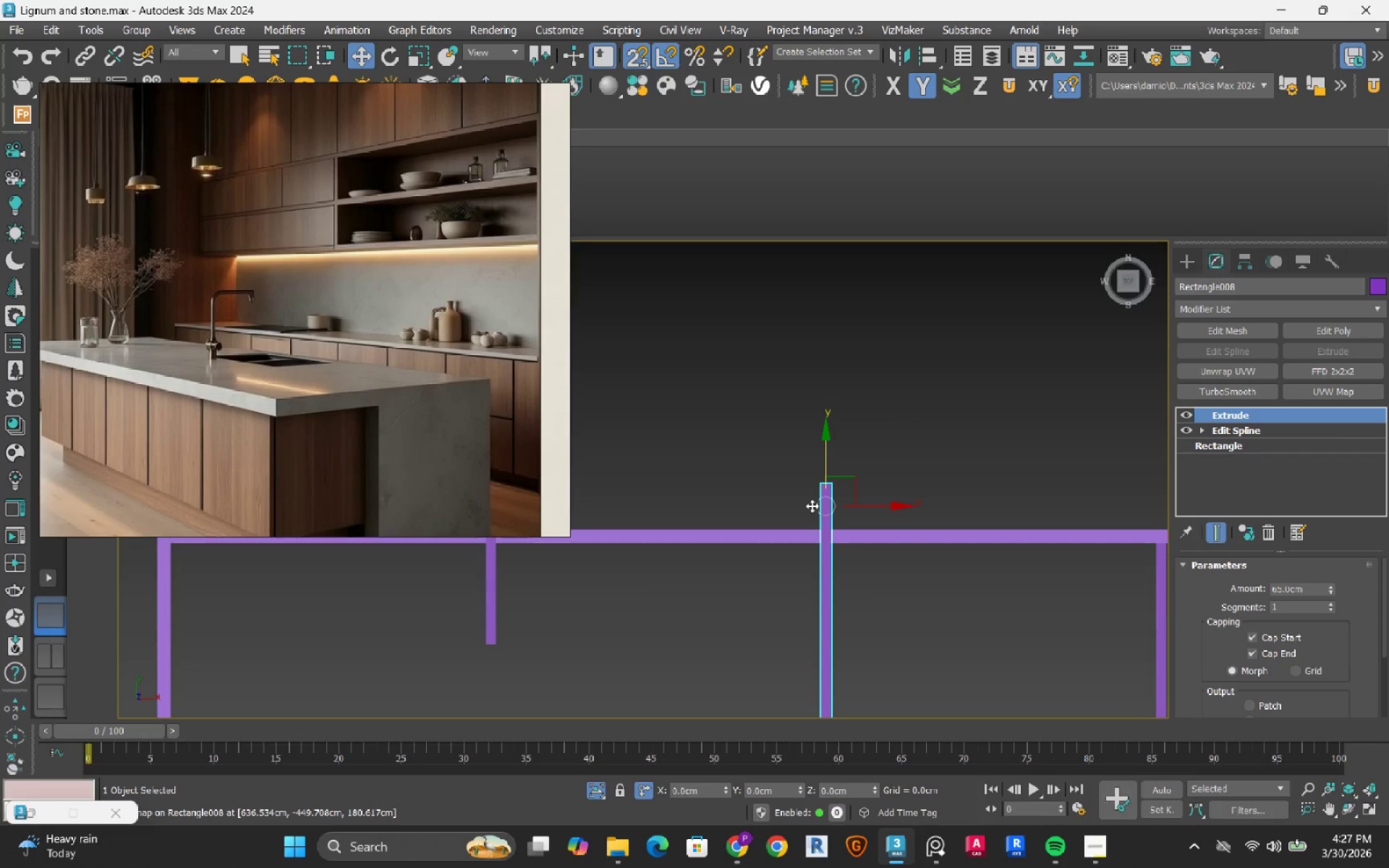 
scroll: coordinate [876, 467], scroll_direction: up, amount: 5.0
 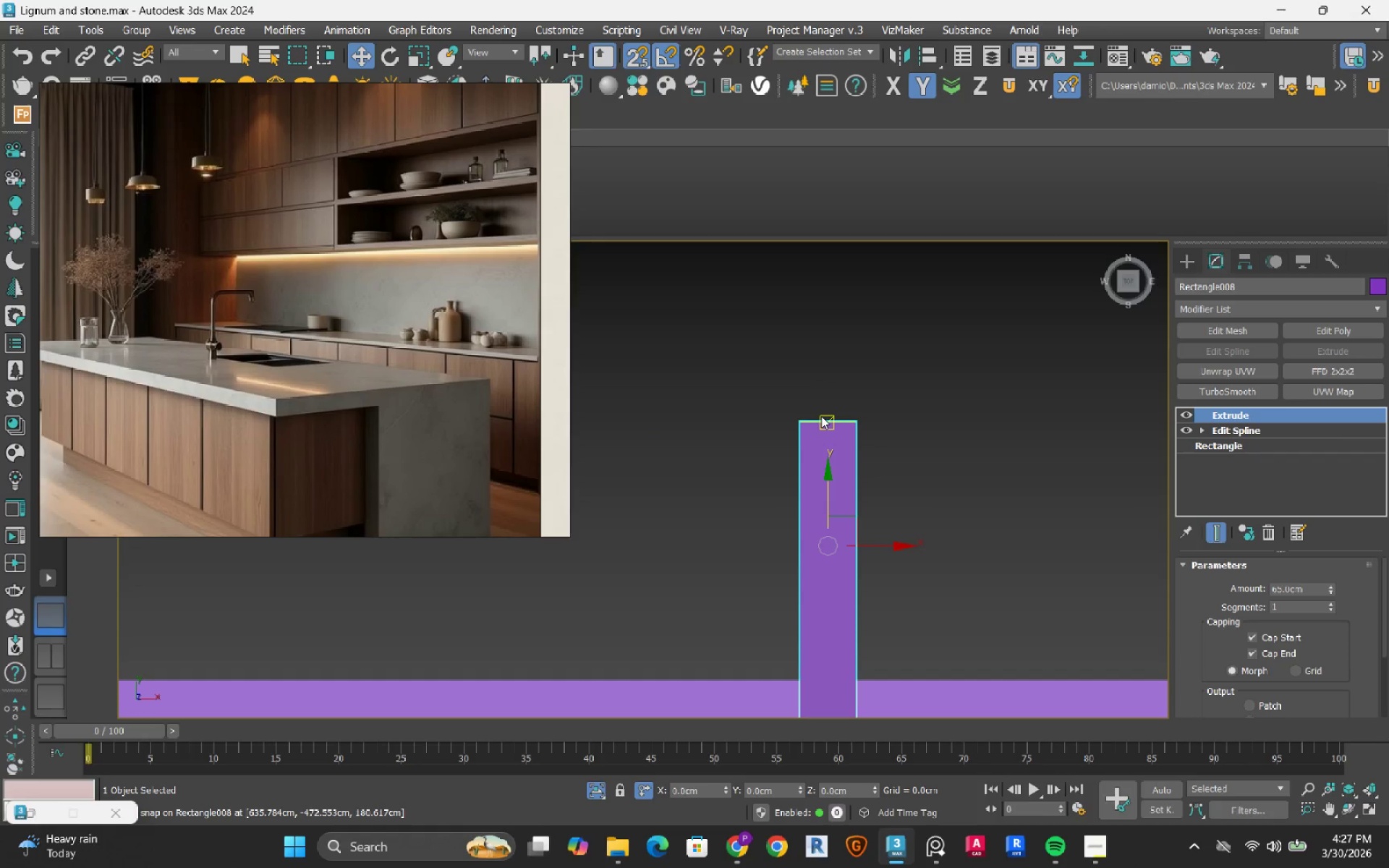 
wait(5.74)
 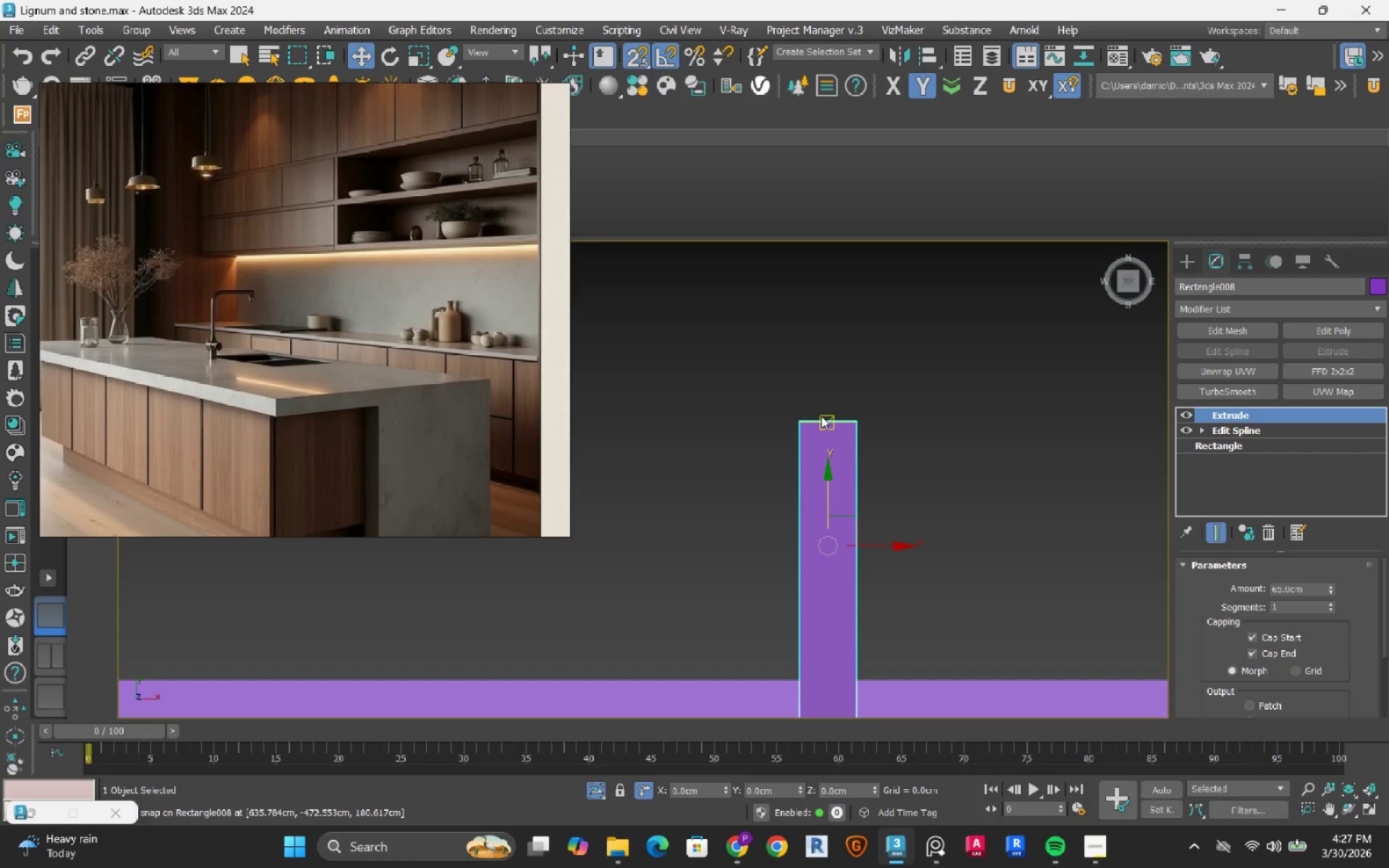 
scroll: coordinate [906, 383], scroll_direction: down, amount: 2.0
 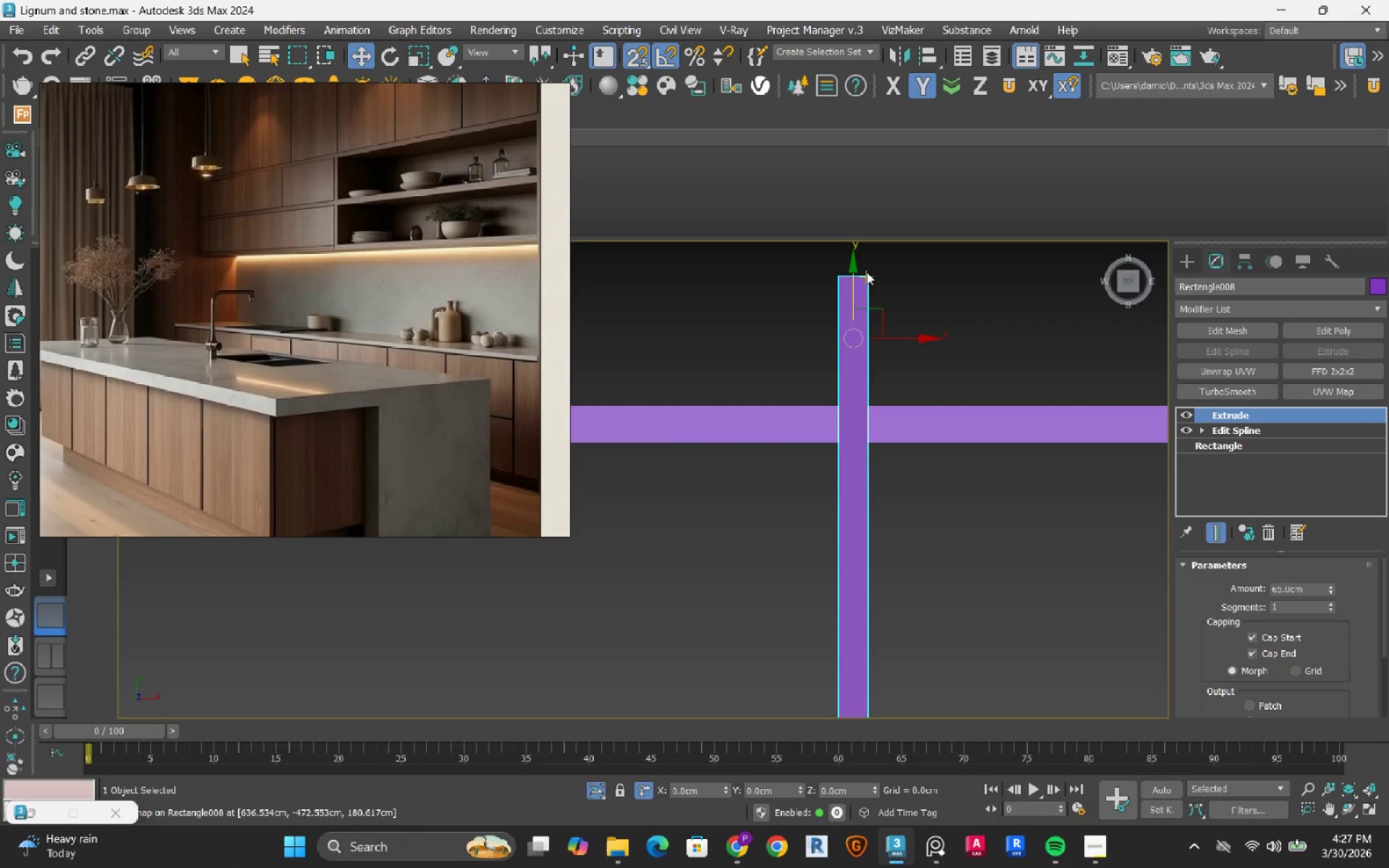 
scroll: coordinate [867, 271], scroll_direction: up, amount: 1.0
 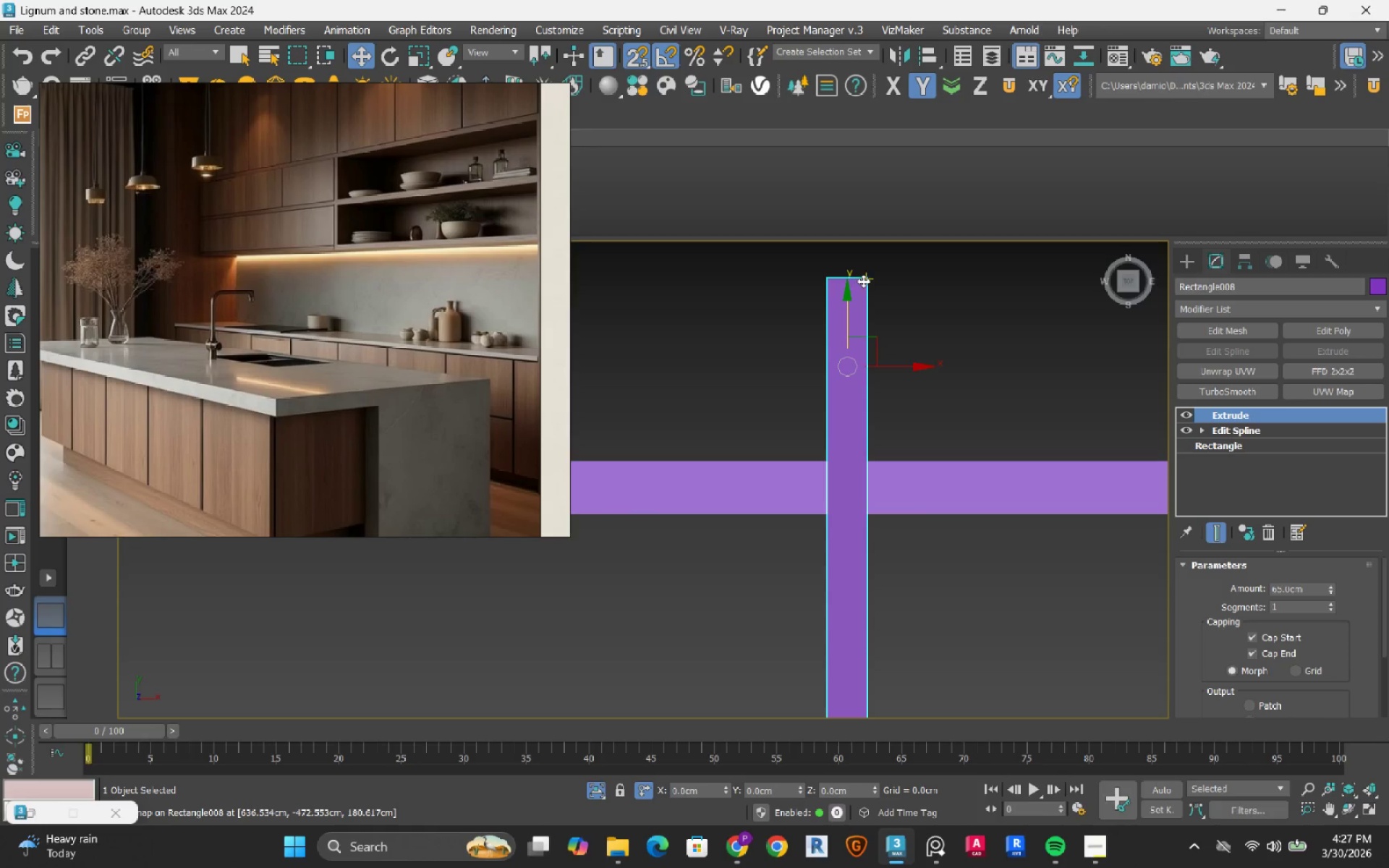 
left_click_drag(start_coordinate=[863, 280], to_coordinate=[951, 517])
 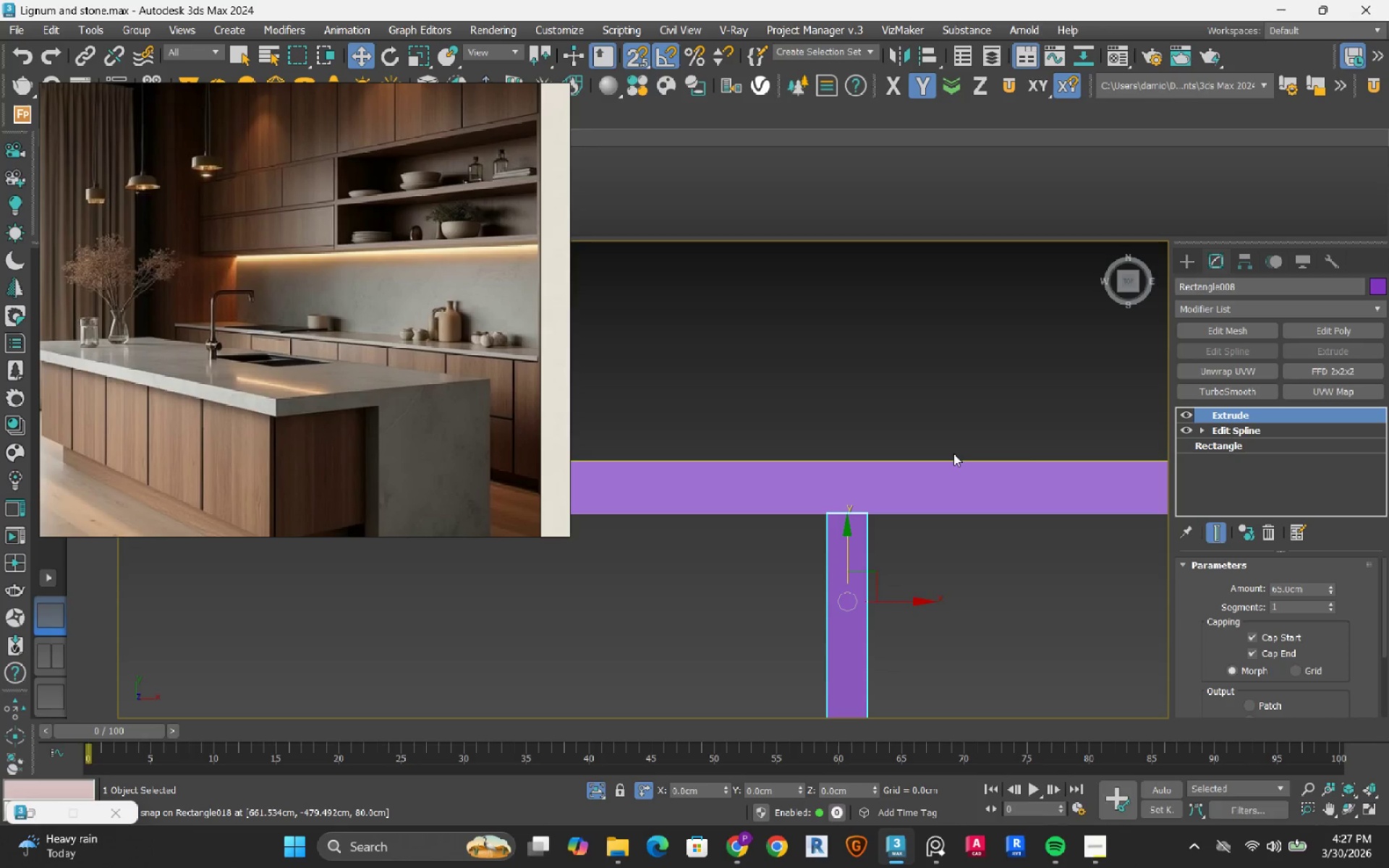 
scroll: coordinate [953, 454], scroll_direction: down, amount: 5.0
 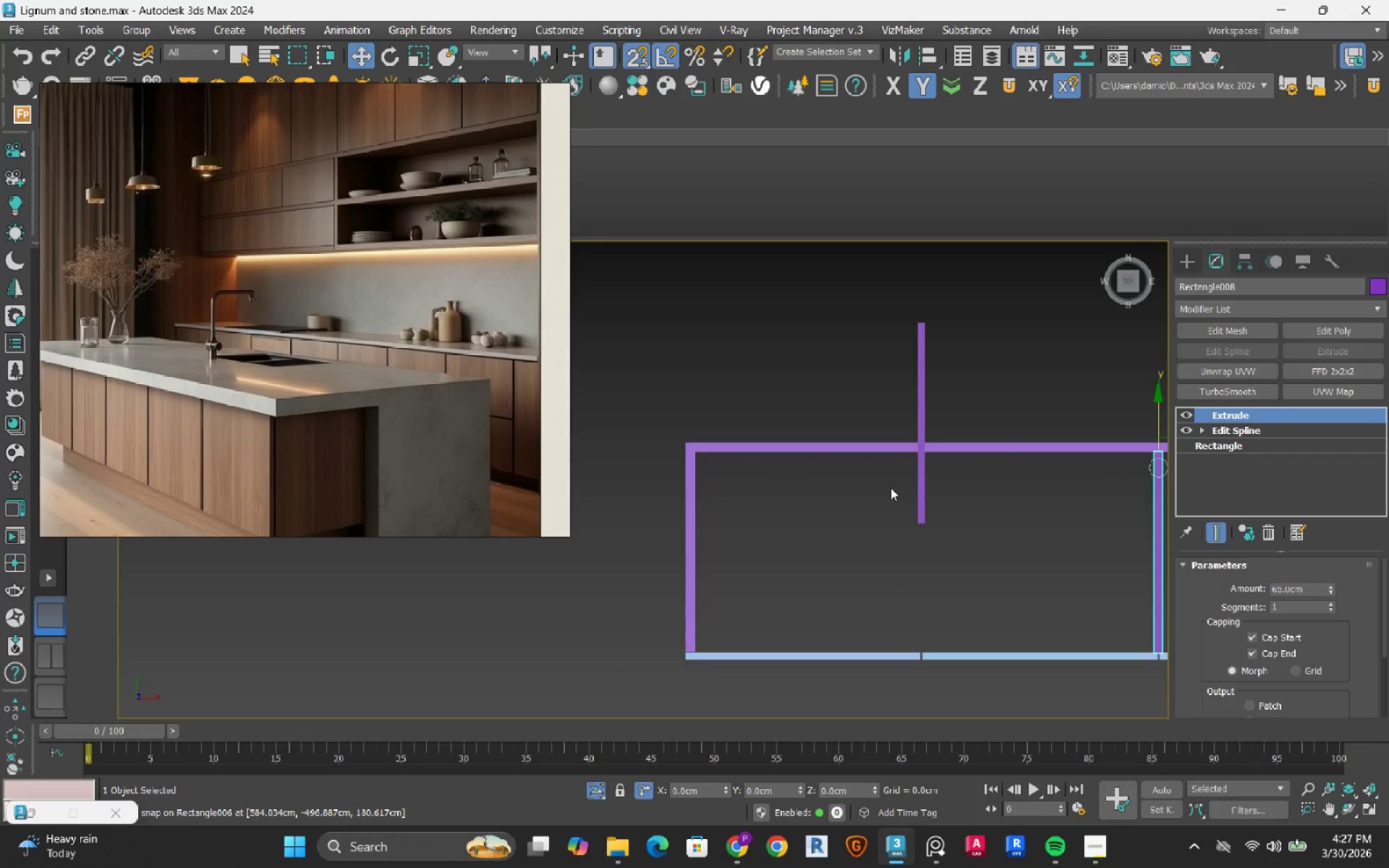 
scroll: coordinate [891, 488], scroll_direction: up, amount: 2.0
 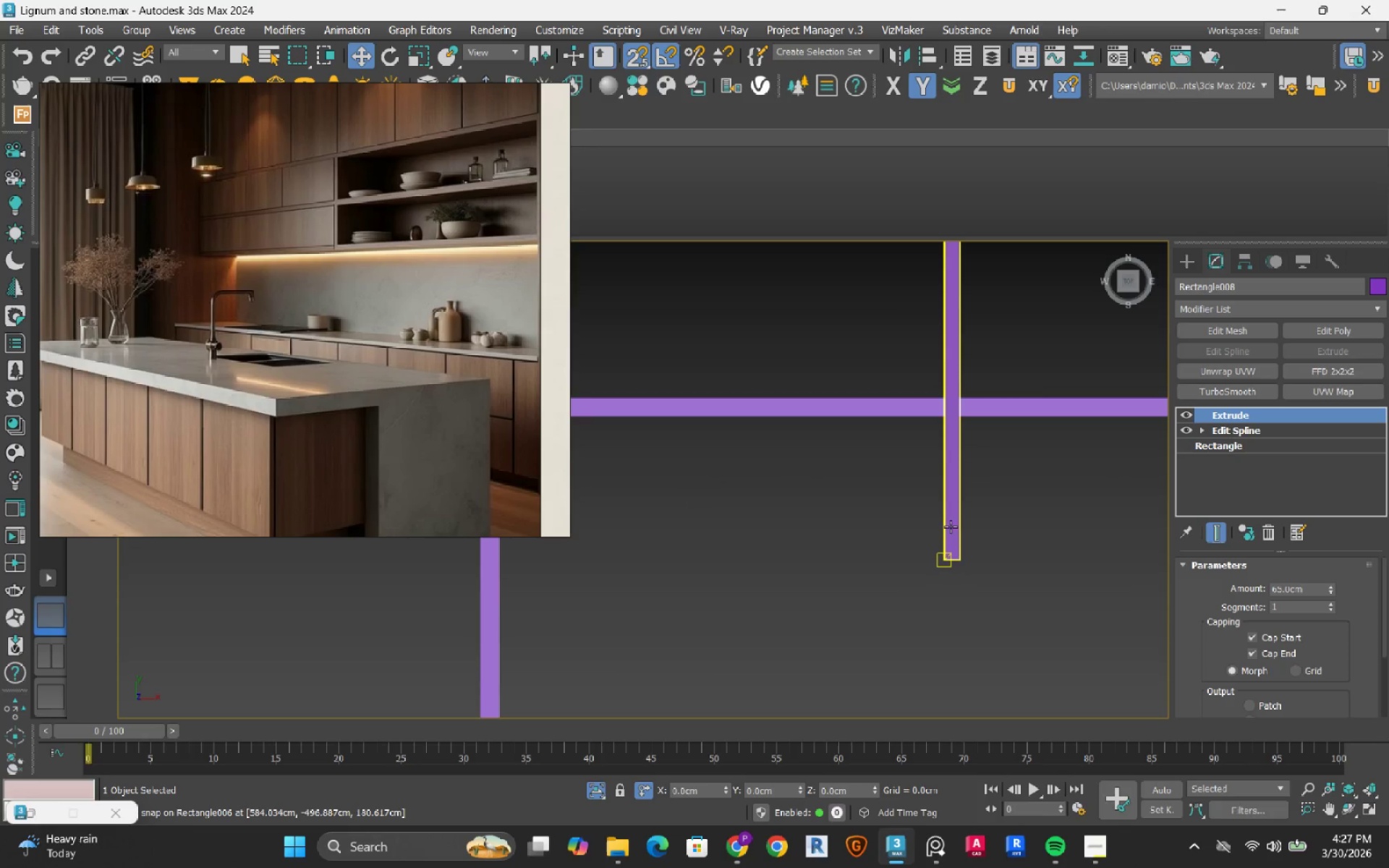 
left_click([951, 527])
 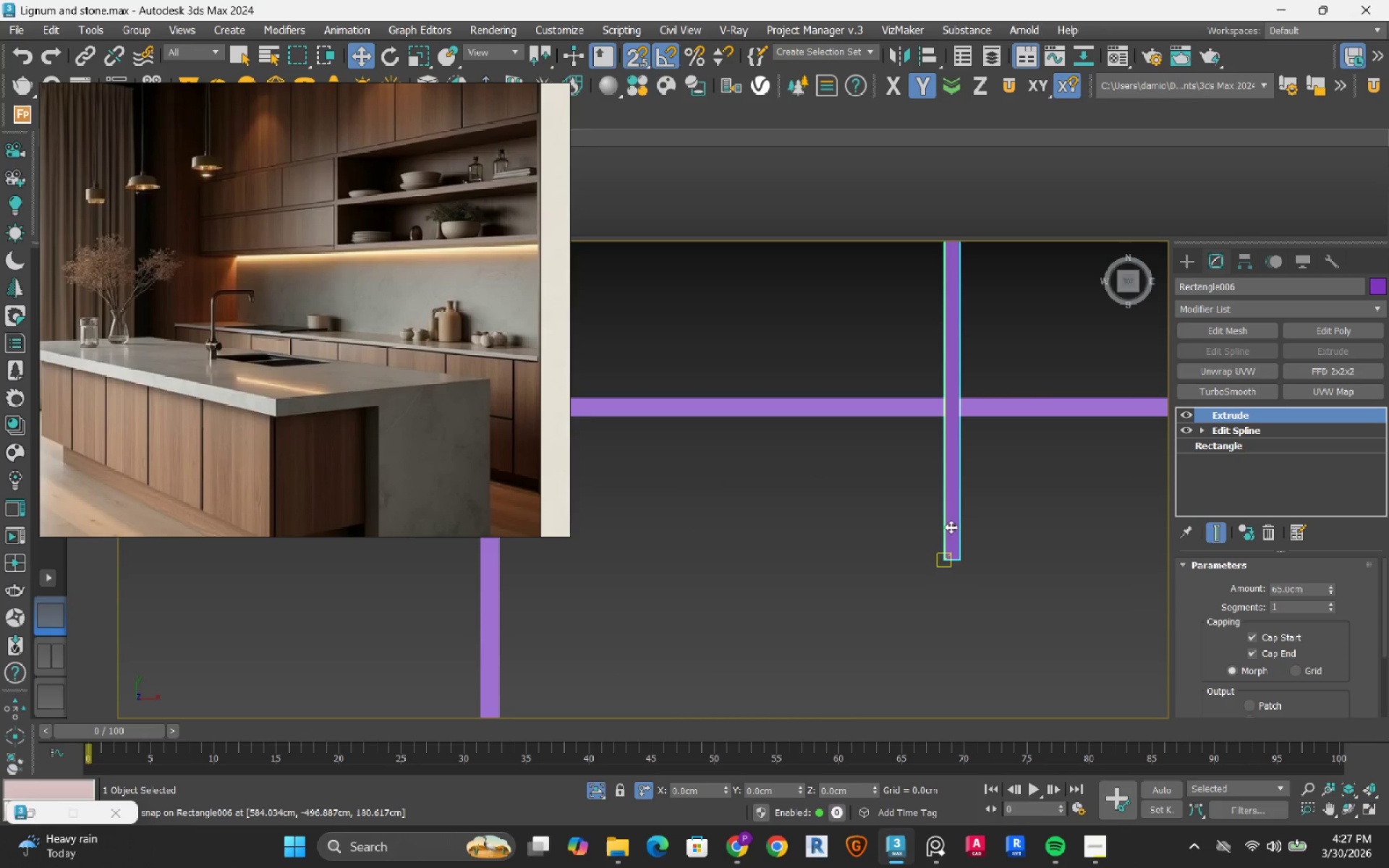 
scroll: coordinate [951, 527], scroll_direction: down, amount: 2.0
 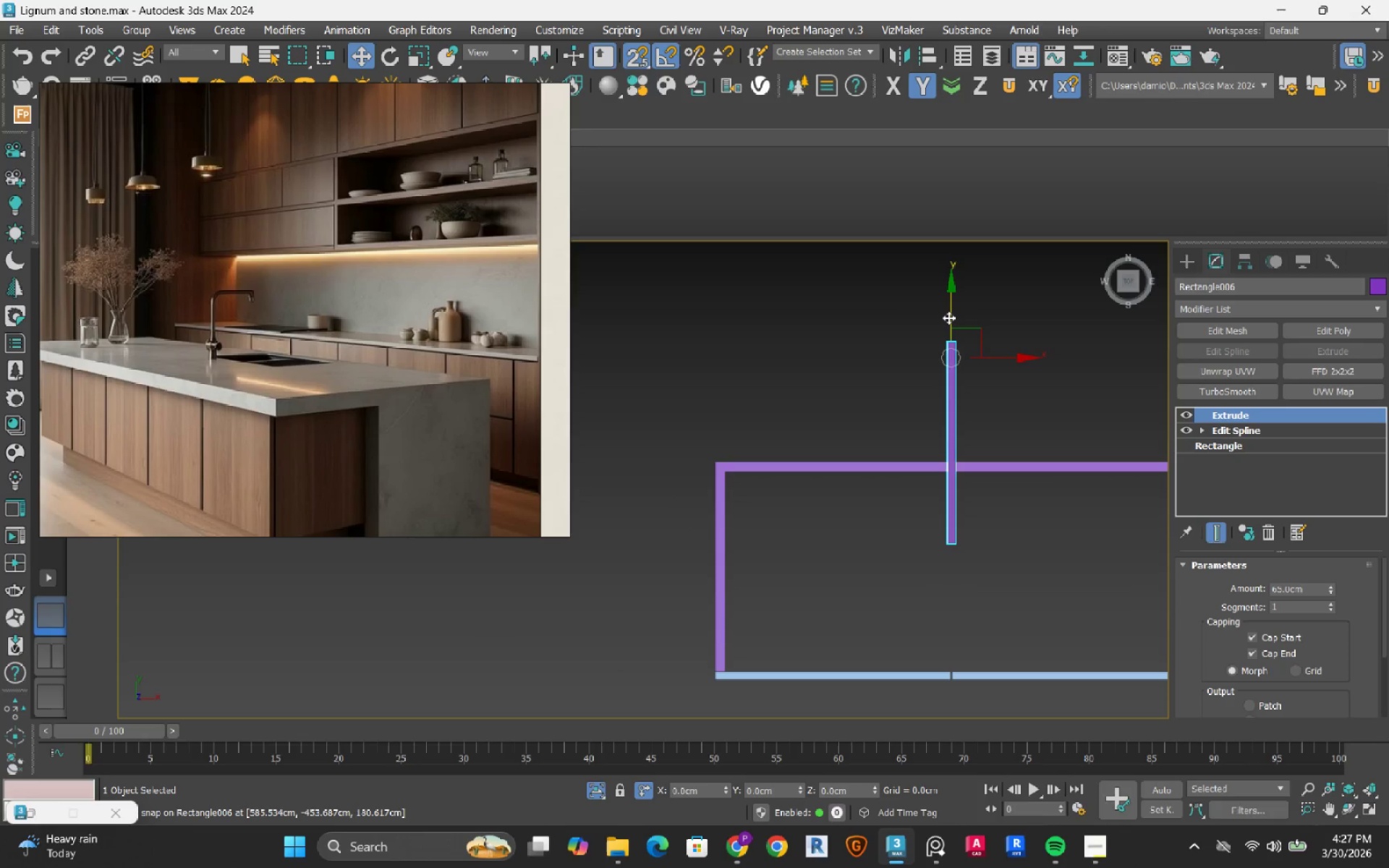 
left_click_drag(start_coordinate=[948, 313], to_coordinate=[932, 442])
 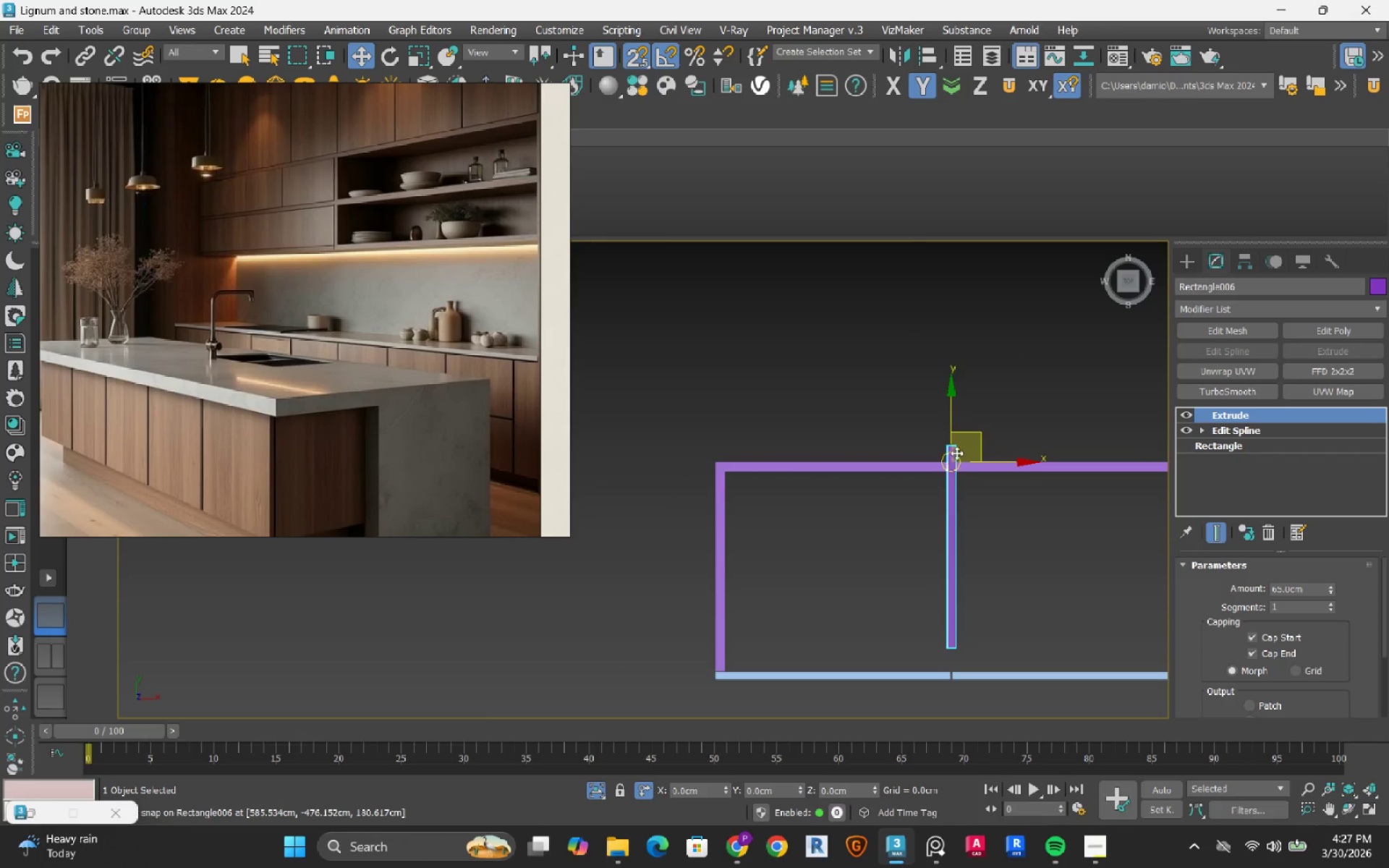 
scroll: coordinate [948, 448], scroll_direction: up, amount: 5.0
 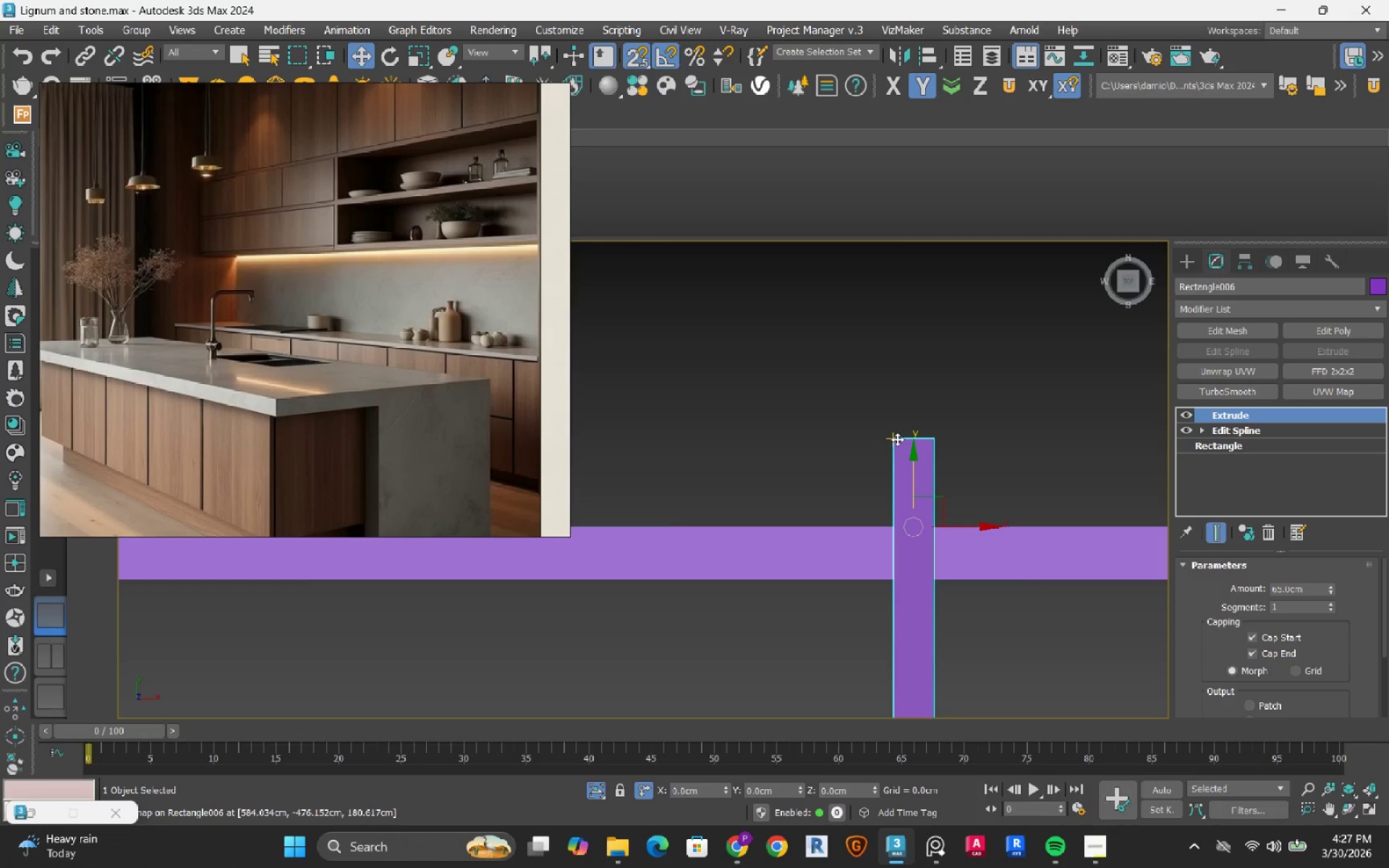 
left_click_drag(start_coordinate=[901, 442], to_coordinate=[860, 571])
 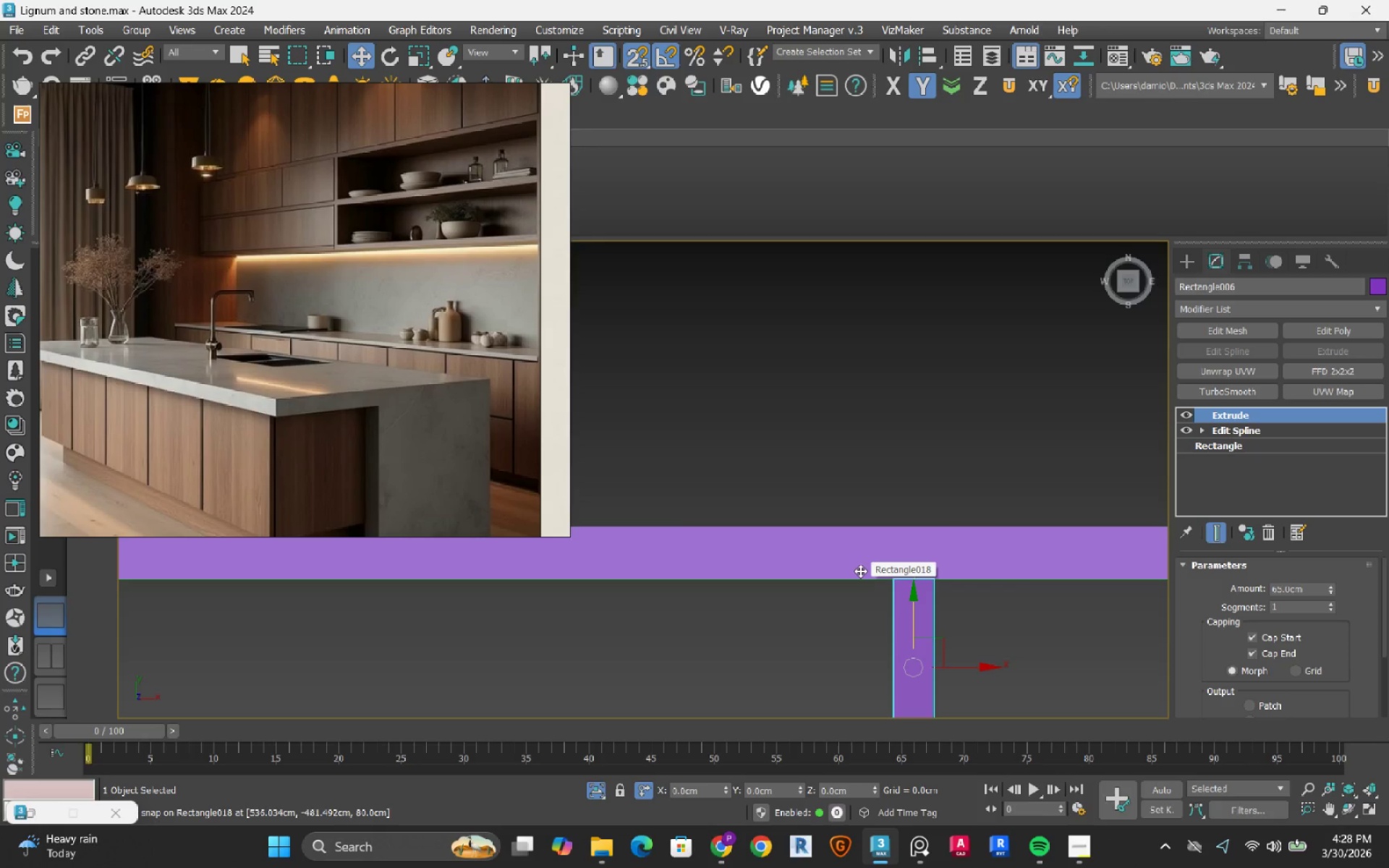 
scroll: coordinate [860, 571], scroll_direction: down, amount: 6.0
 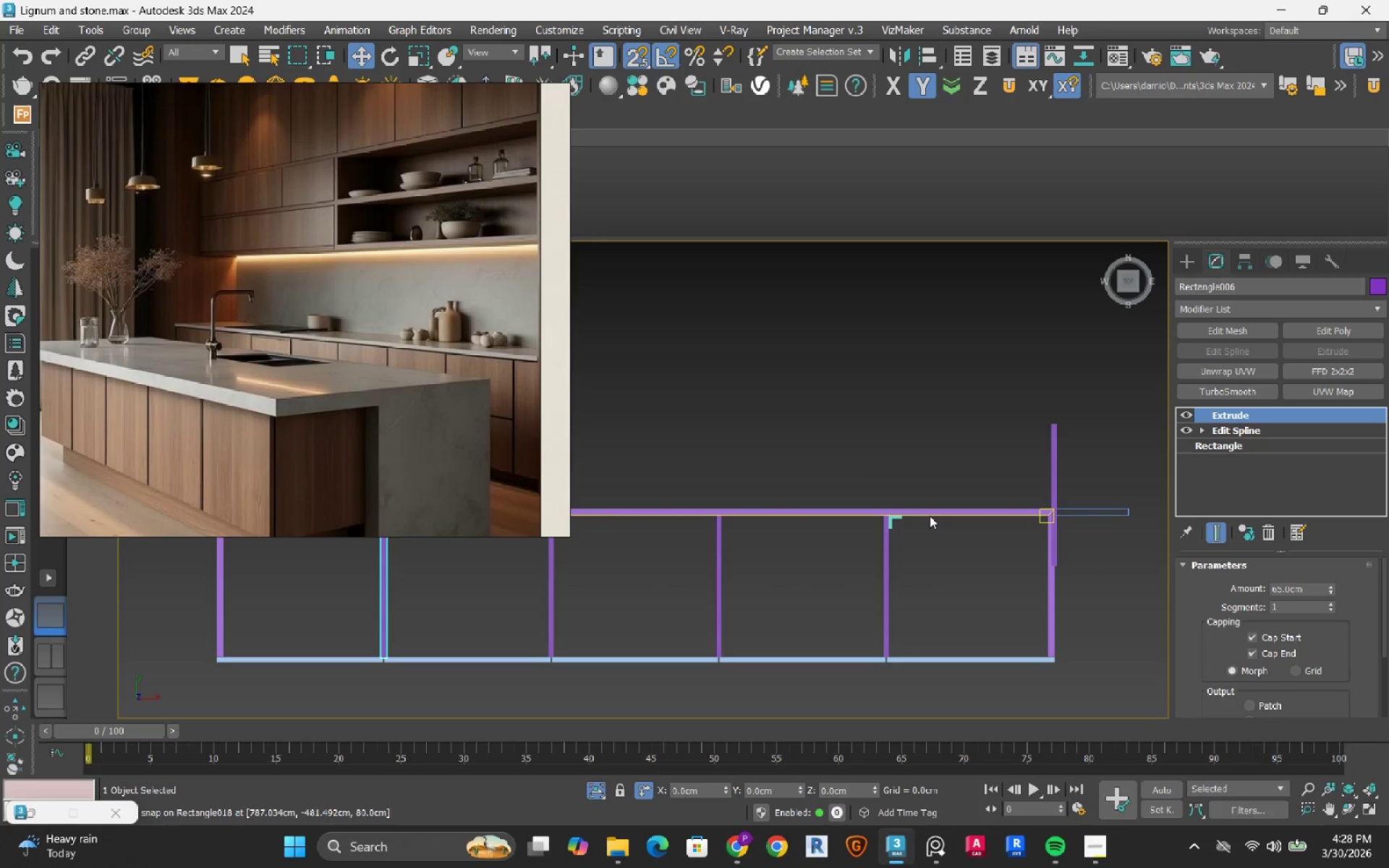 
wait(5.11)
 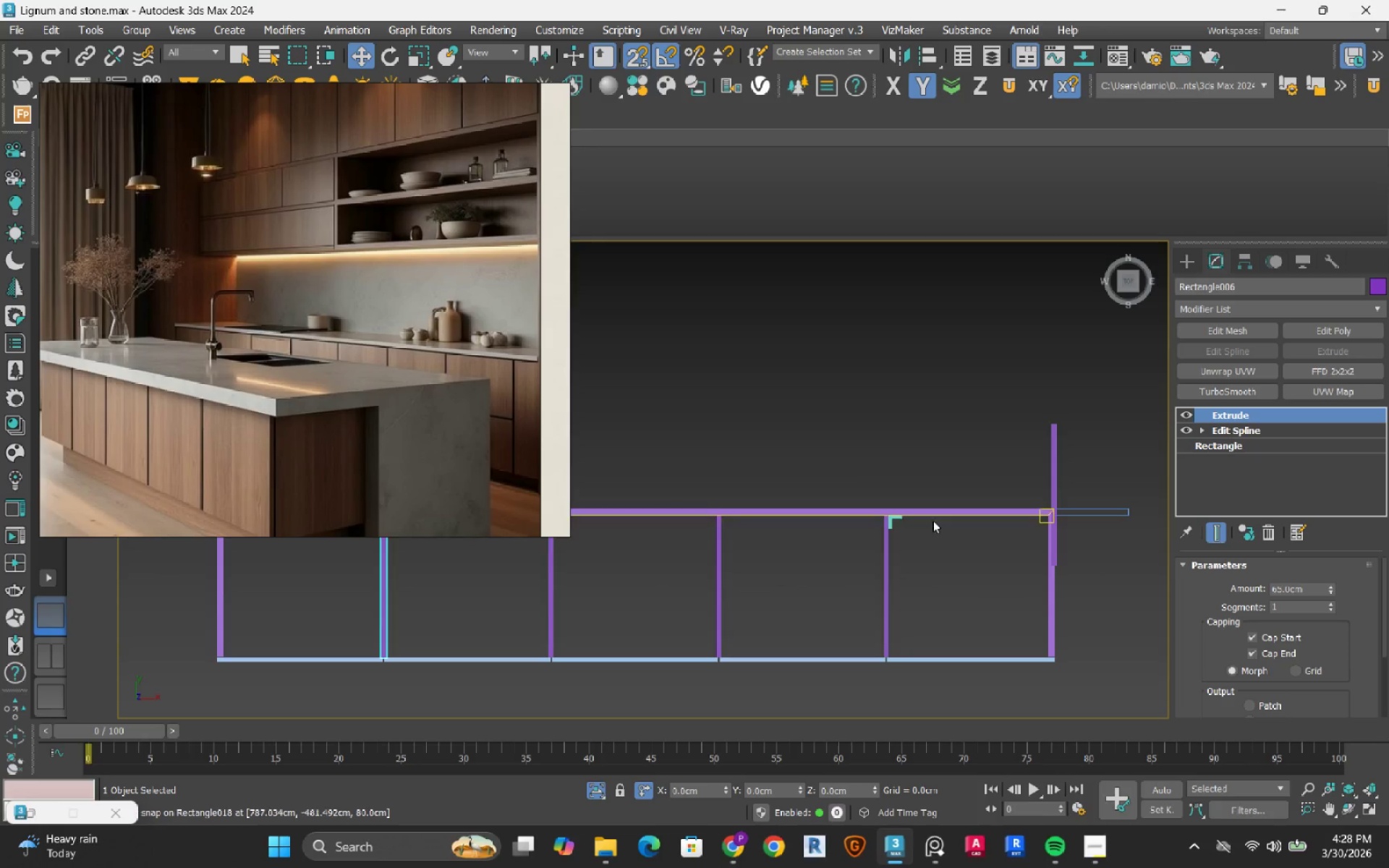 
scroll: coordinate [948, 417], scroll_direction: up, amount: 7.0
 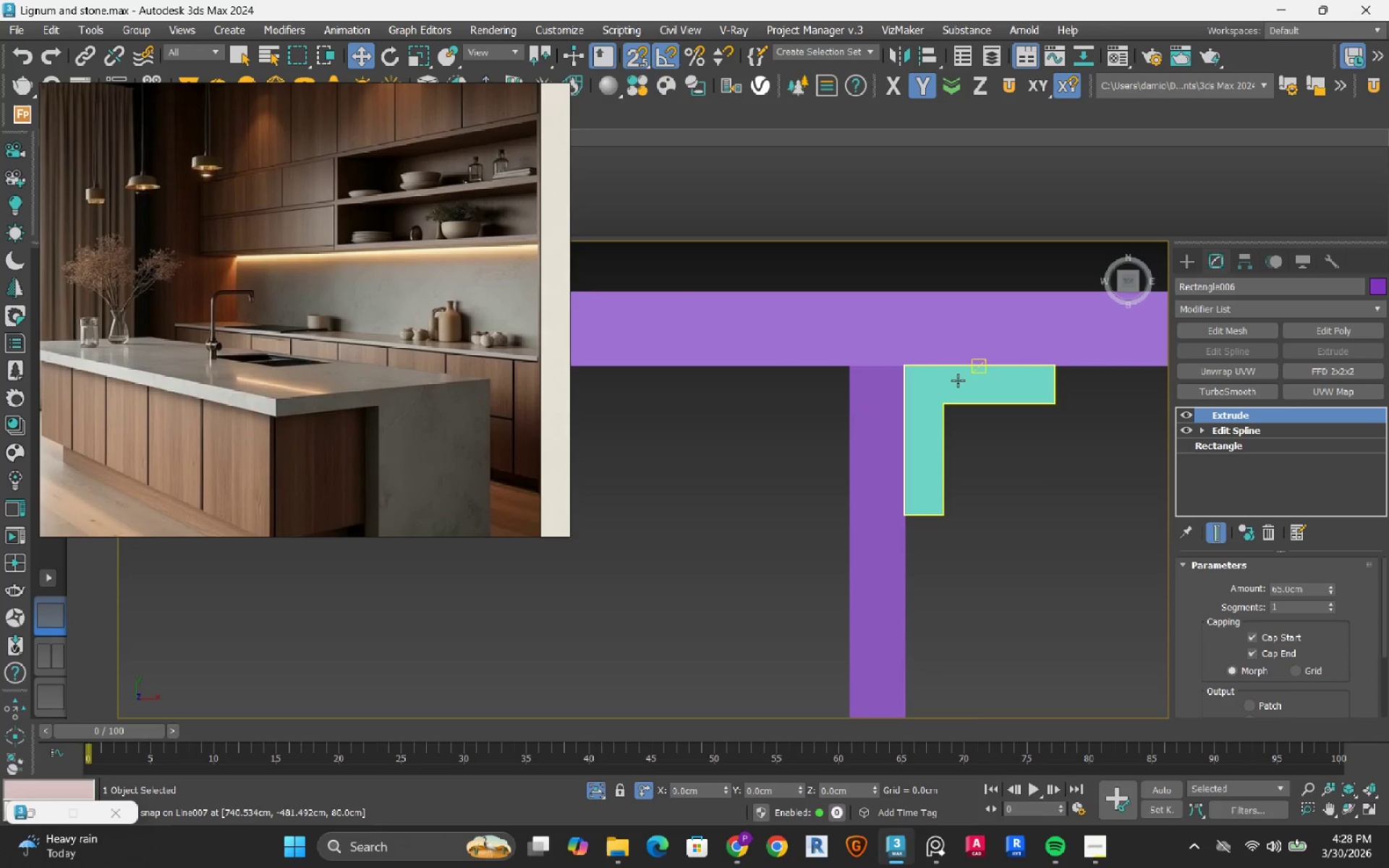 
left_click([958, 380])
 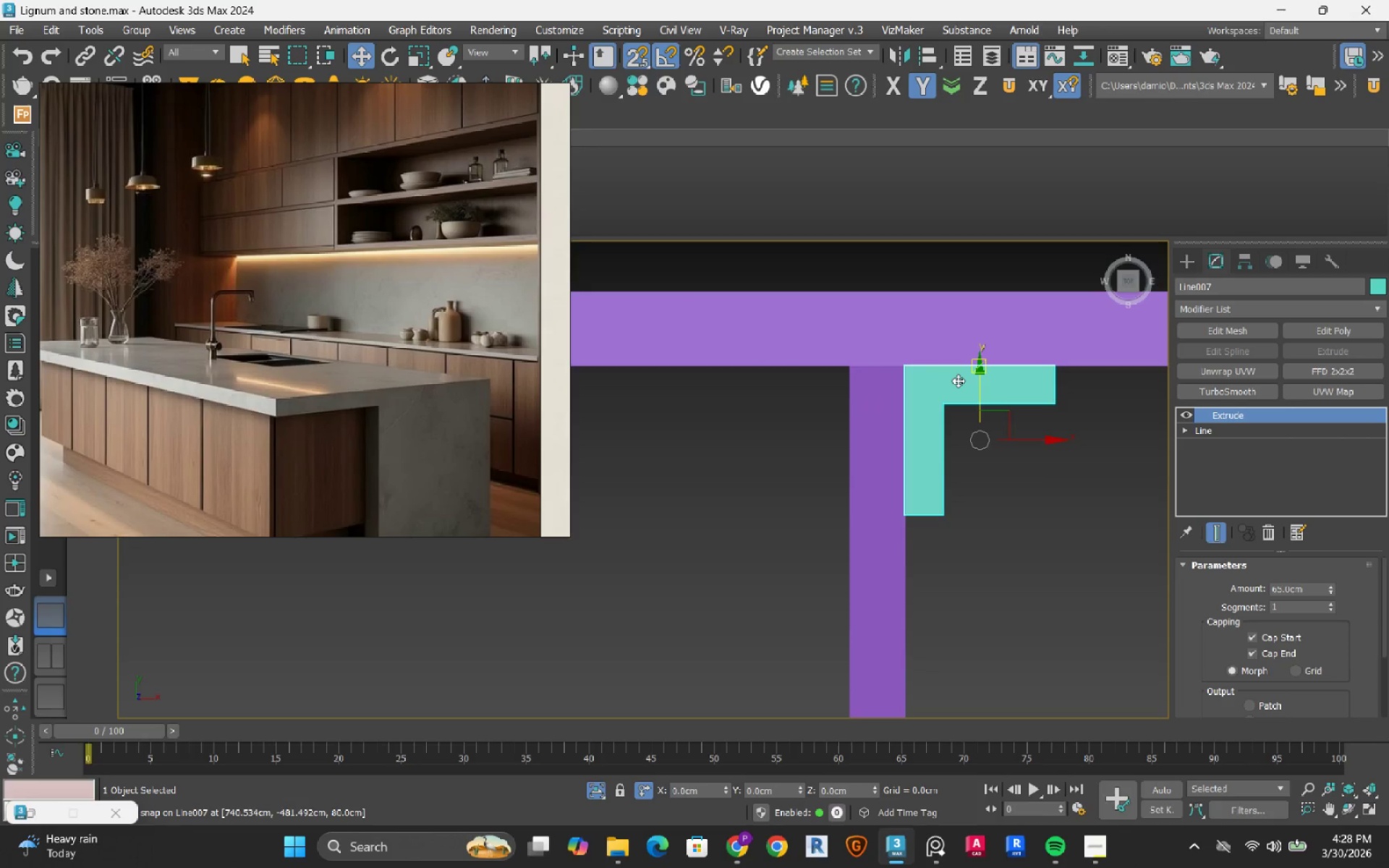 
scroll: coordinate [958, 380], scroll_direction: down, amount: 3.0
 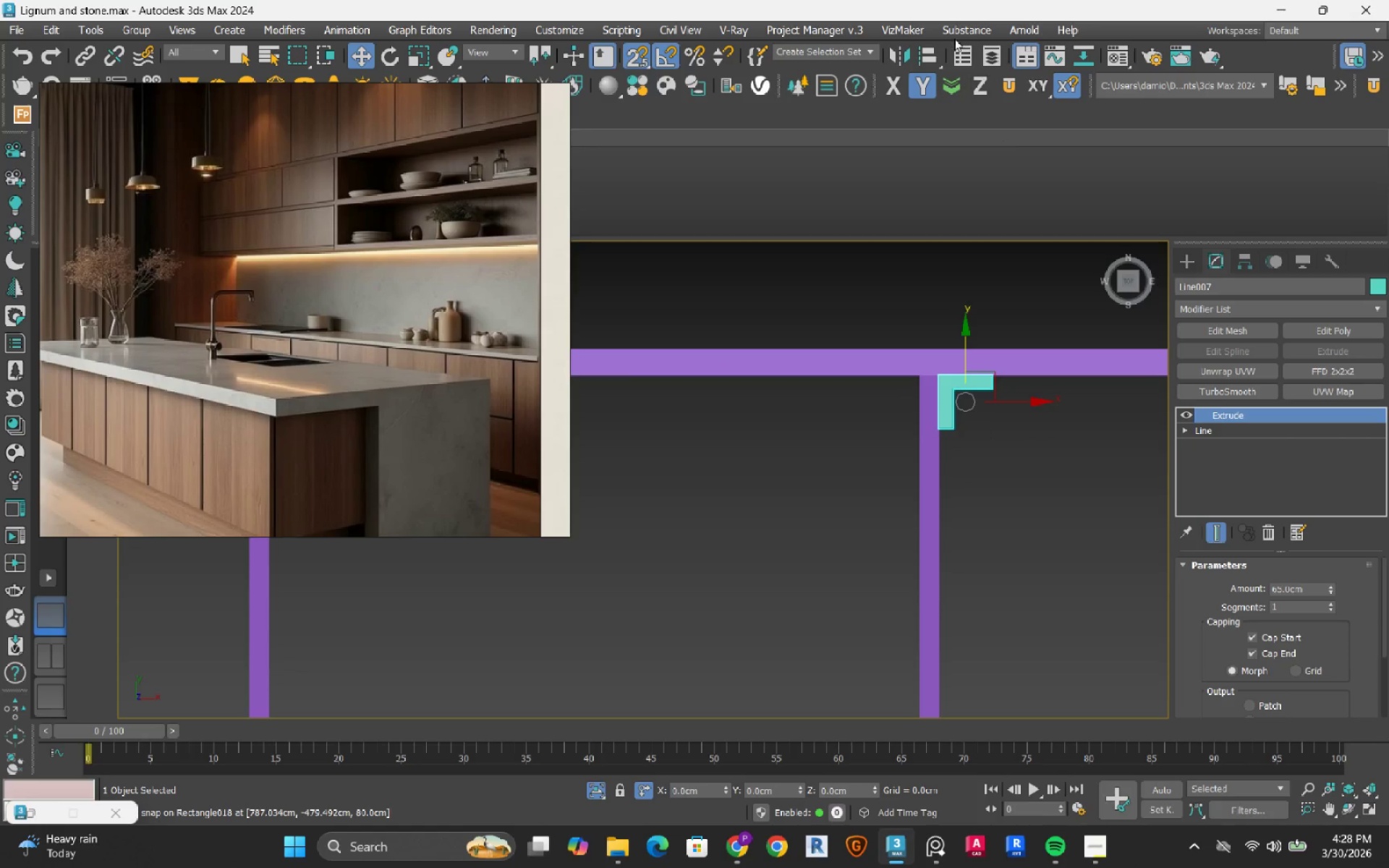 
left_click([911, 51])
 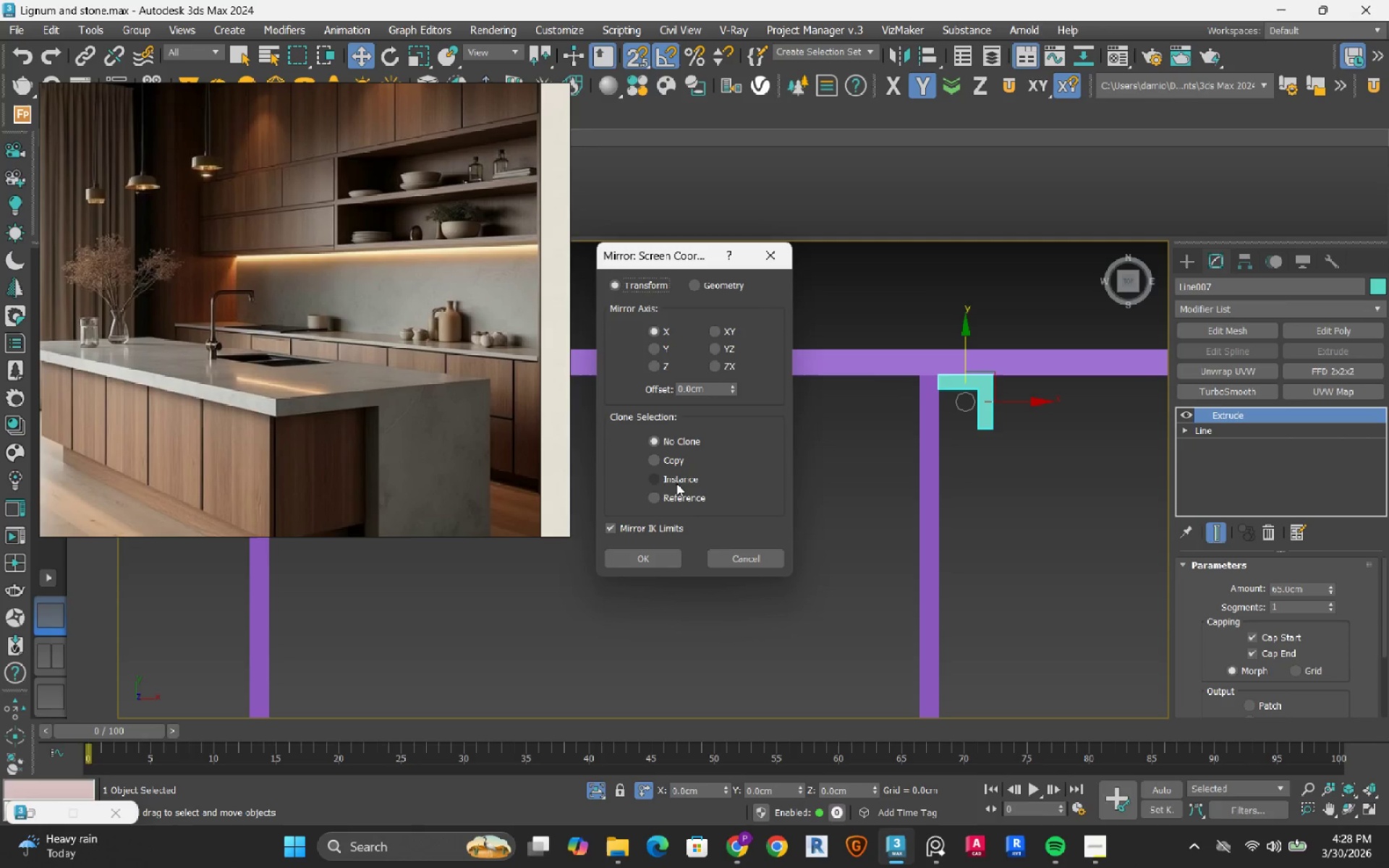 
left_click([672, 477])
 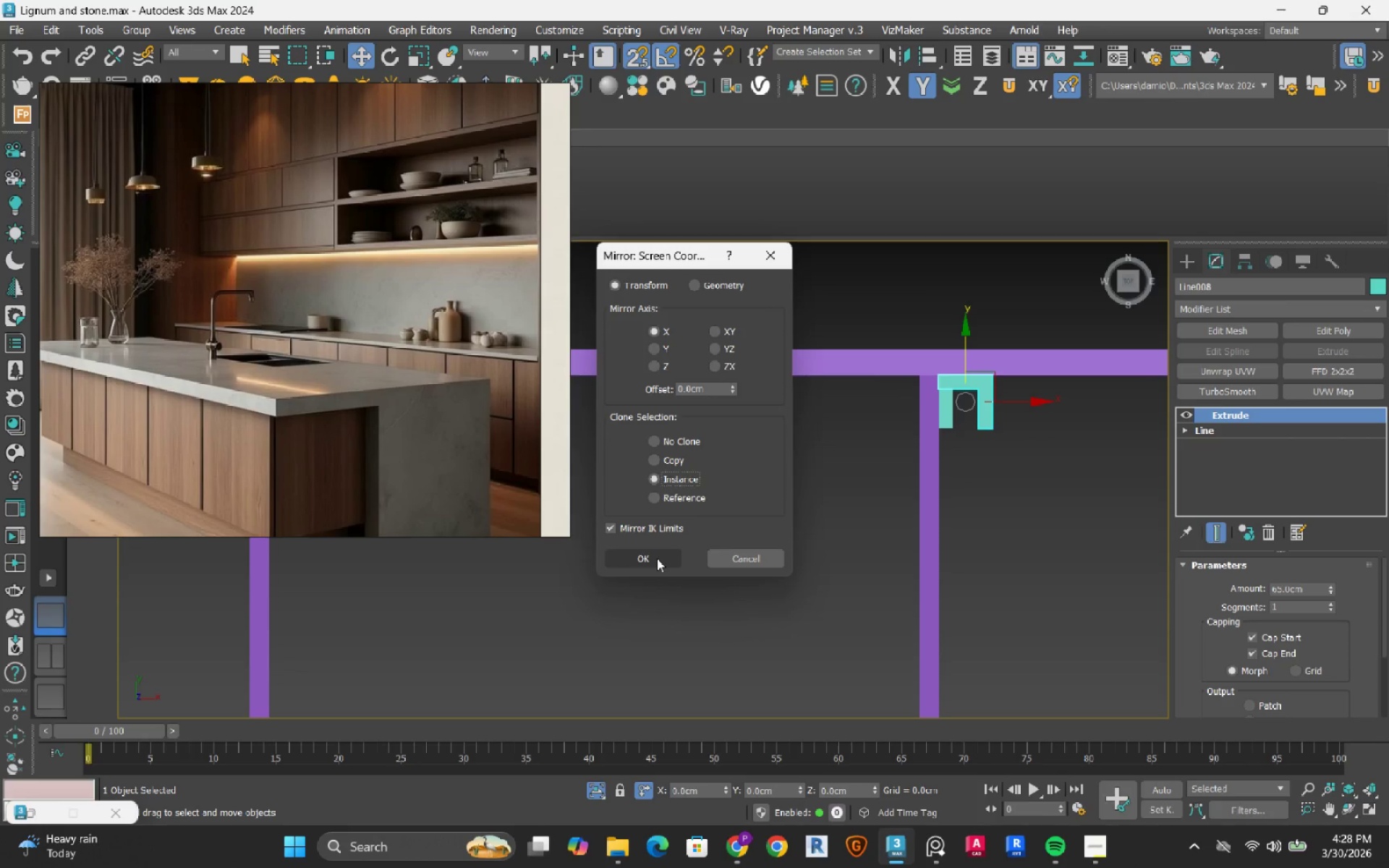 
left_click([657, 558])
 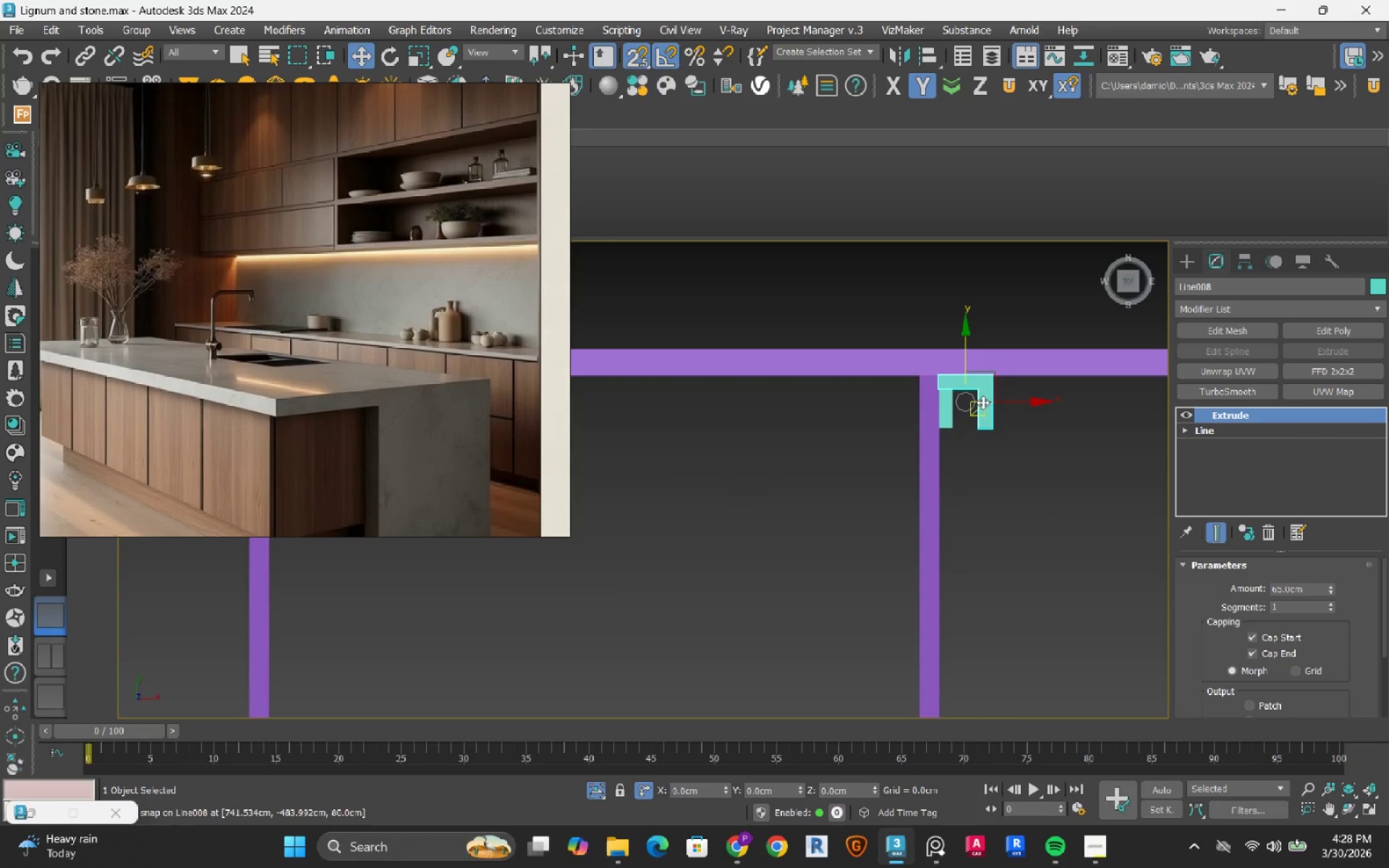 
scroll: coordinate [1012, 370], scroll_direction: up, amount: 2.0
 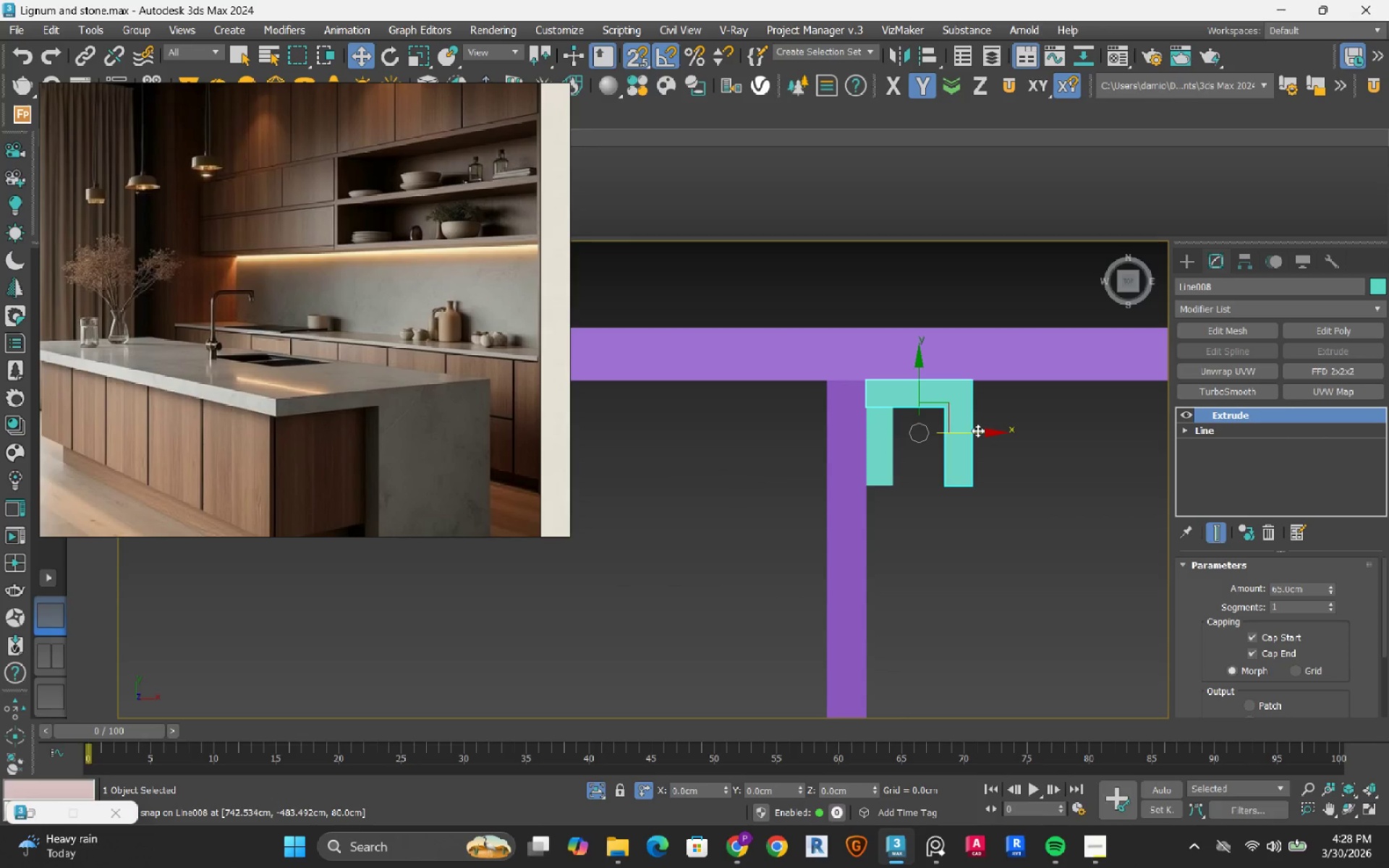 
left_click_drag(start_coordinate=[965, 430], to_coordinate=[744, 463])
 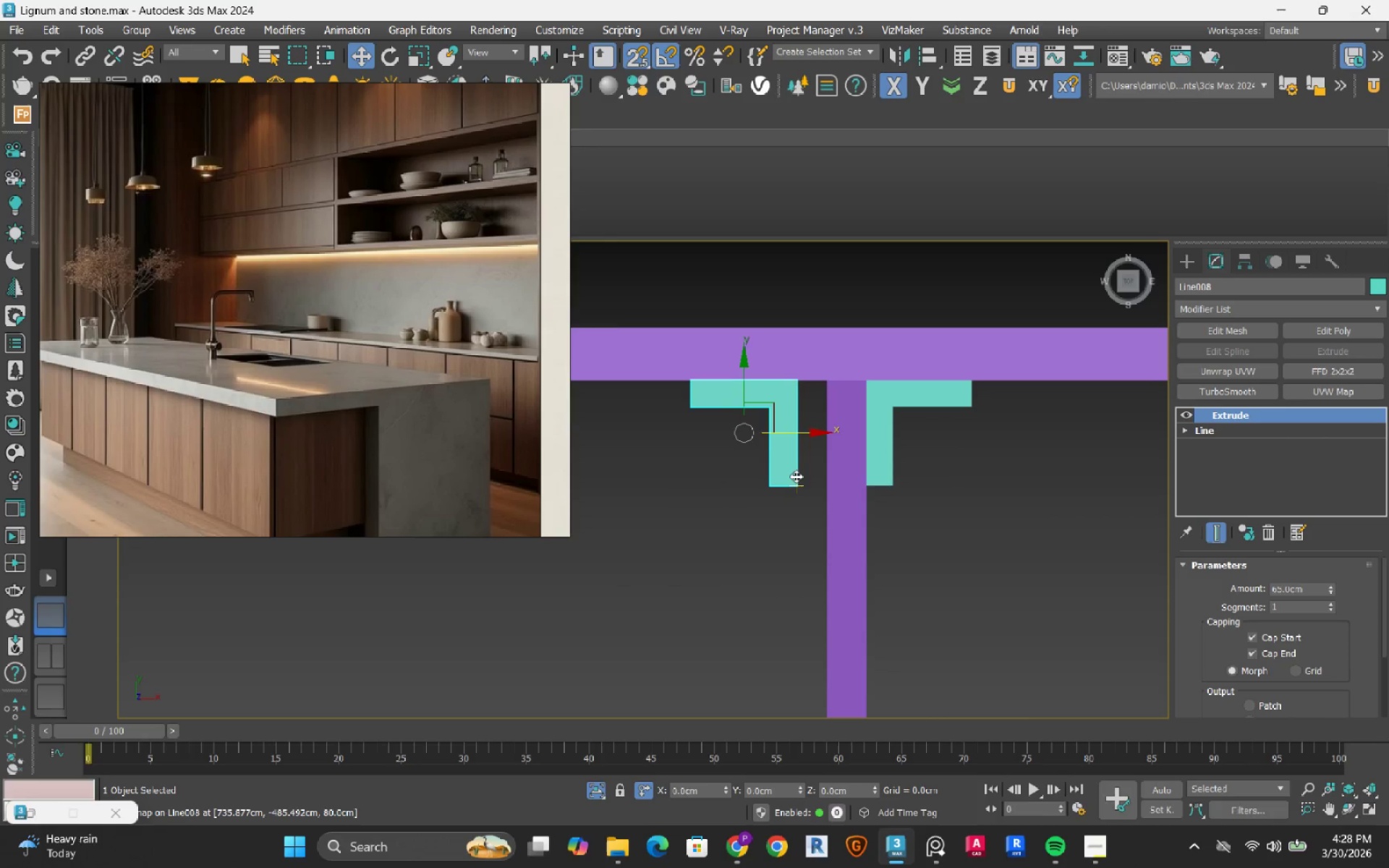 
left_click_drag(start_coordinate=[796, 476], to_coordinate=[817, 506])
 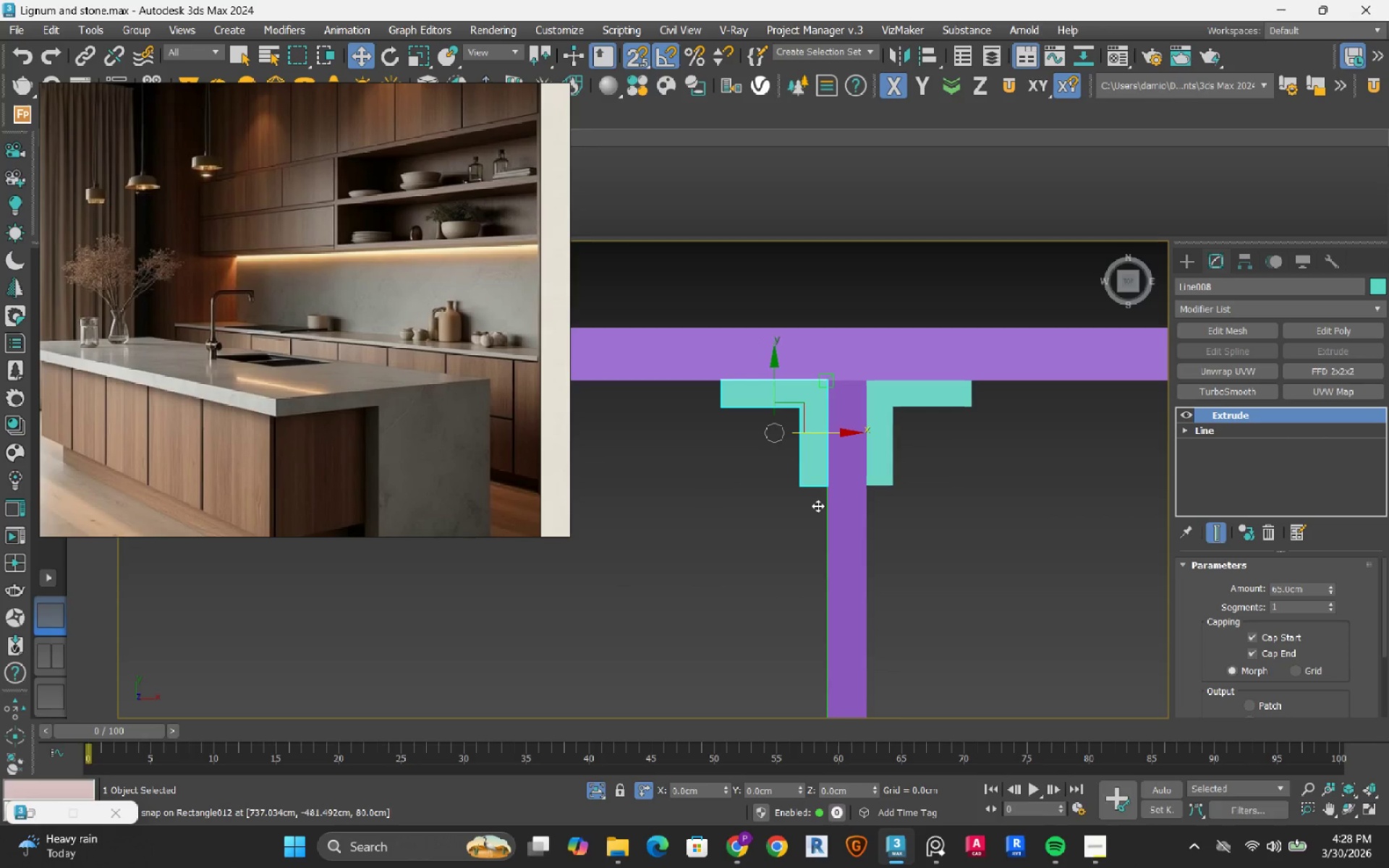 
scroll: coordinate [817, 506], scroll_direction: down, amount: 3.0
 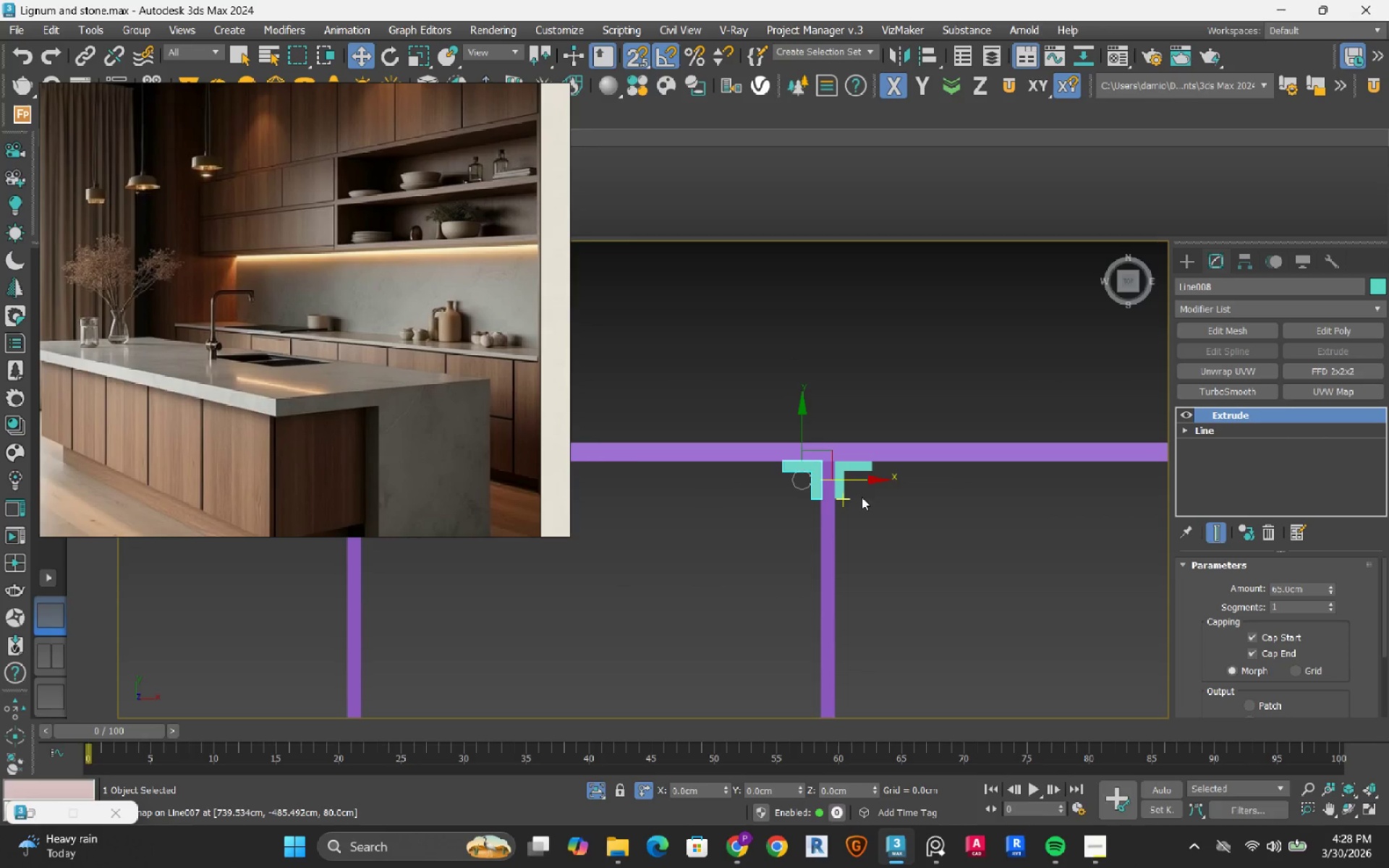 
left_click([917, 514])
 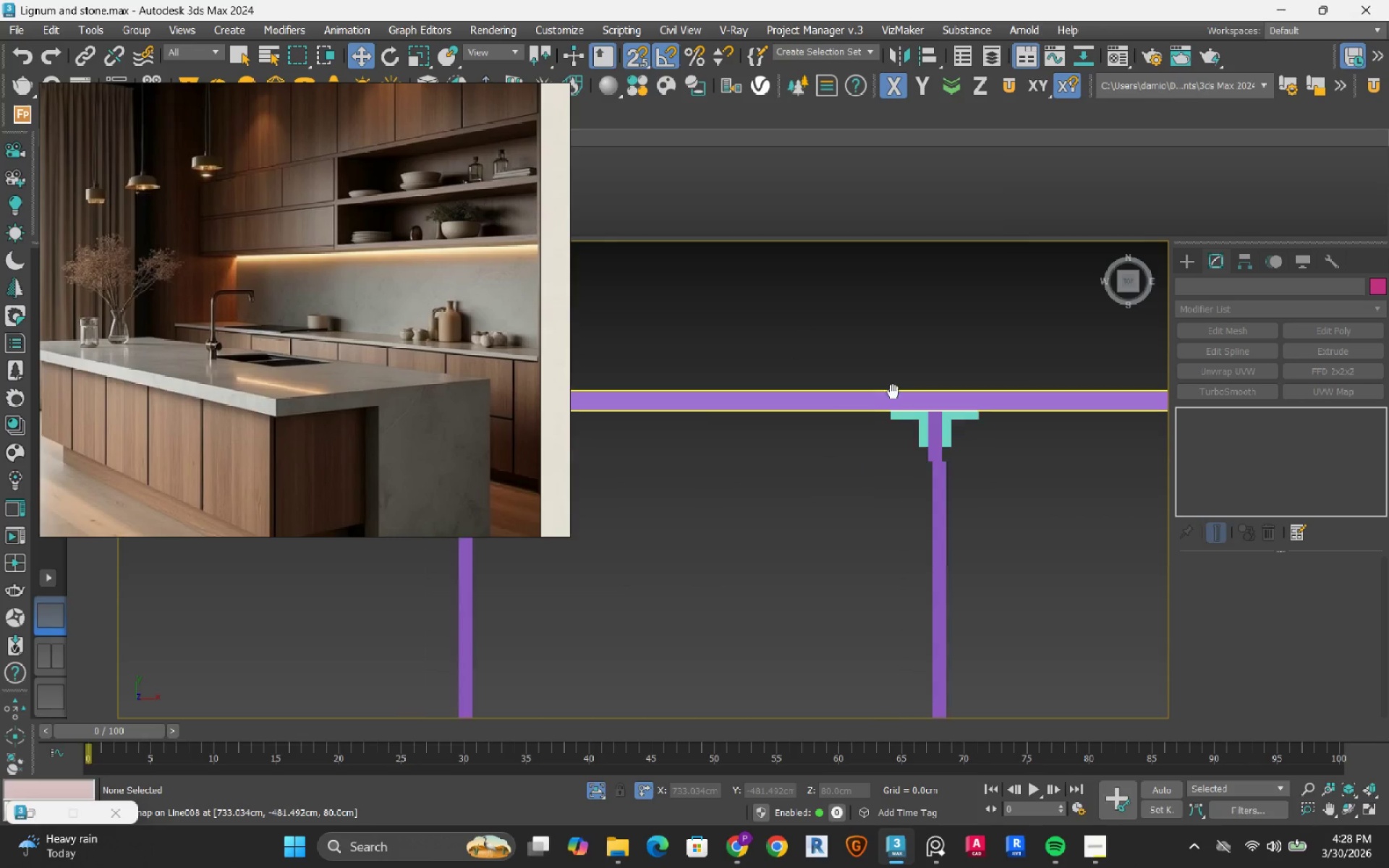 
scroll: coordinate [896, 398], scroll_direction: down, amount: 3.0
 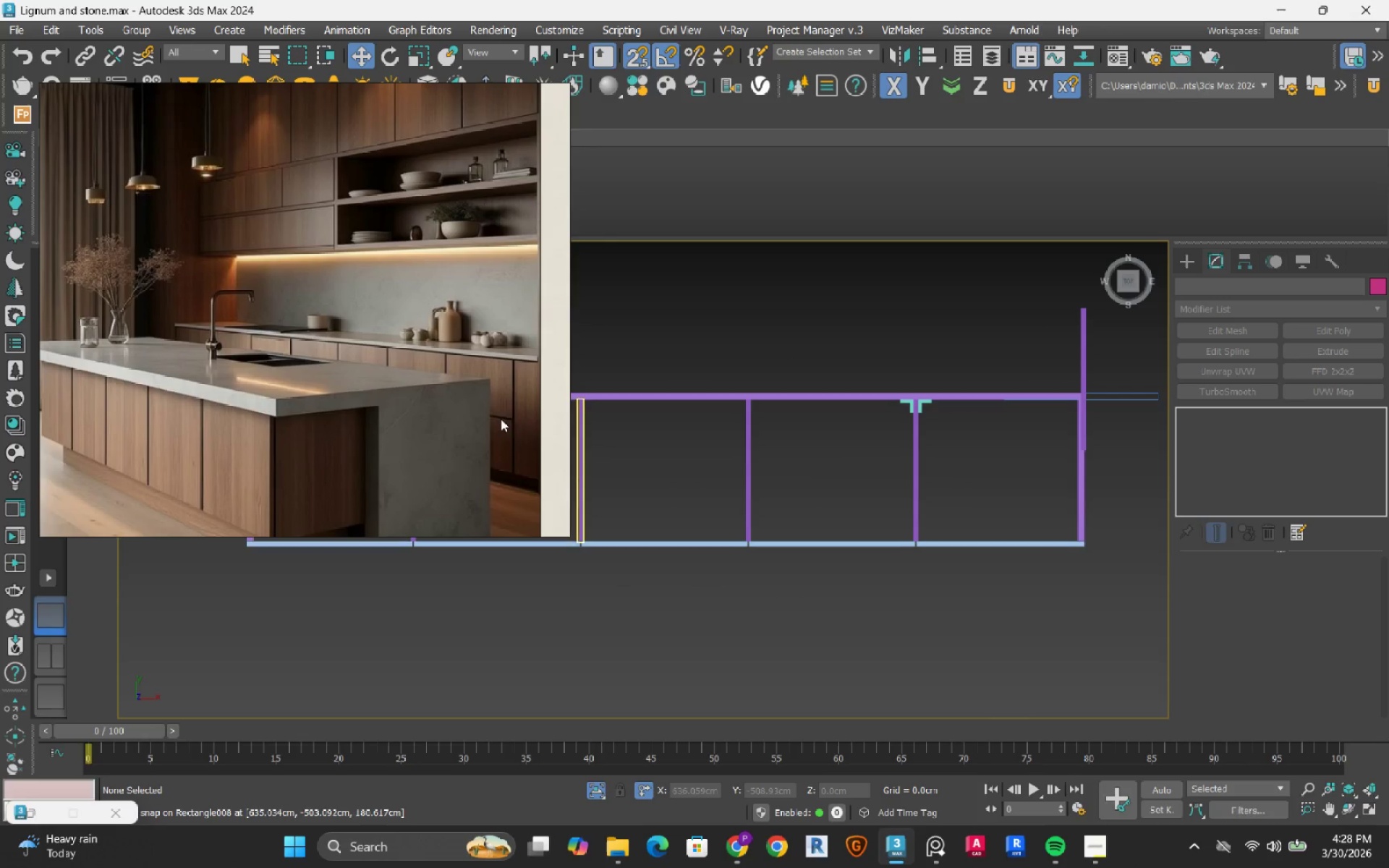 
scroll: coordinate [917, 535], scroll_direction: up, amount: 5.0
 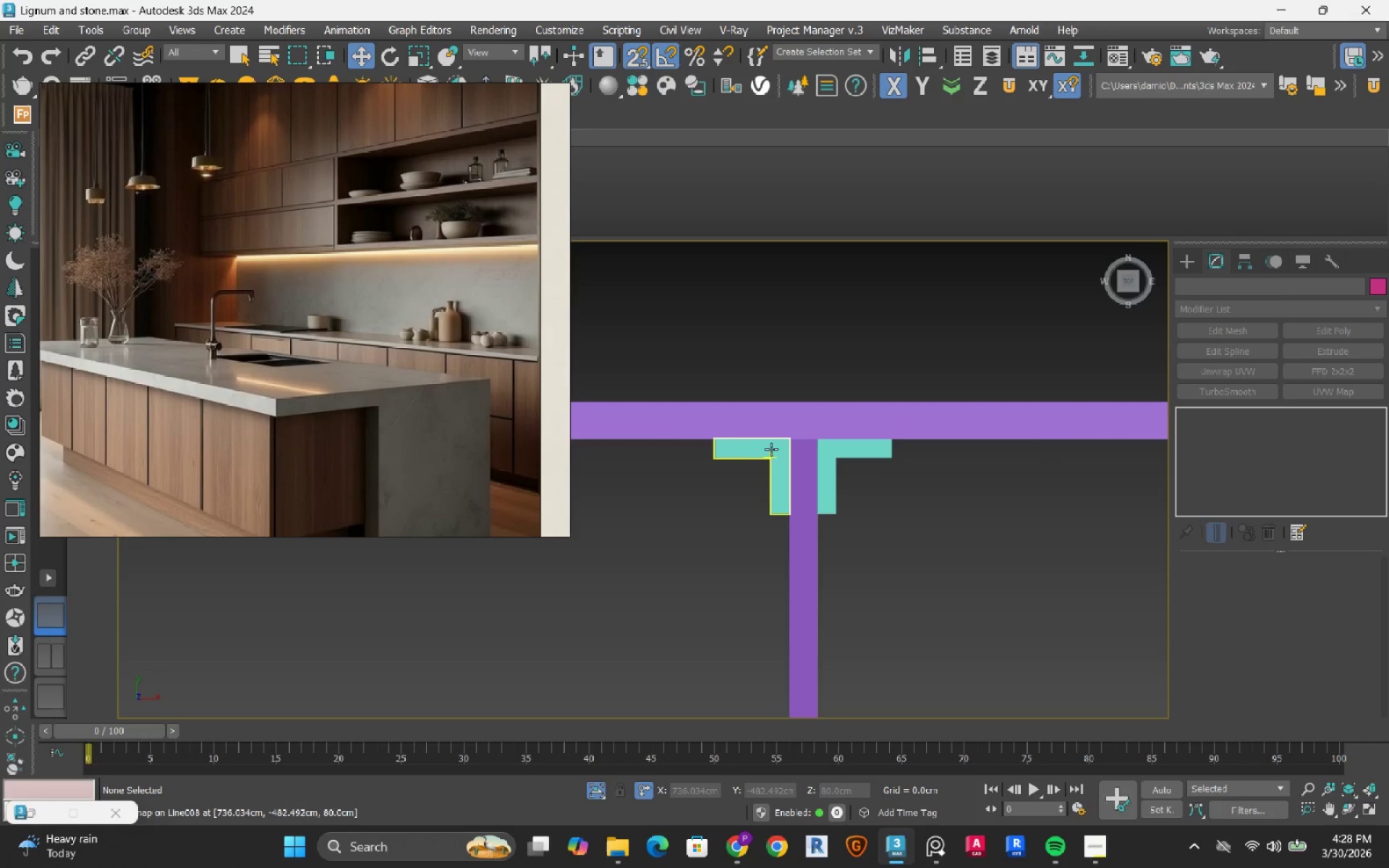 
left_click([768, 453])
 